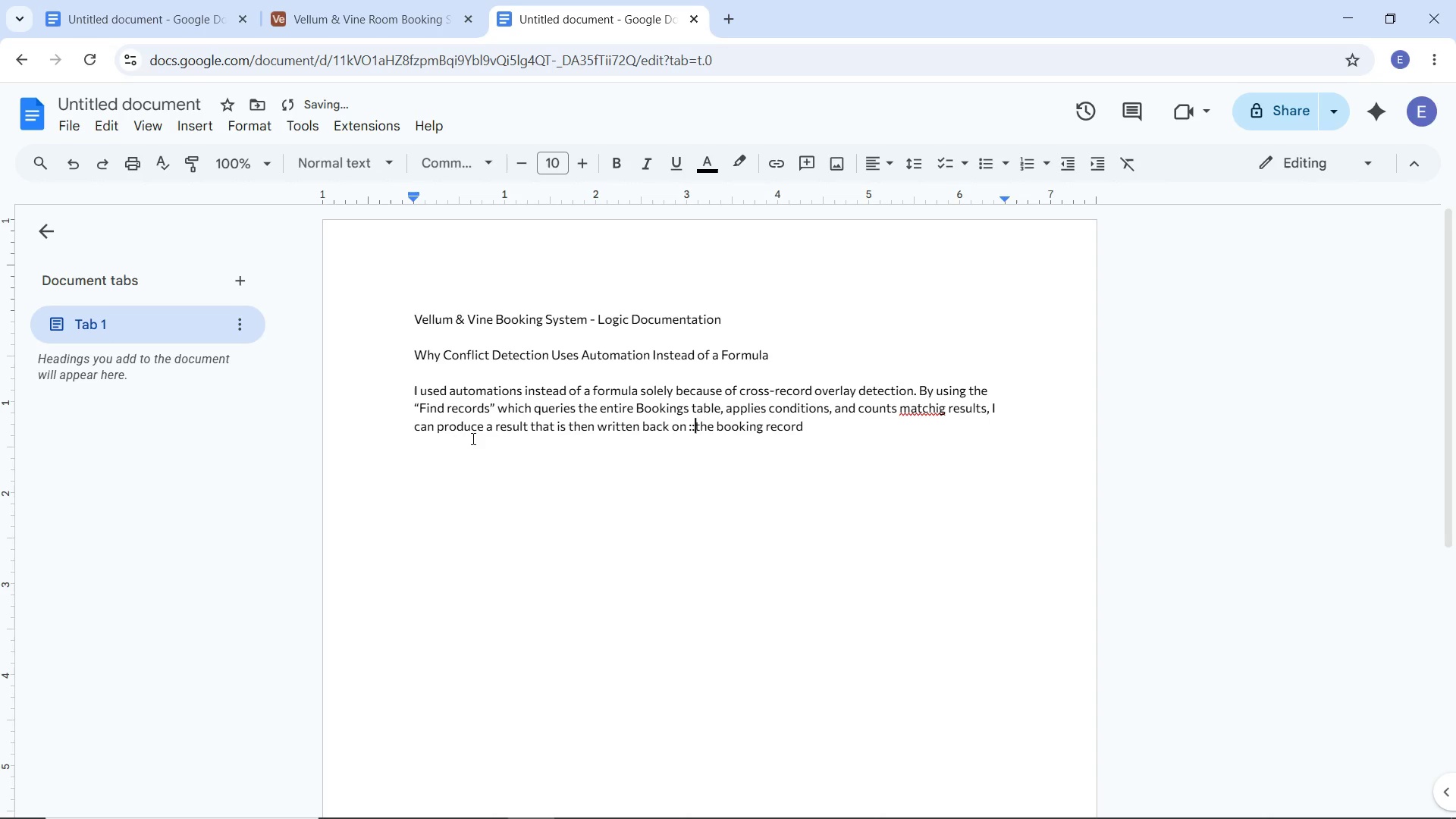 
key(Shift+Semicolon)
 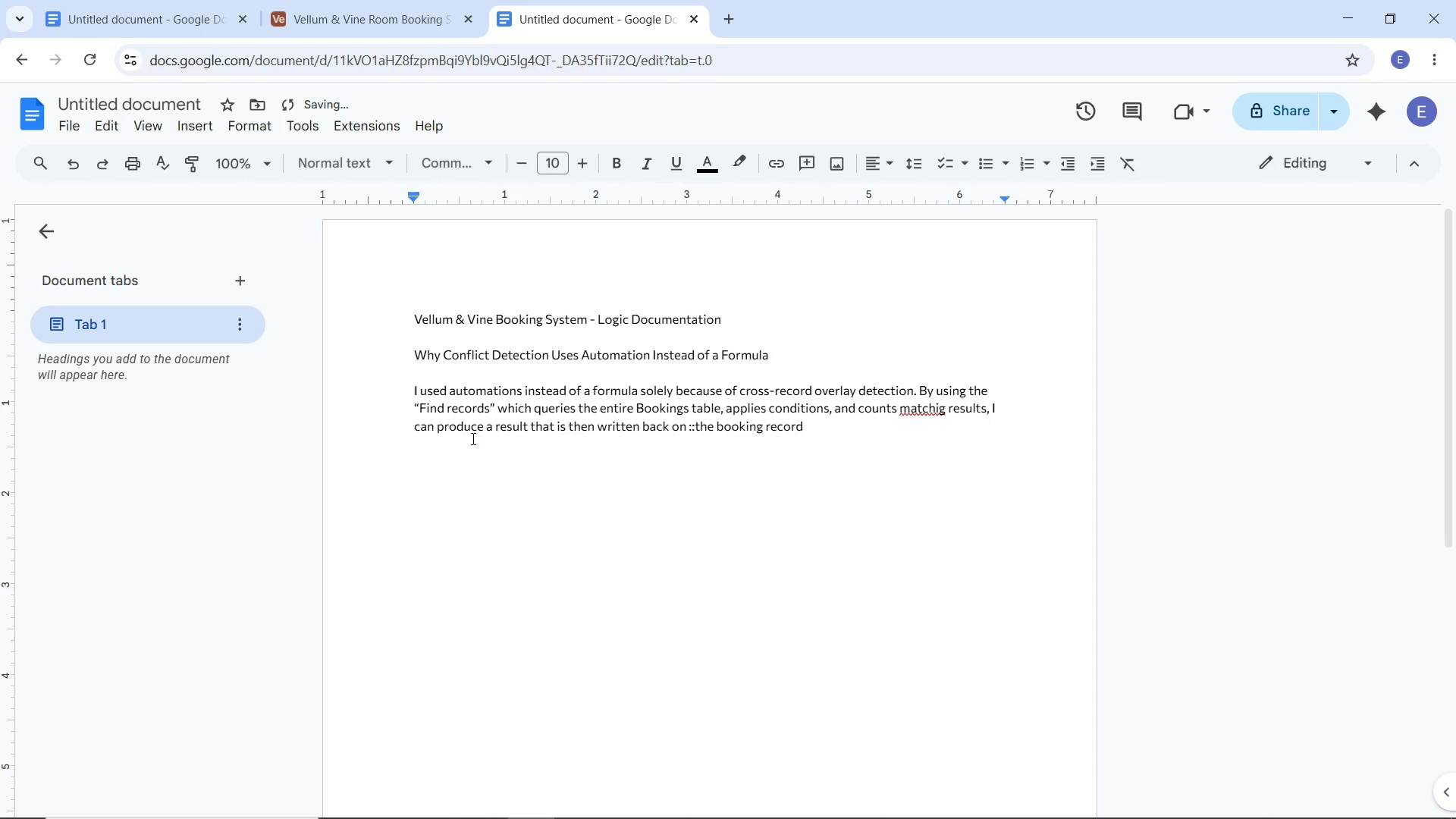 
key(Backspace)
 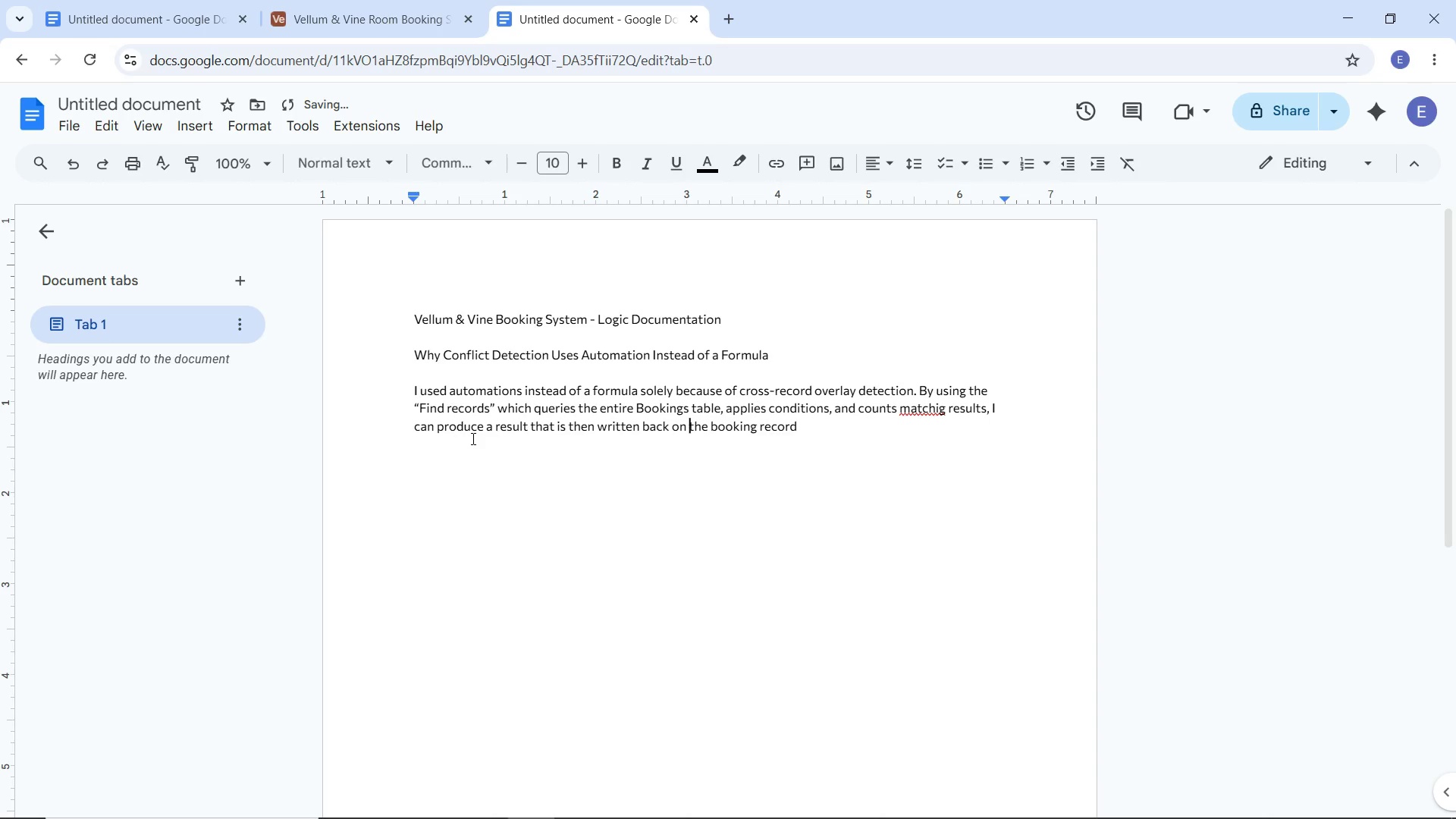 
key(Backspace)
 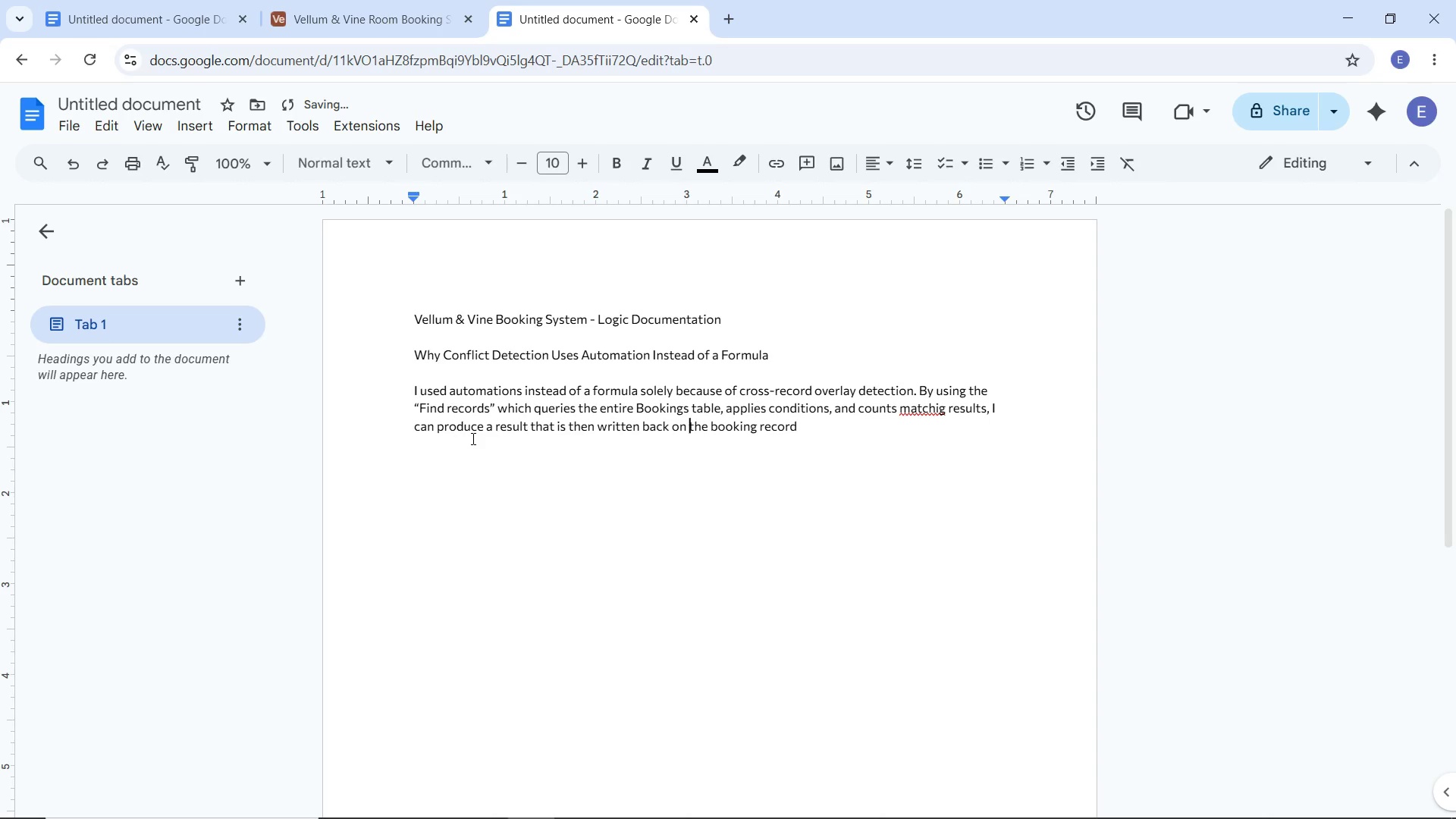 
key(Shift+Quote)
 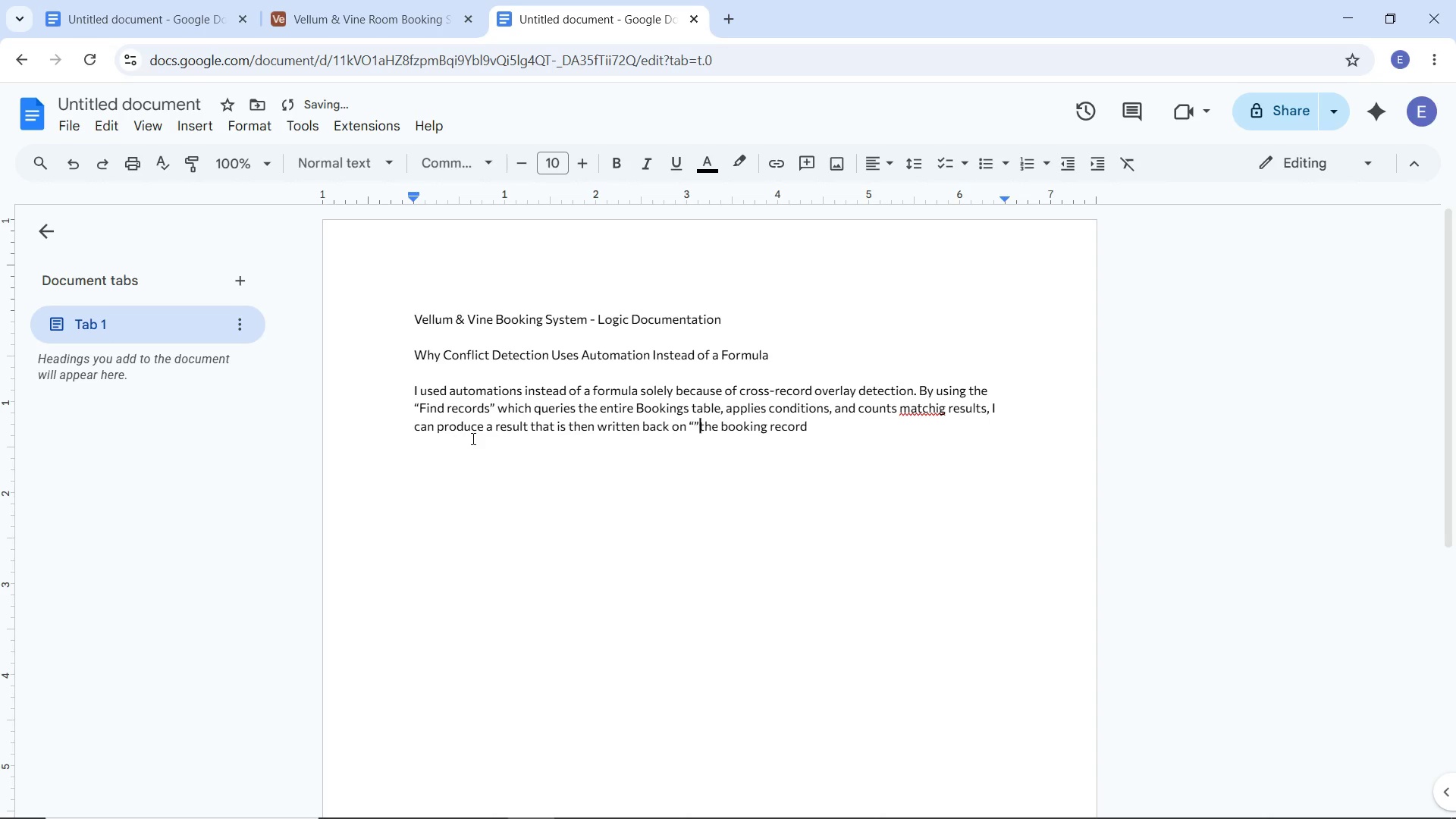 
key(Shift+Quote)
 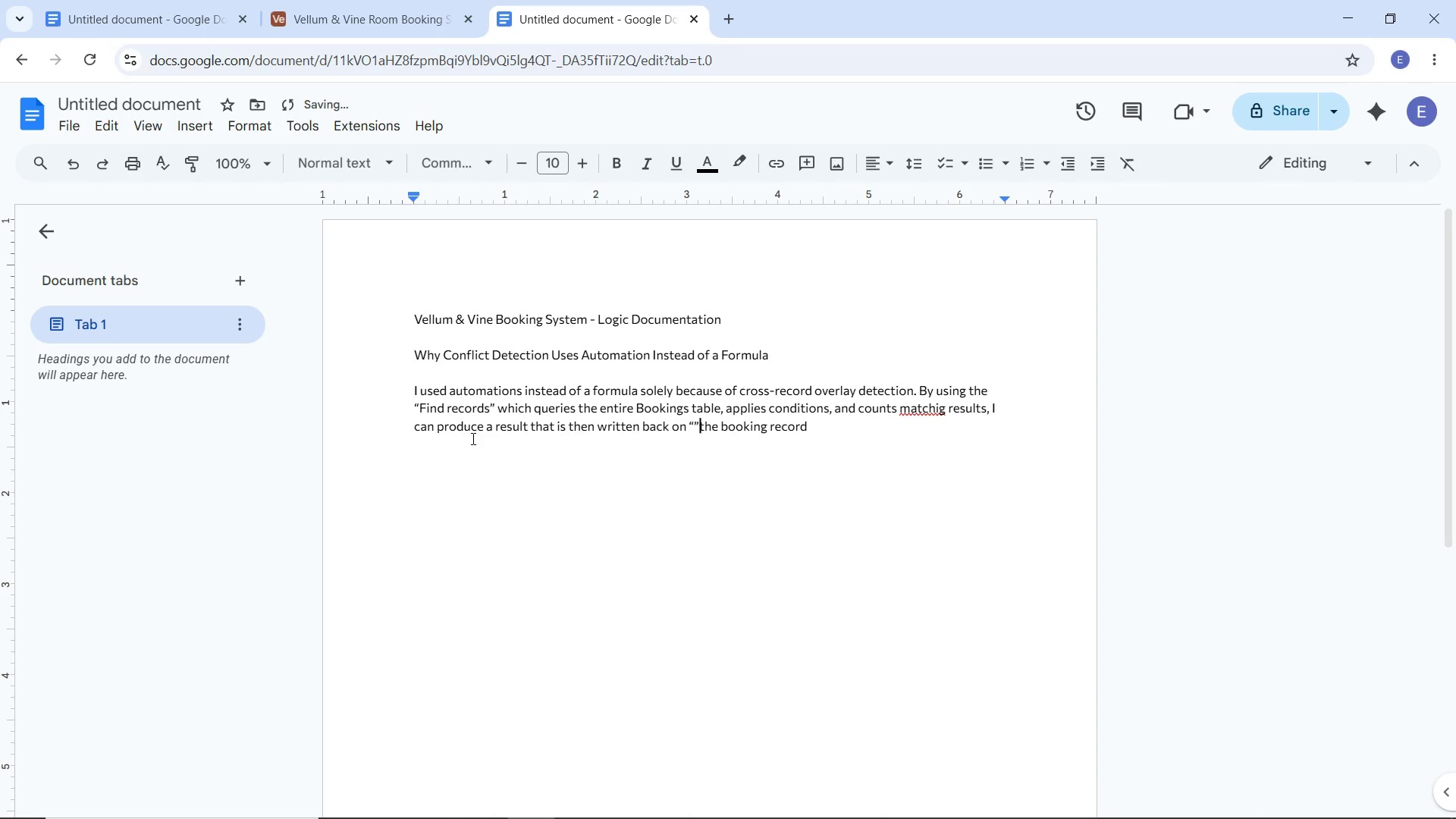 
key(Control+ControlRight)
 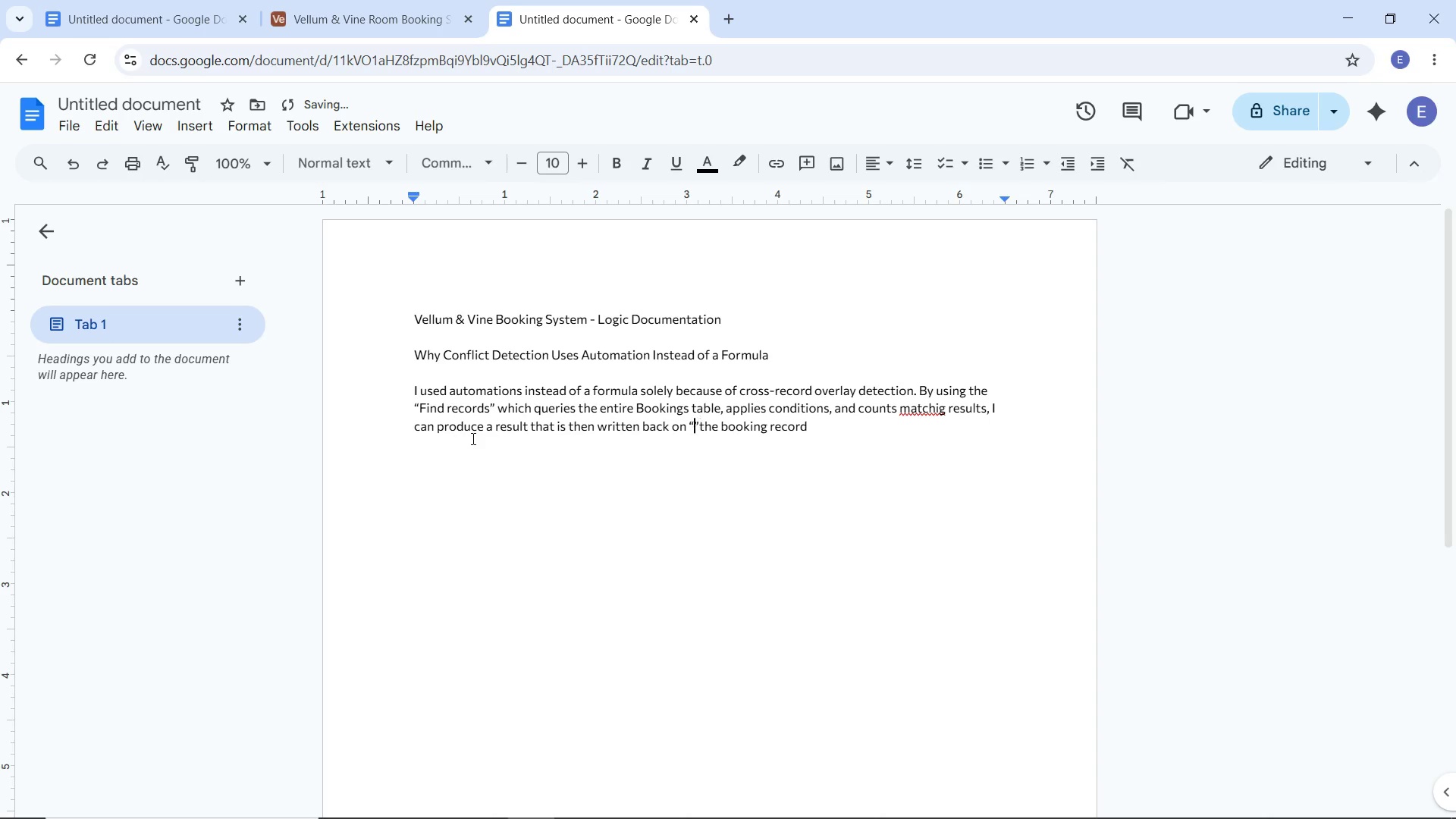 
key(ArrowLeft)
 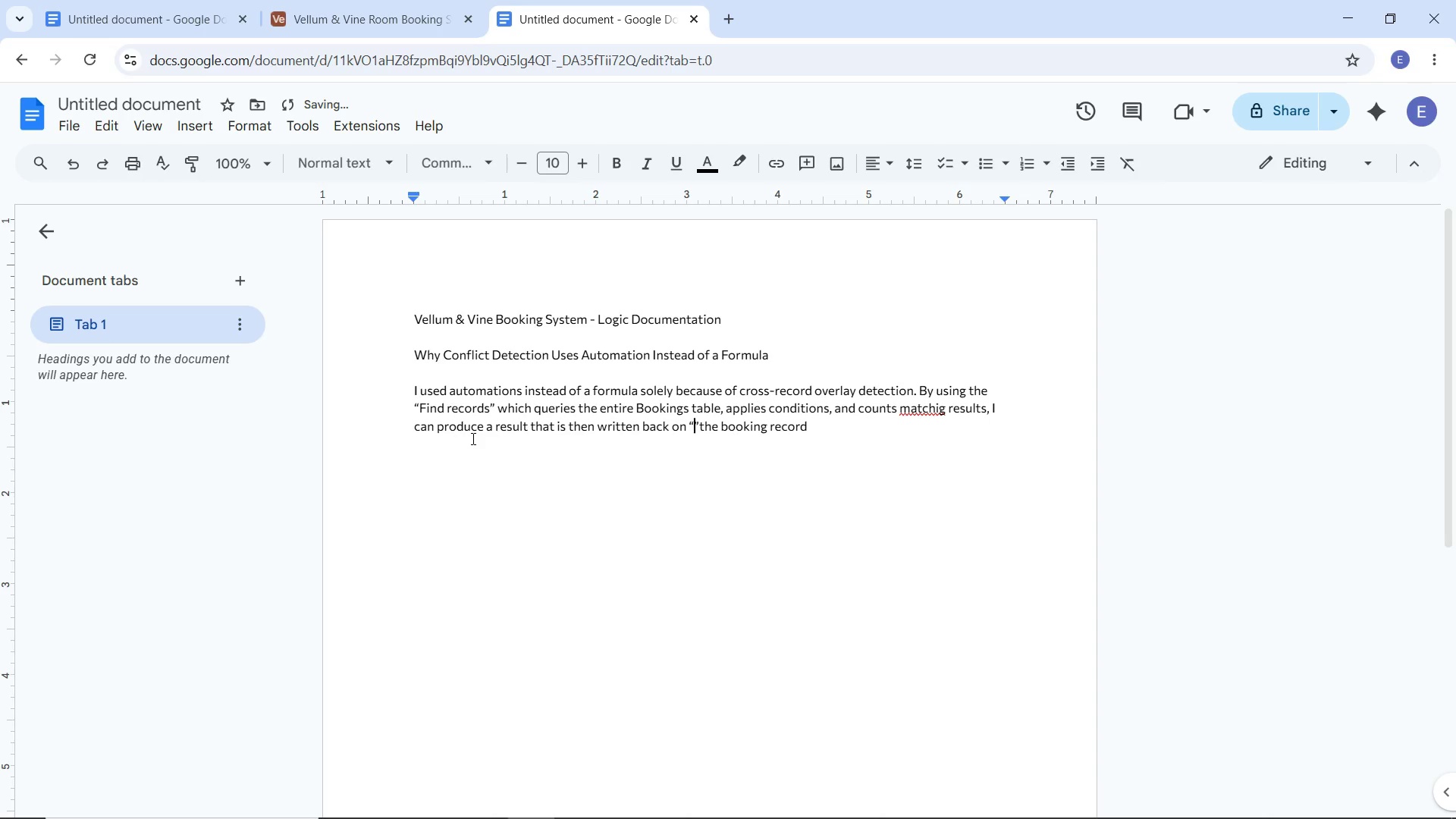 
type(Conflict Check)
 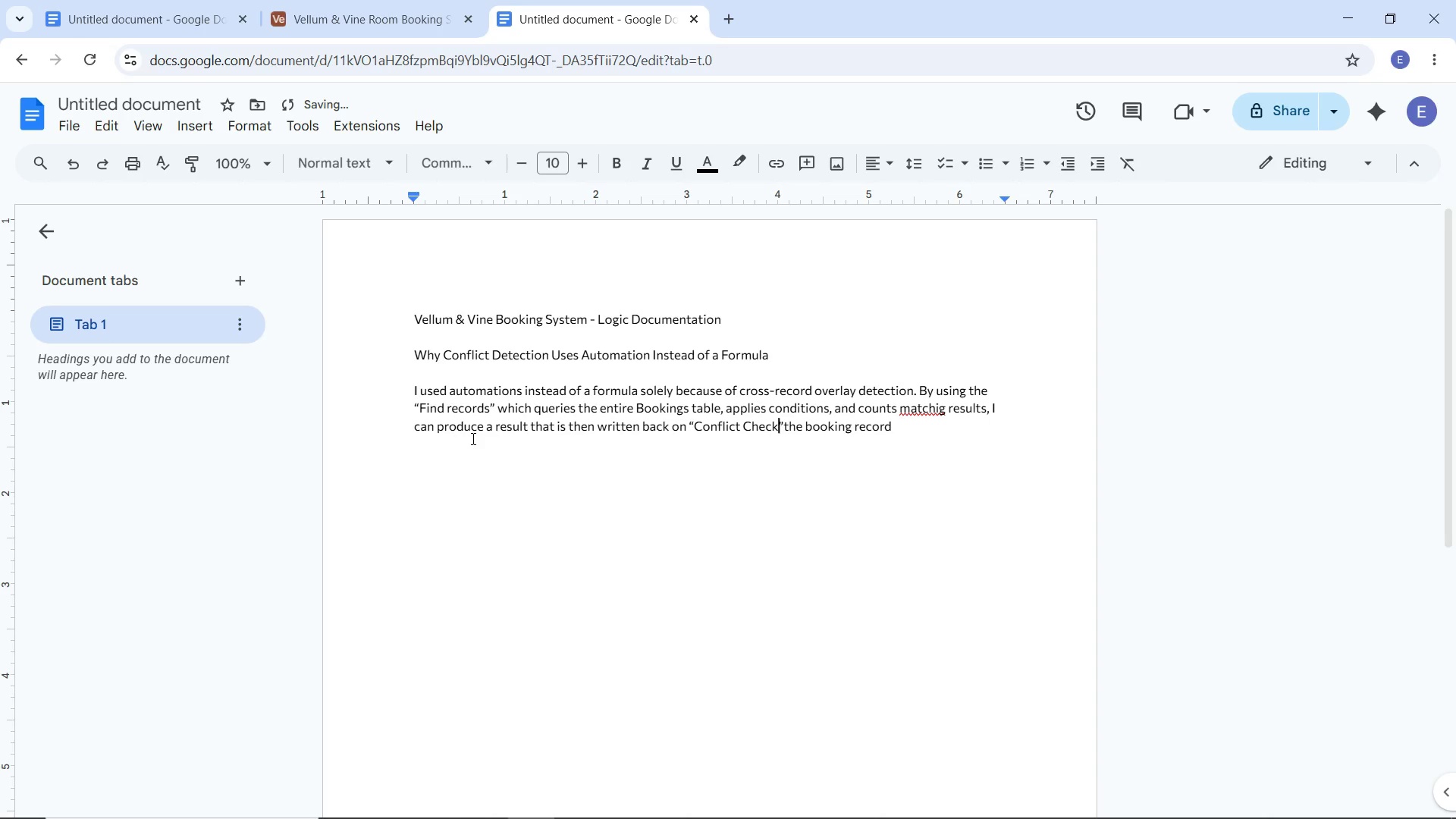 
key(ArrowRight)
 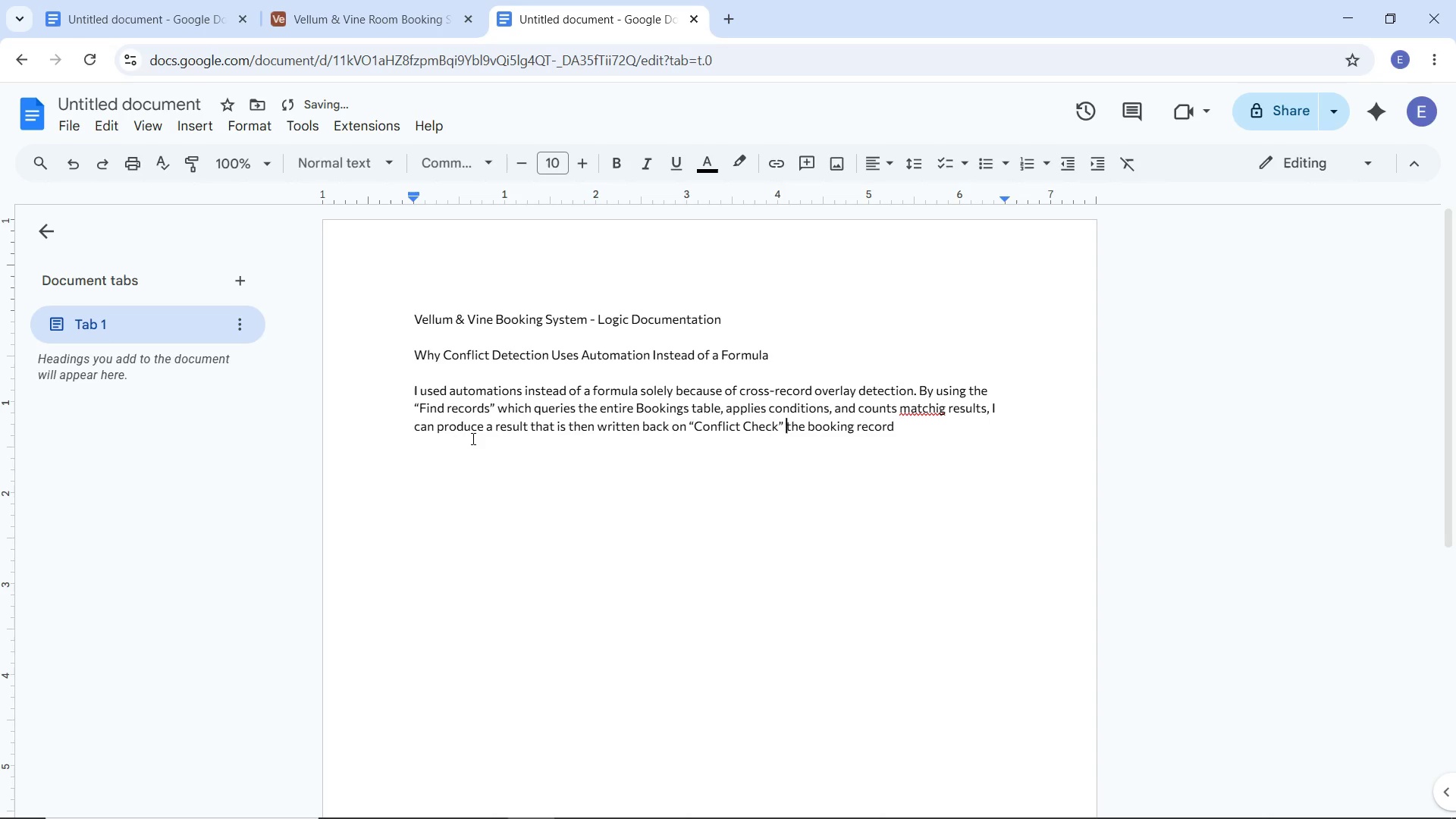 
type( field in )
 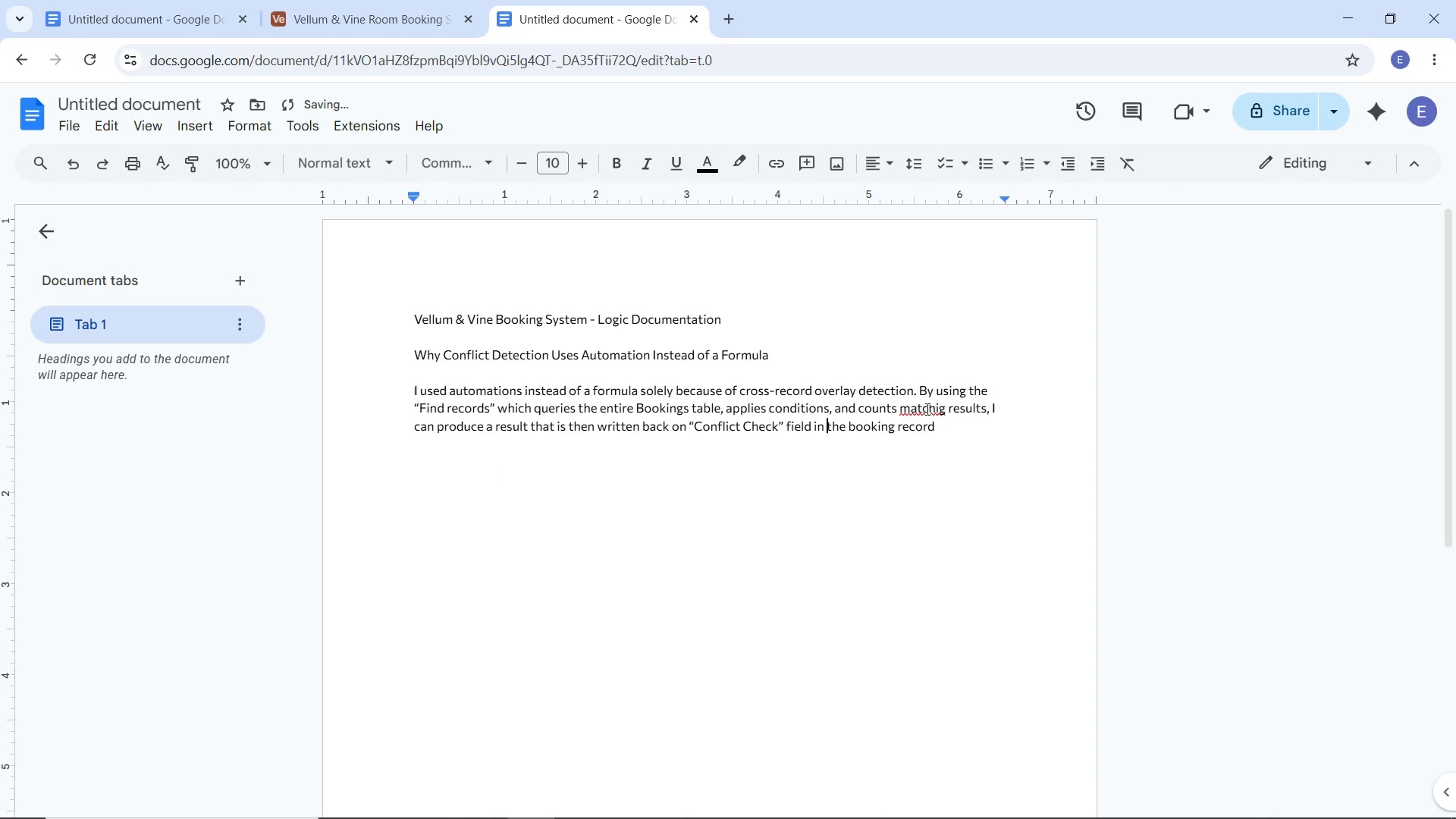 
left_click([946, 372])
 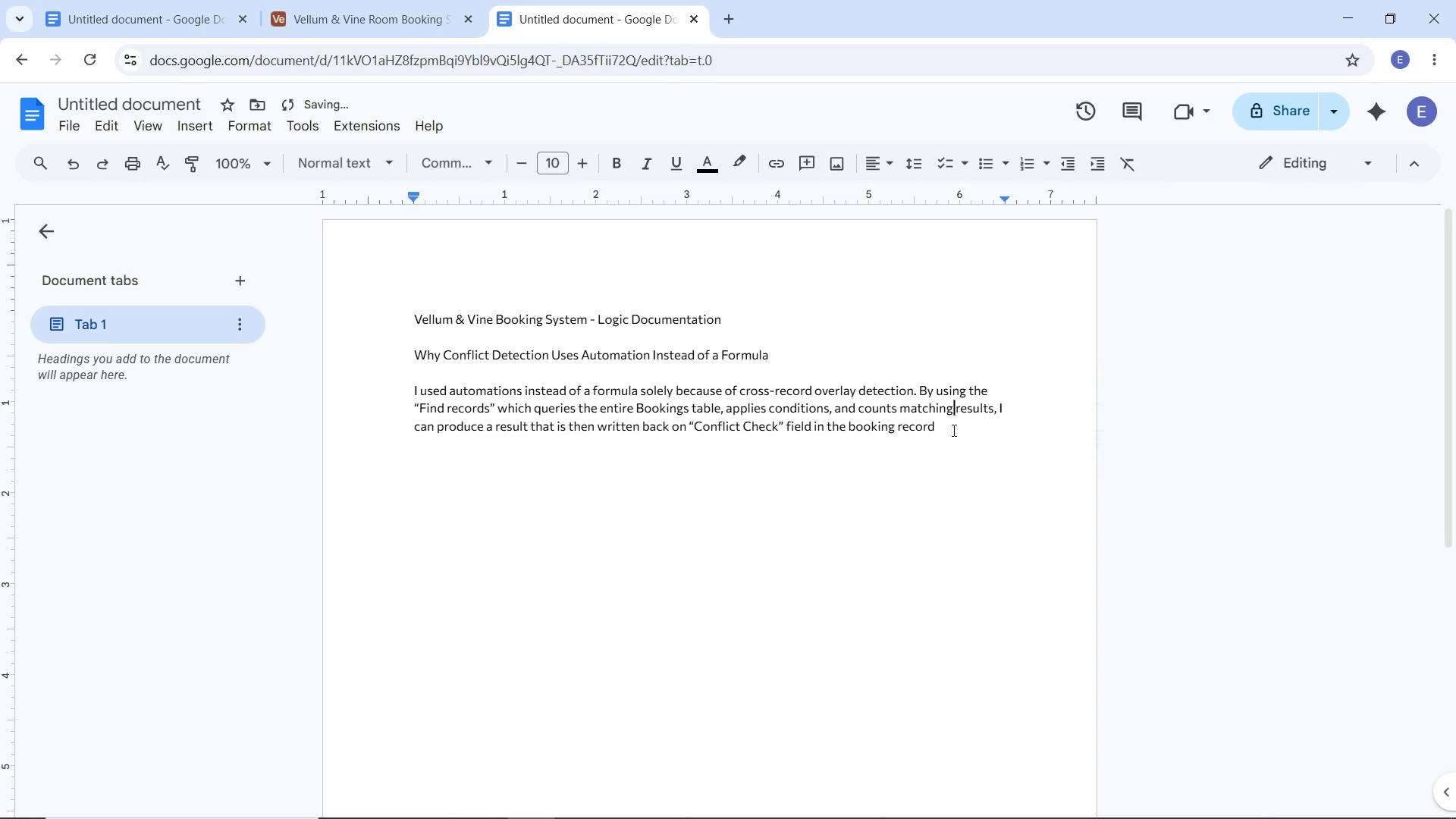 
left_click([952, 430])
 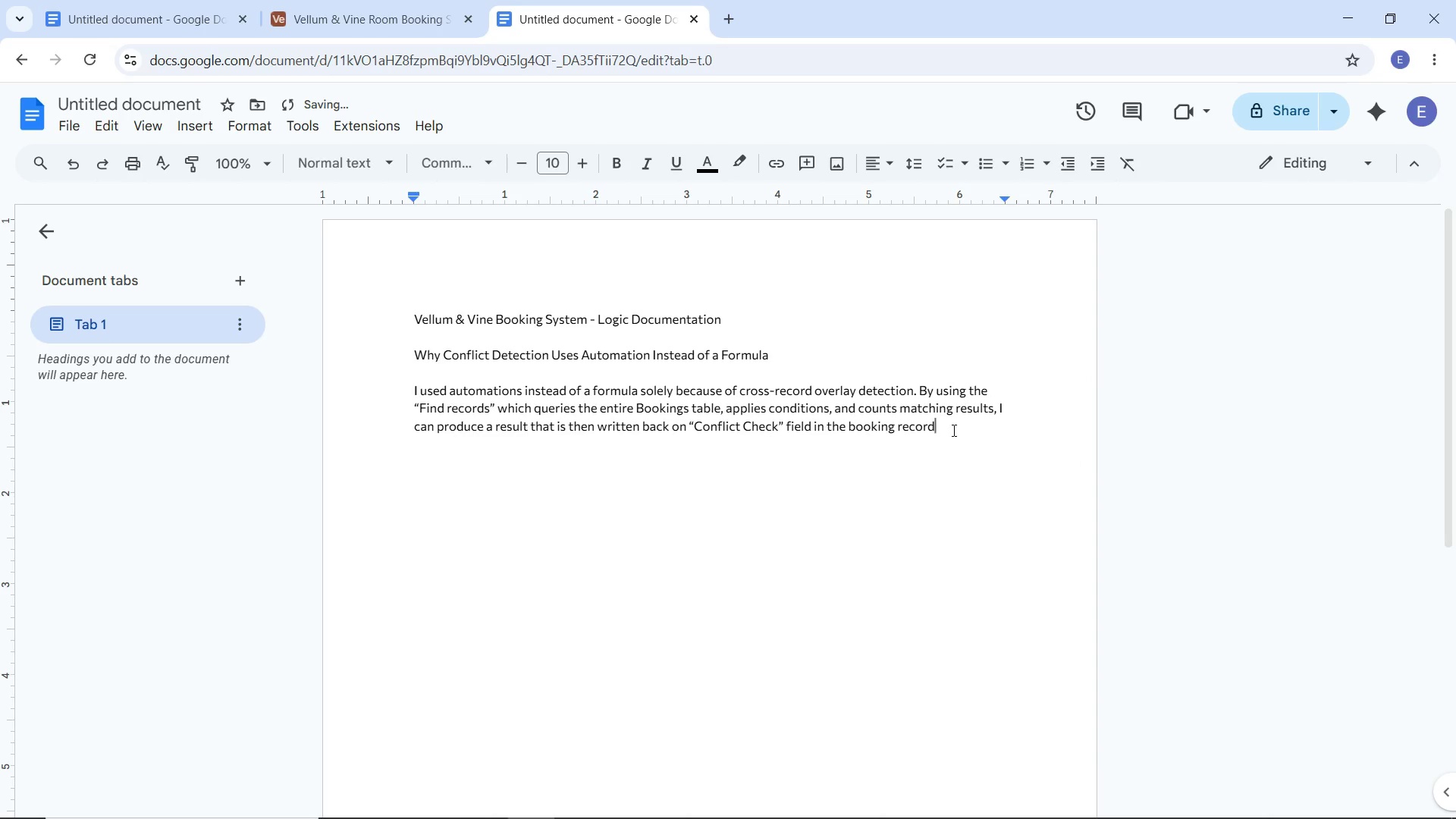 
key(Period)
 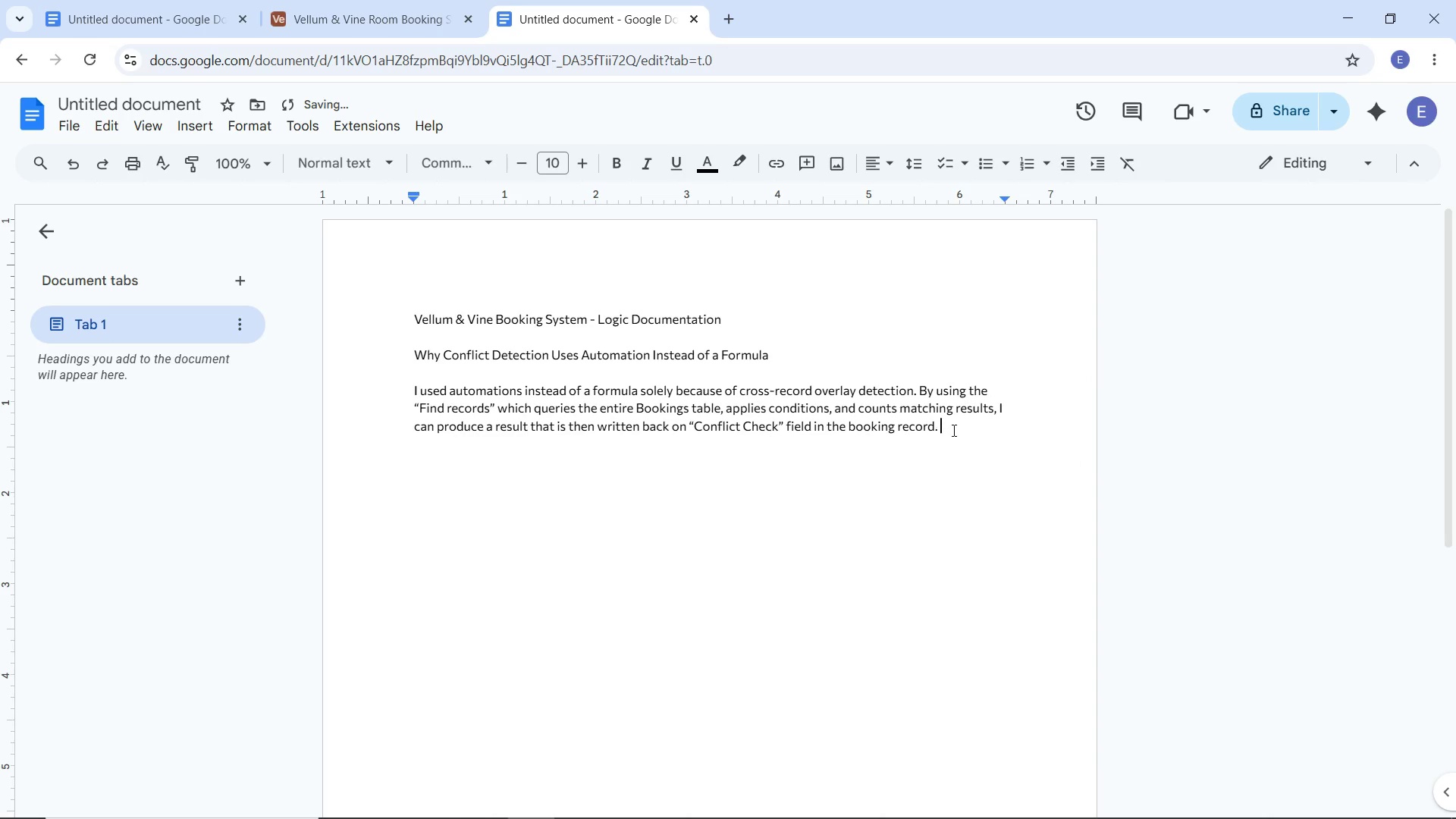 
key(Space)
 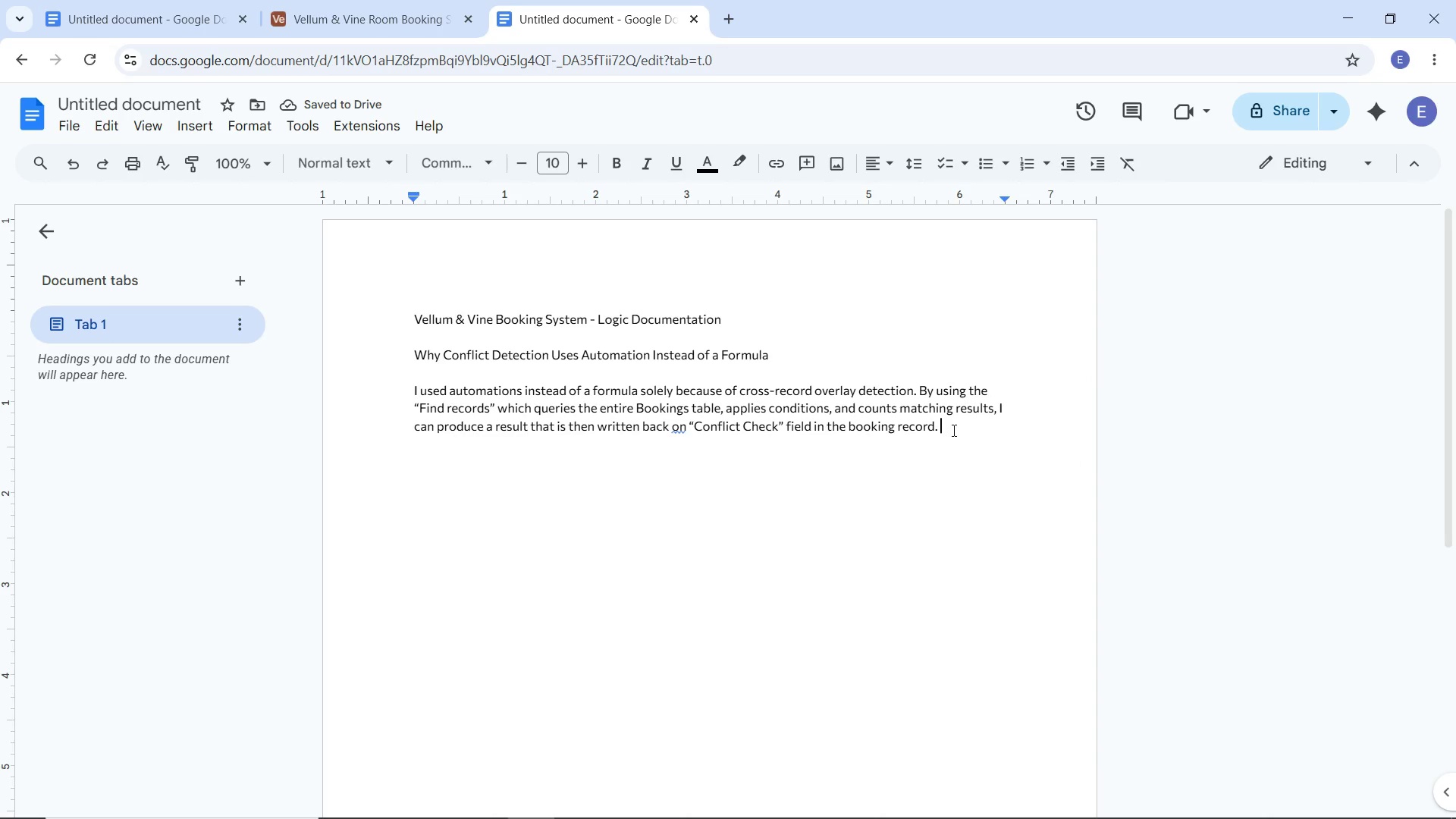 
wait(8.14)
 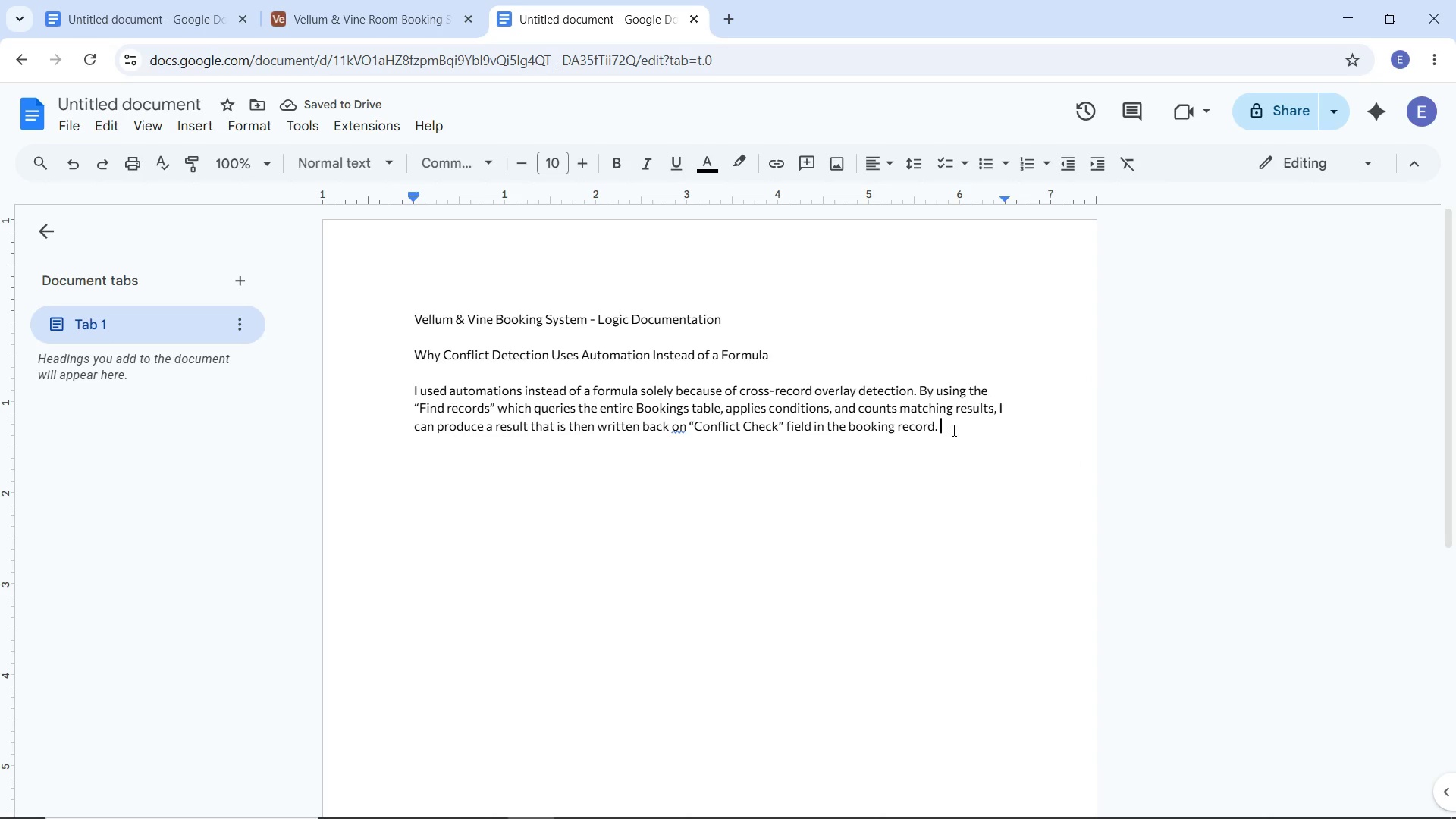 
key(Enter)
 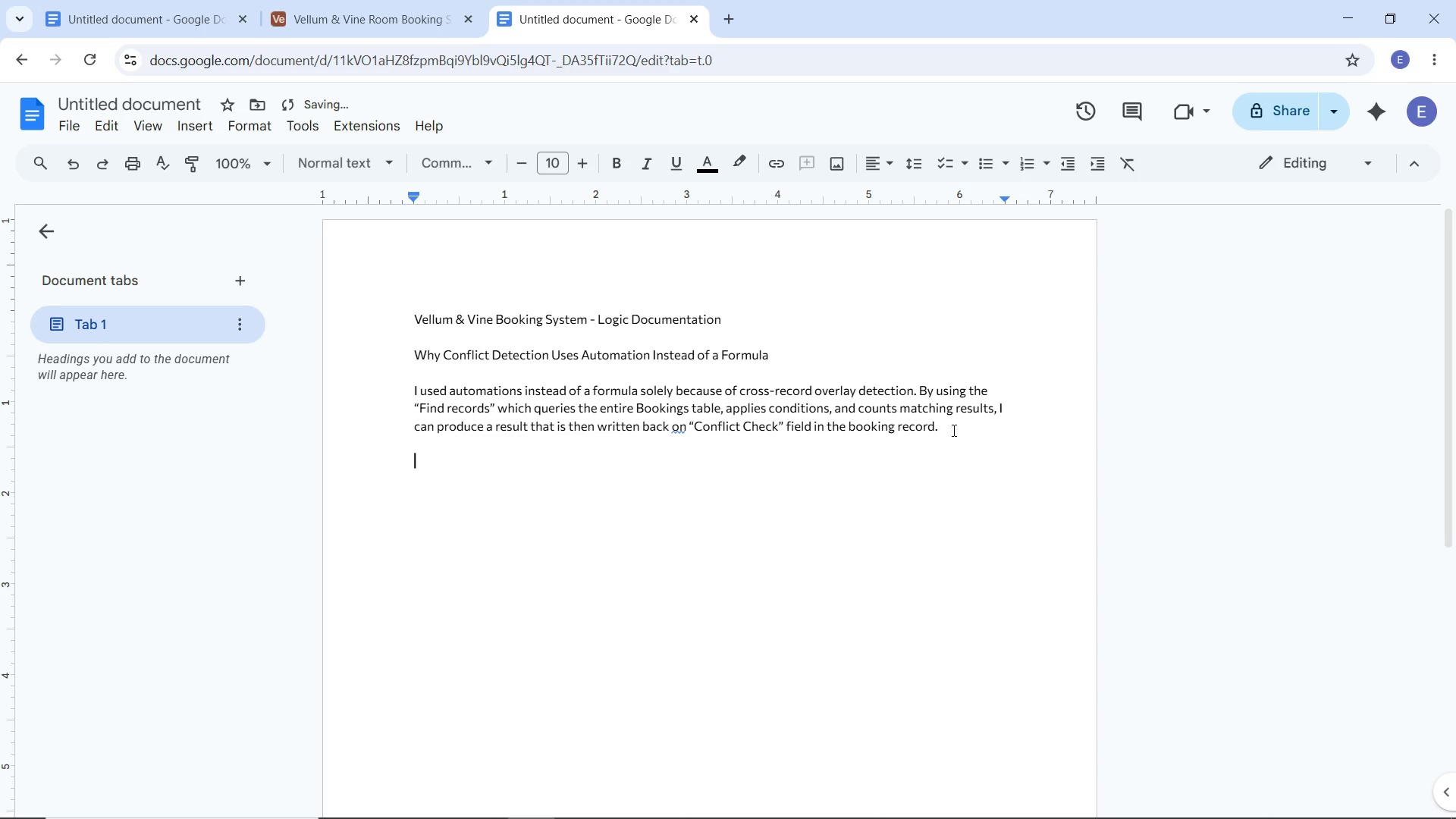 
key(Enter)
 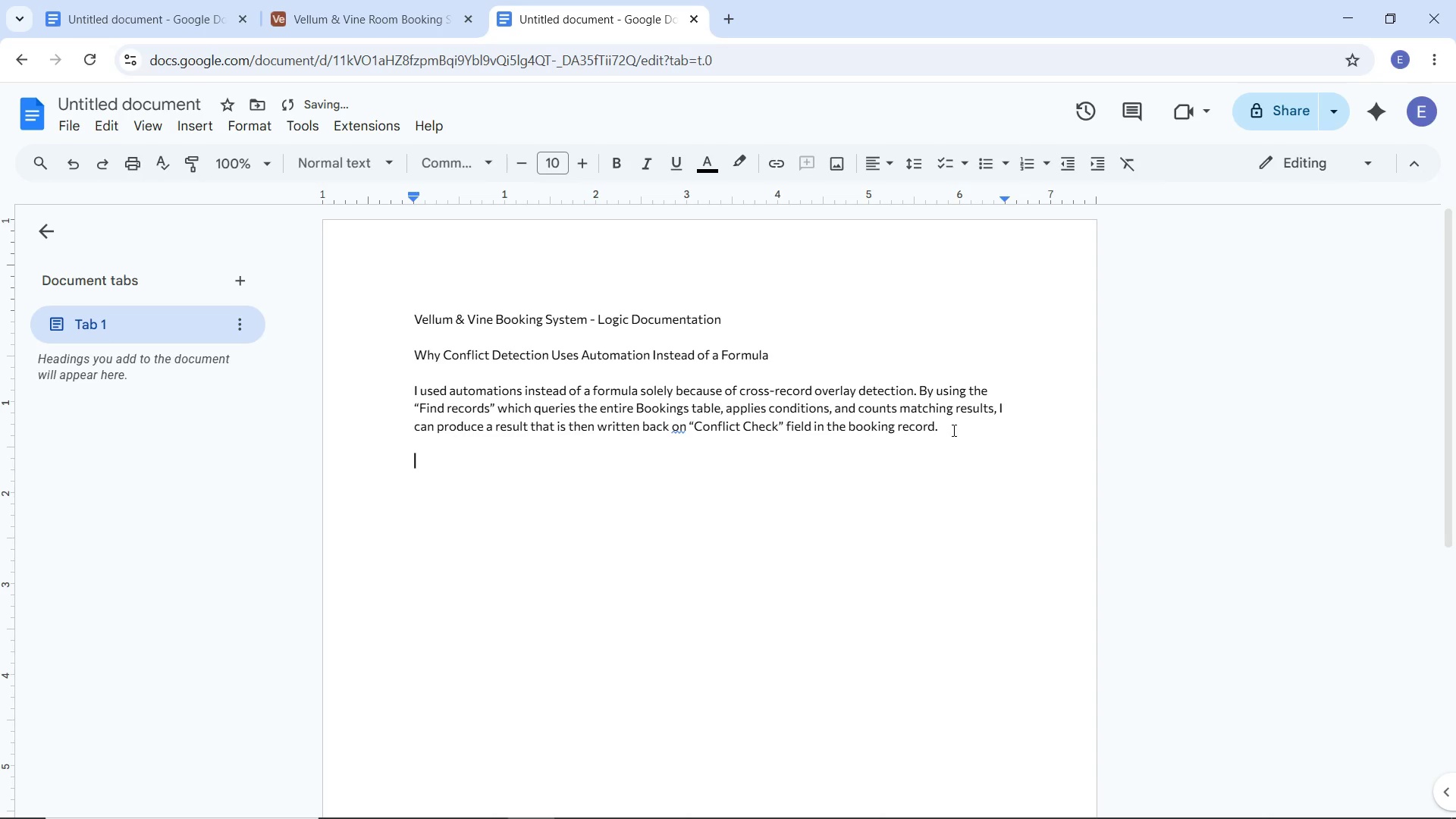 
type(Two bookings for the same room conflict if and )
key(Backspace)
key(Backspace)
key(Backspace)
key(Backspace)
type(the exisin)
key(Backspace)
key(Backspace)
type(ting Requested Start data )
key(Backspace)
key(Backspace)
type(e is < ta)
key(Backspace)
key(Backspace)
type(New booking Requested End anf)
key(Backspace)
type(f)
key(Backspace)
type(d)
 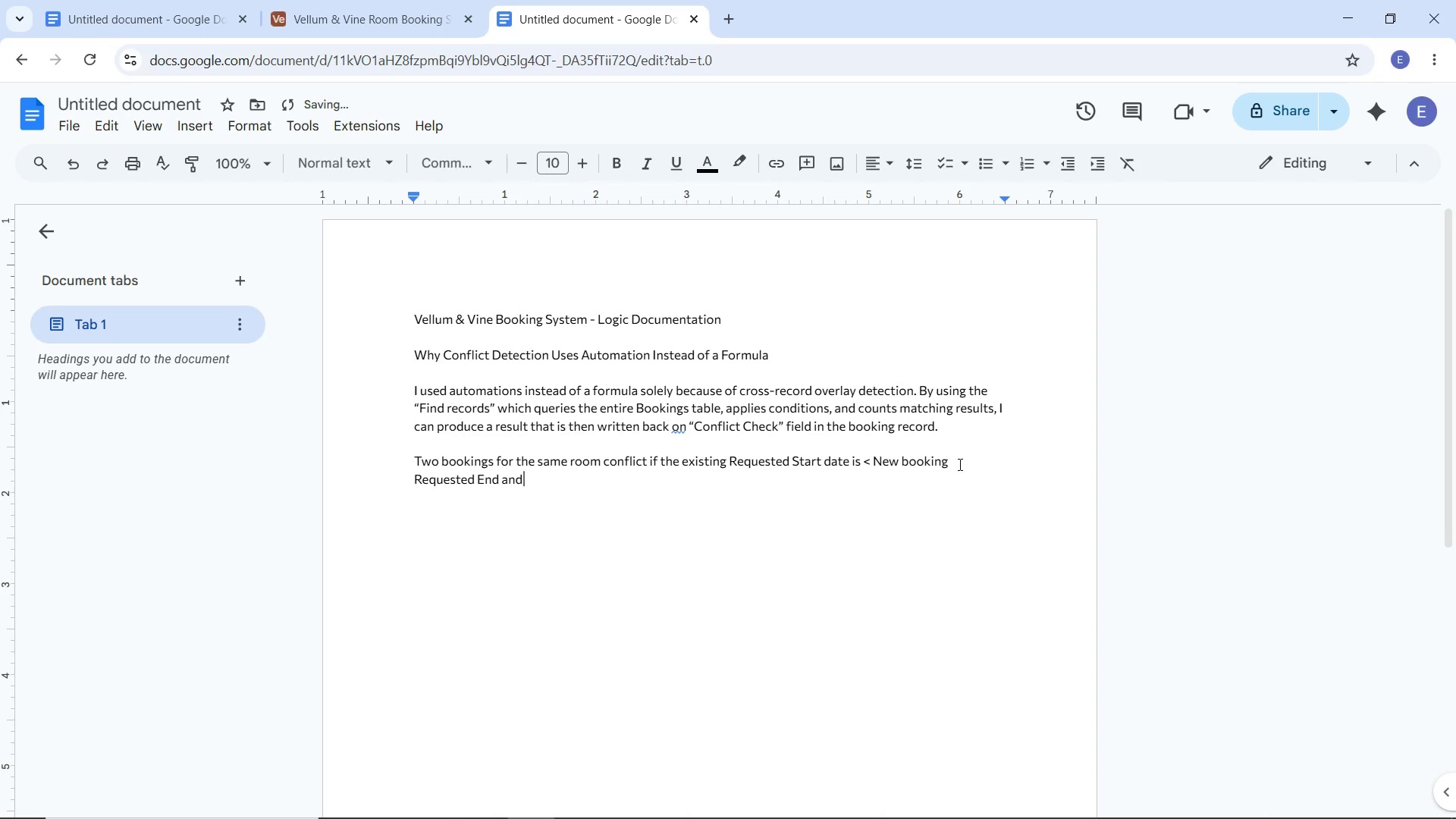 
left_click([663, 464])
 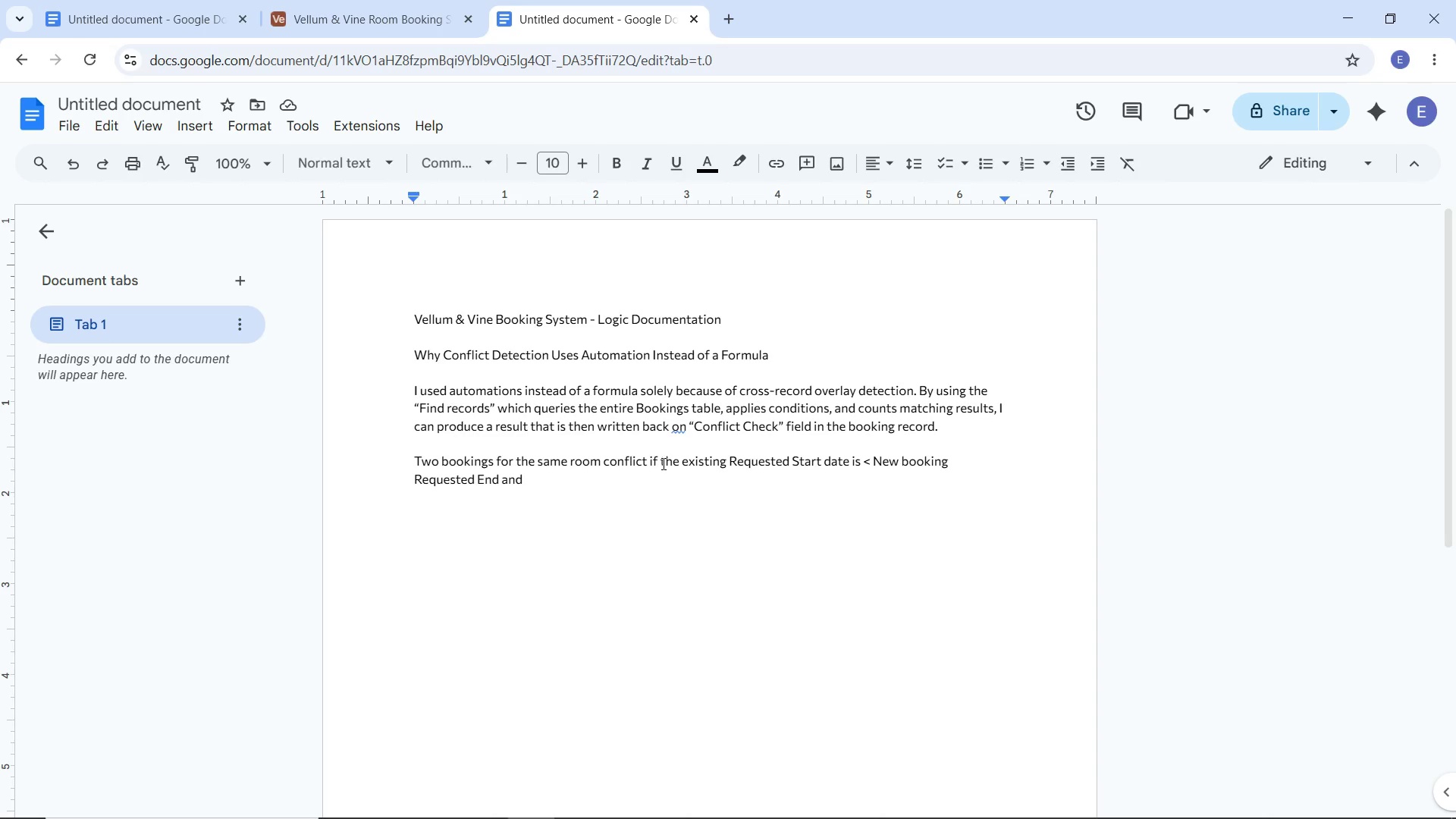 
key(Enter)
 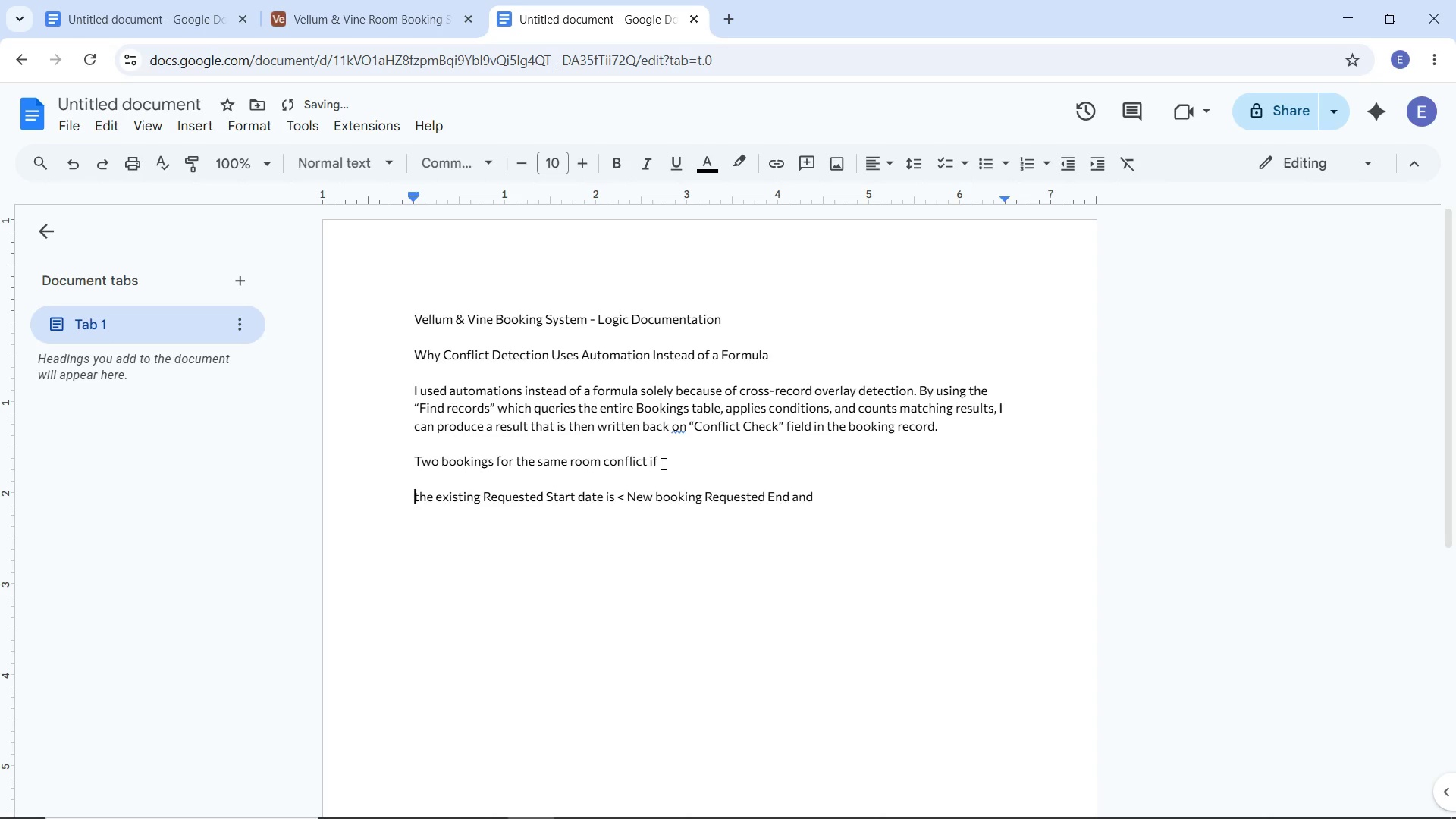 
key(Enter)
 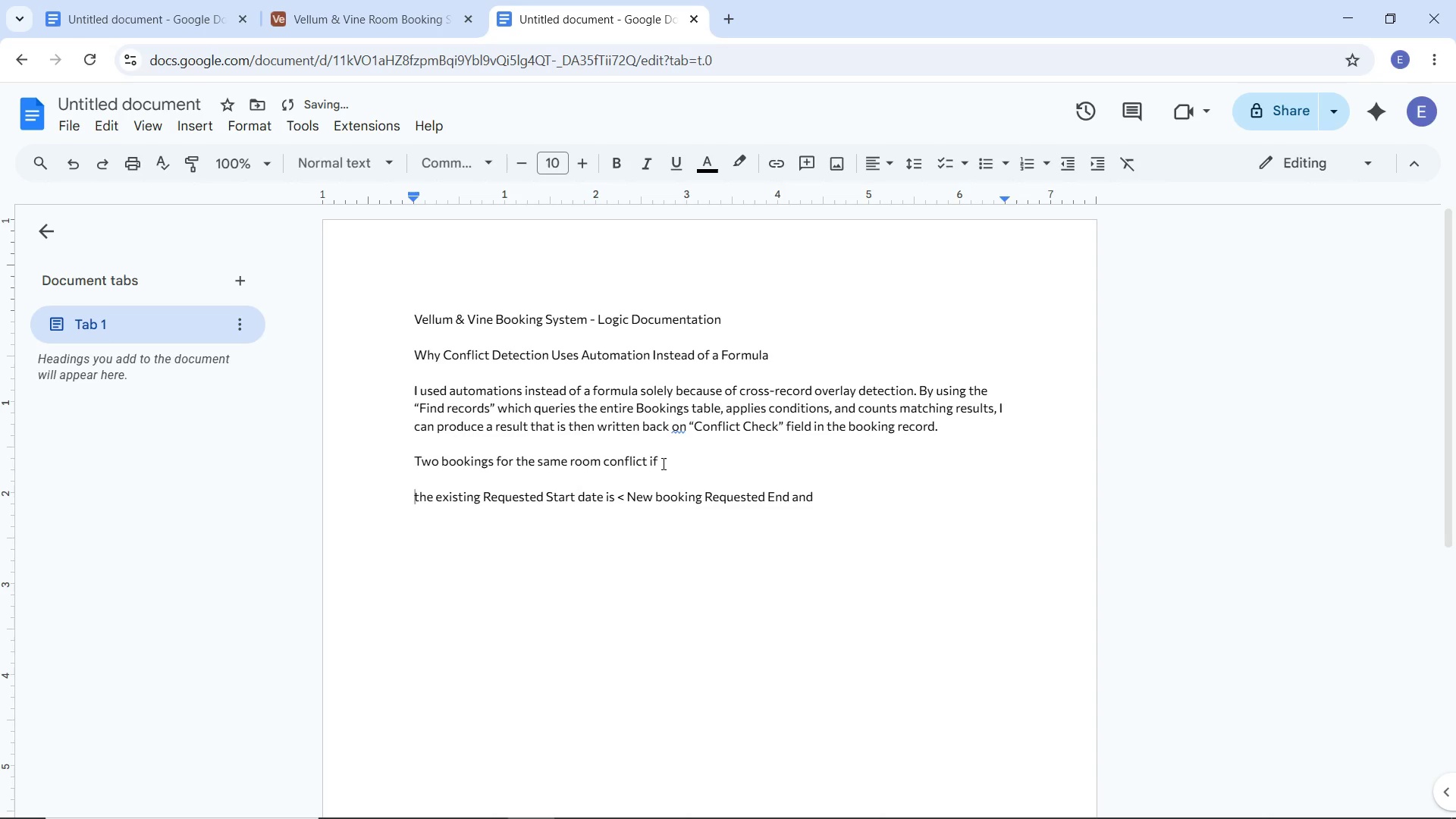 
key(Minus)
 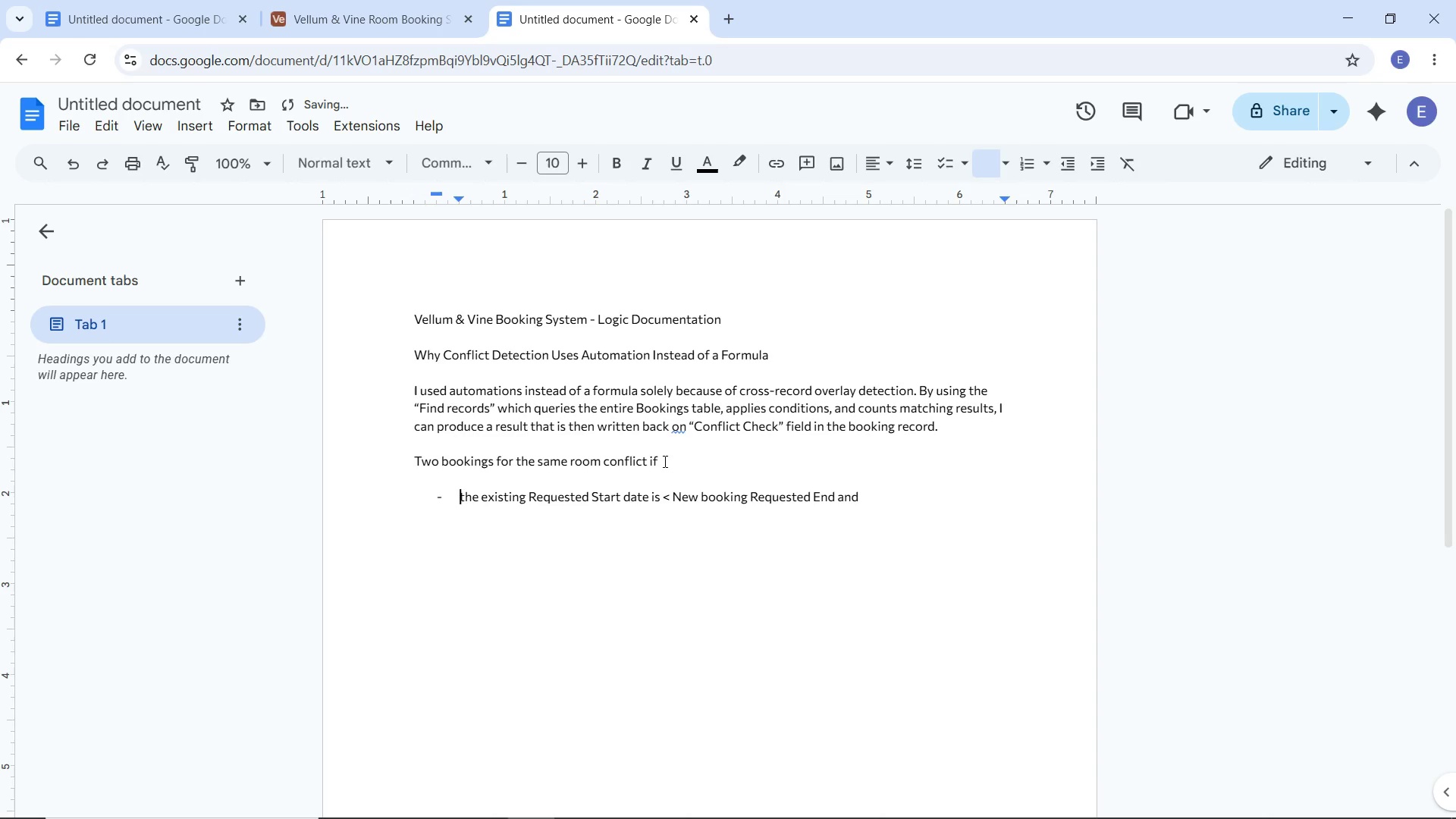 
key(Space)
 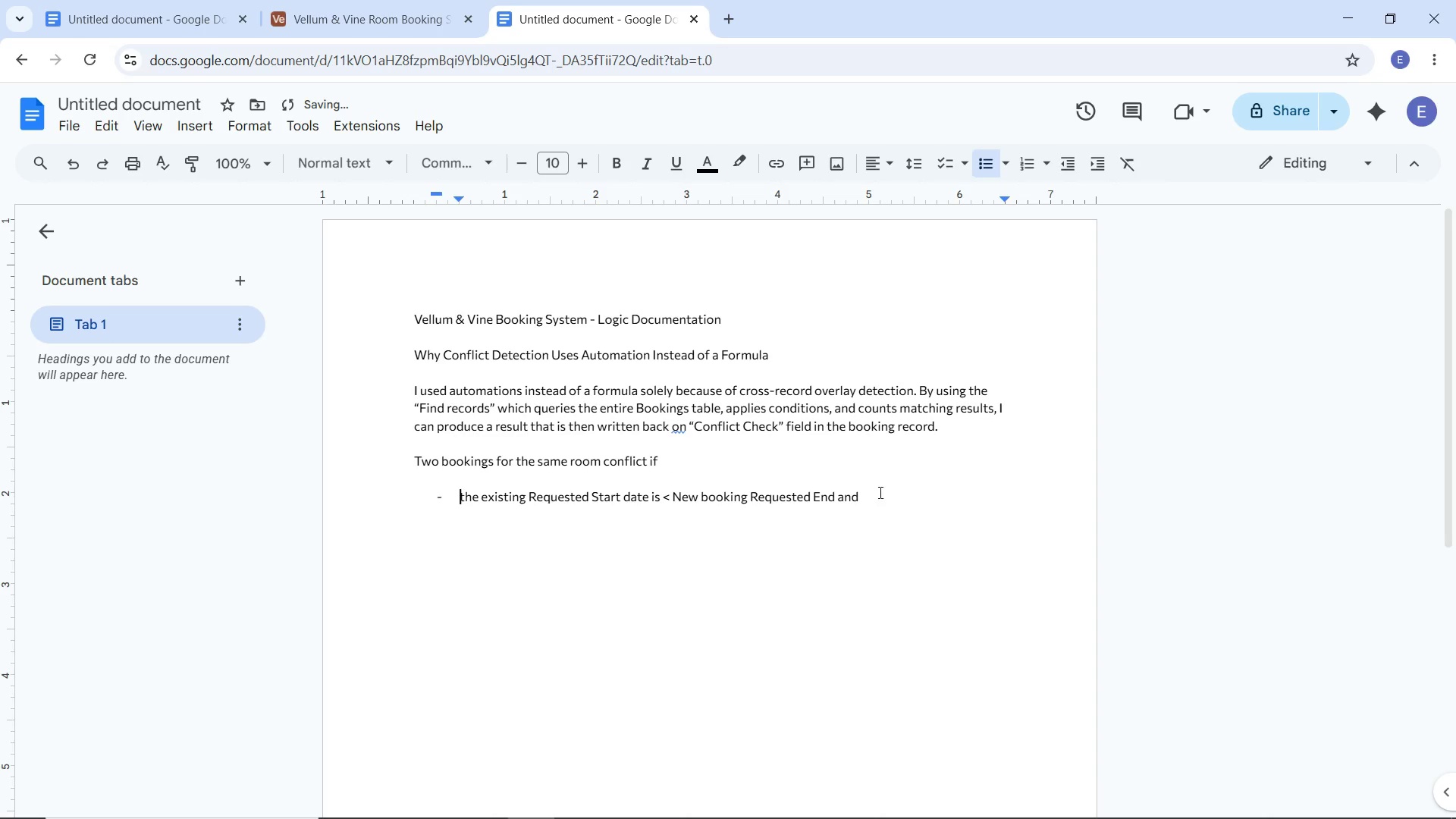 
key(Space)
 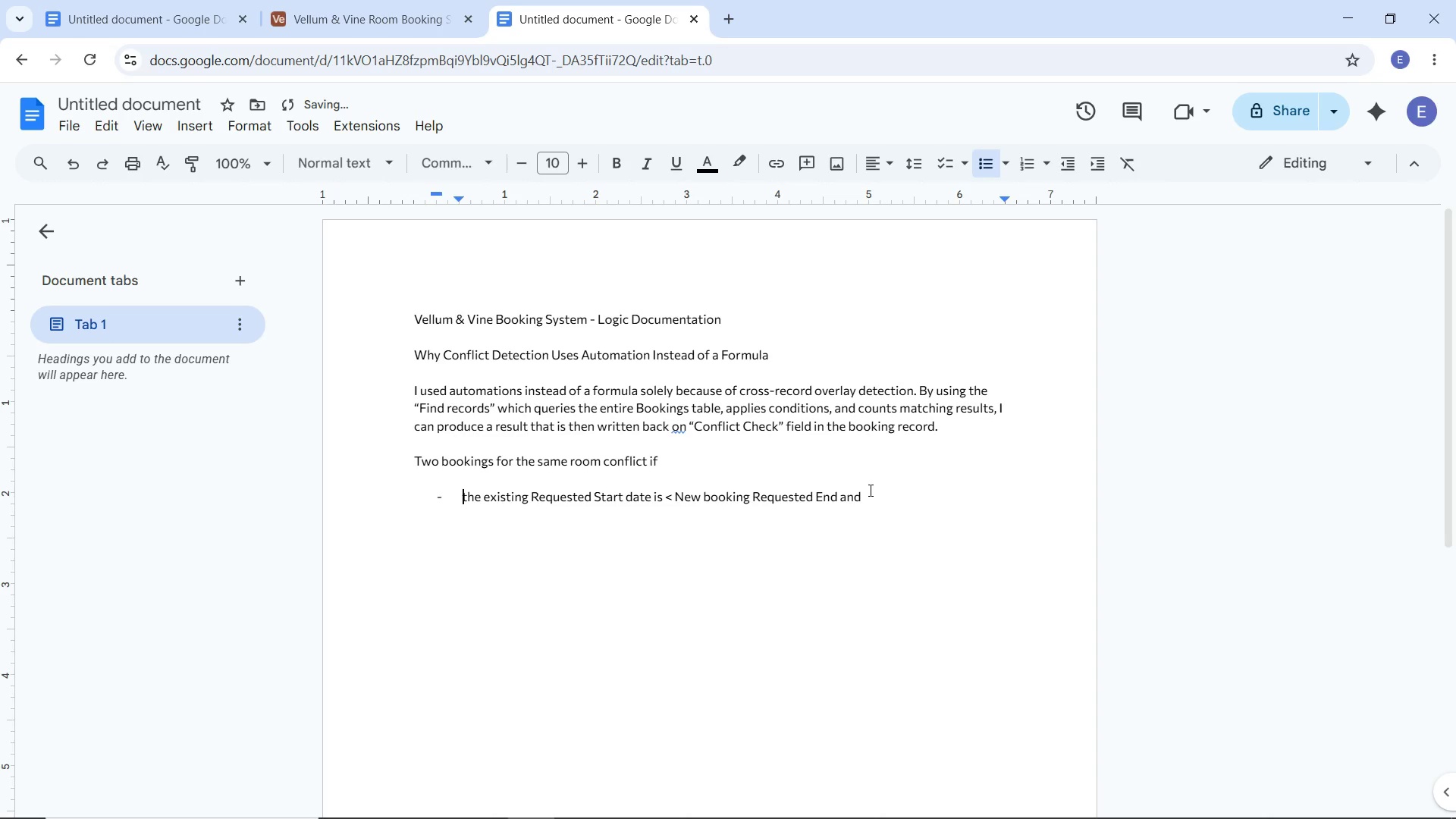 
key(Backspace)
 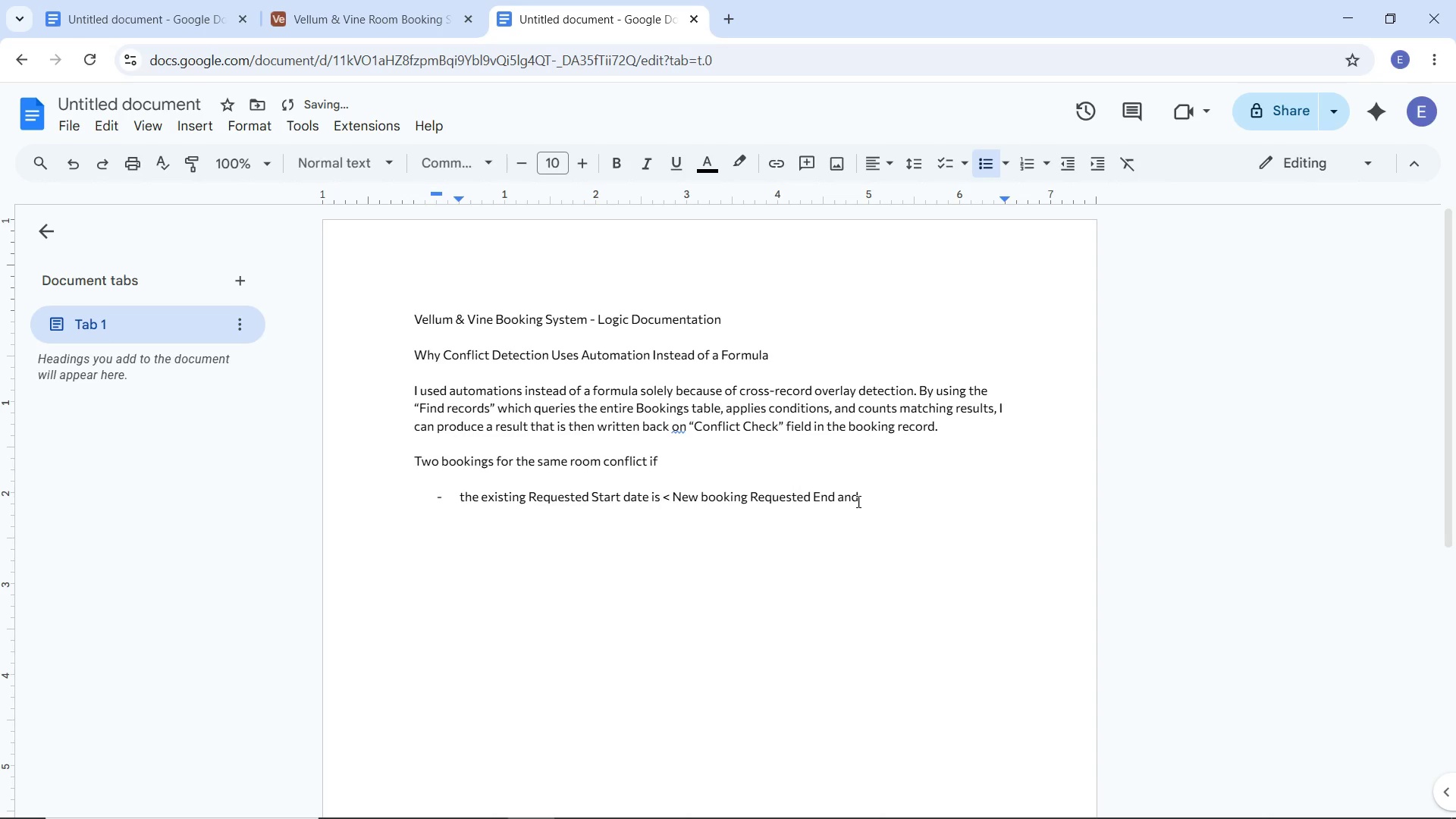 
key(Backspace)
 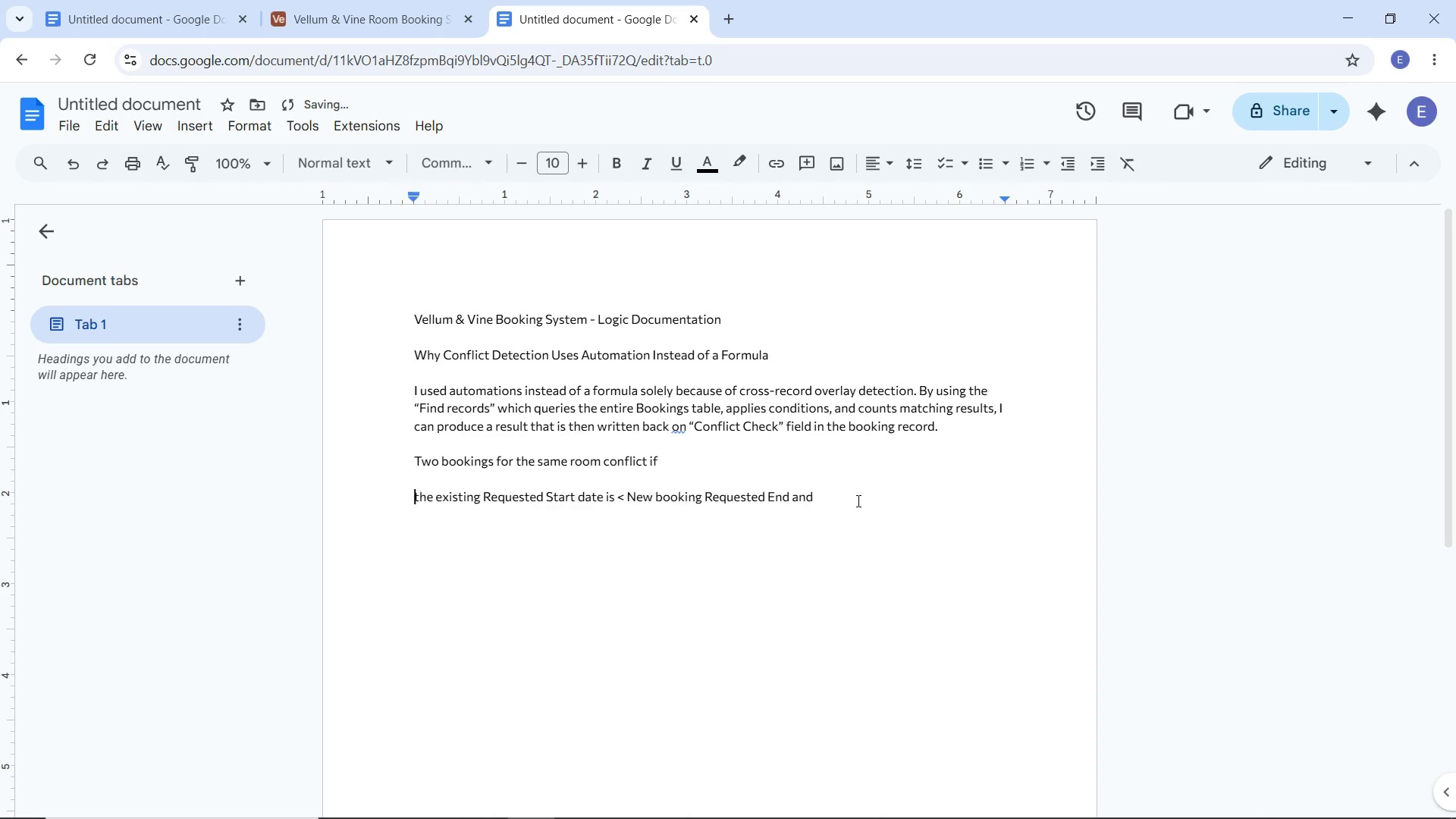 
key(Backspace)
 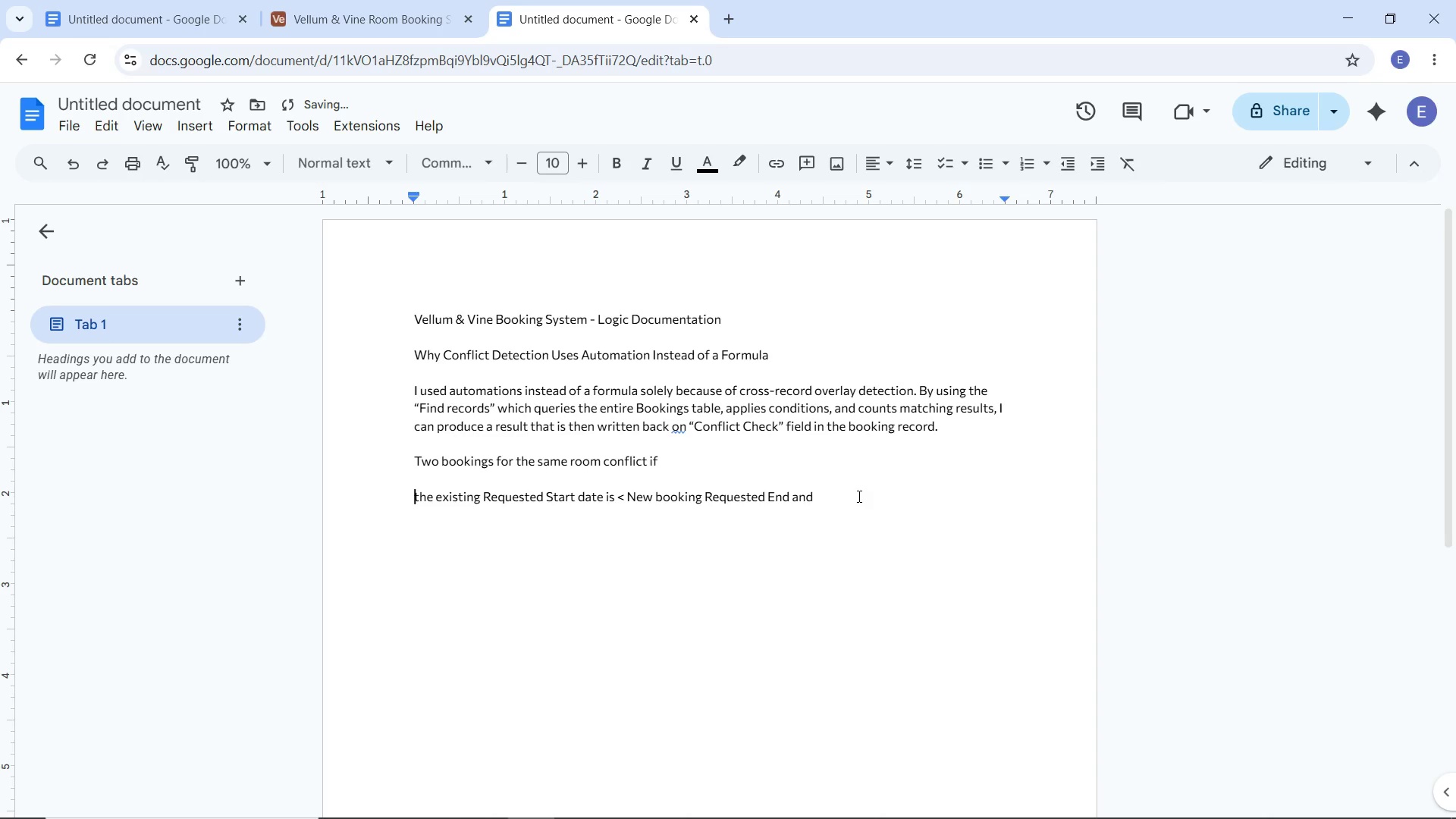 
left_click([858, 496])
 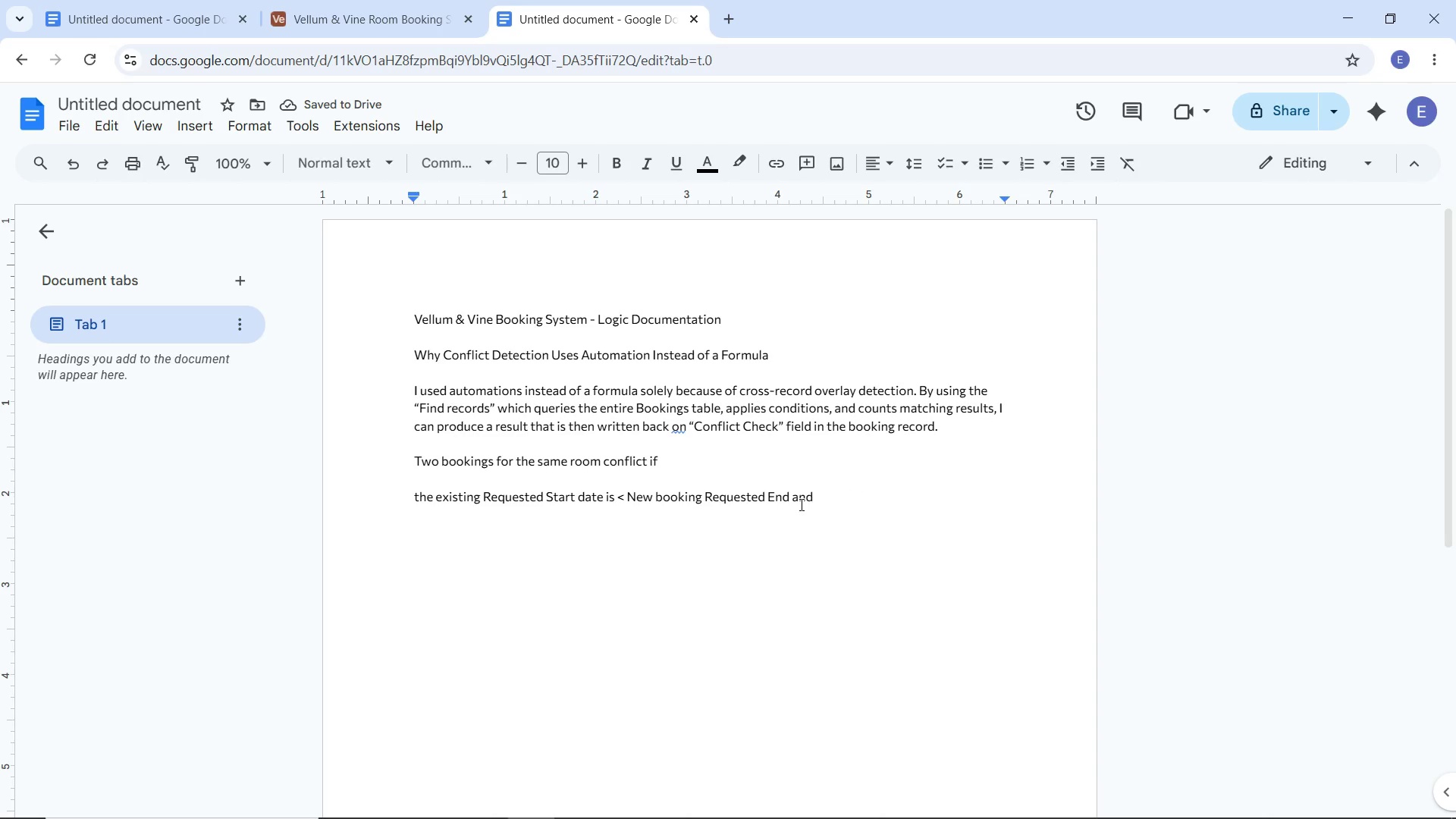 
left_click([796, 500])
 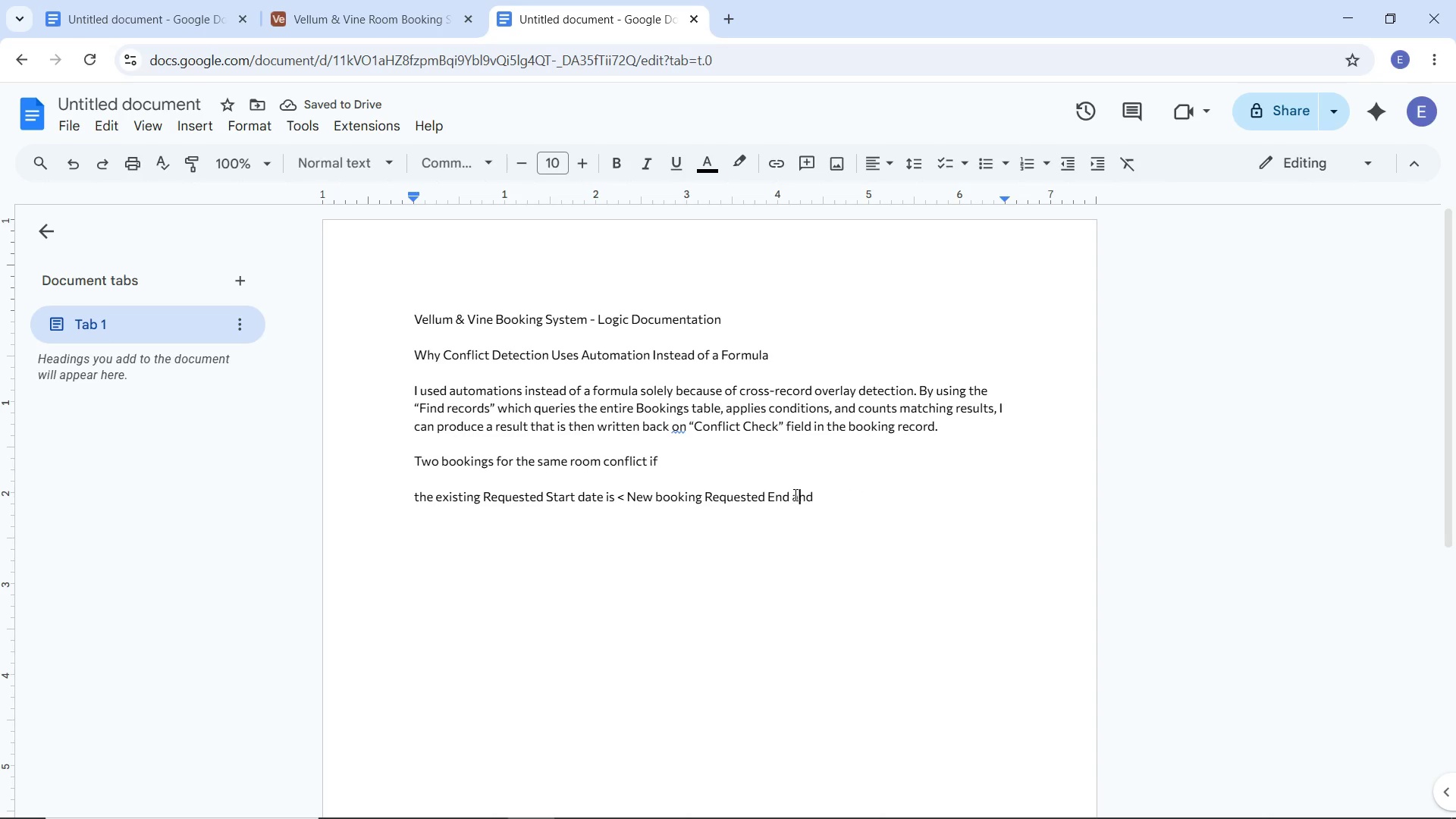 
left_click([794, 494])
 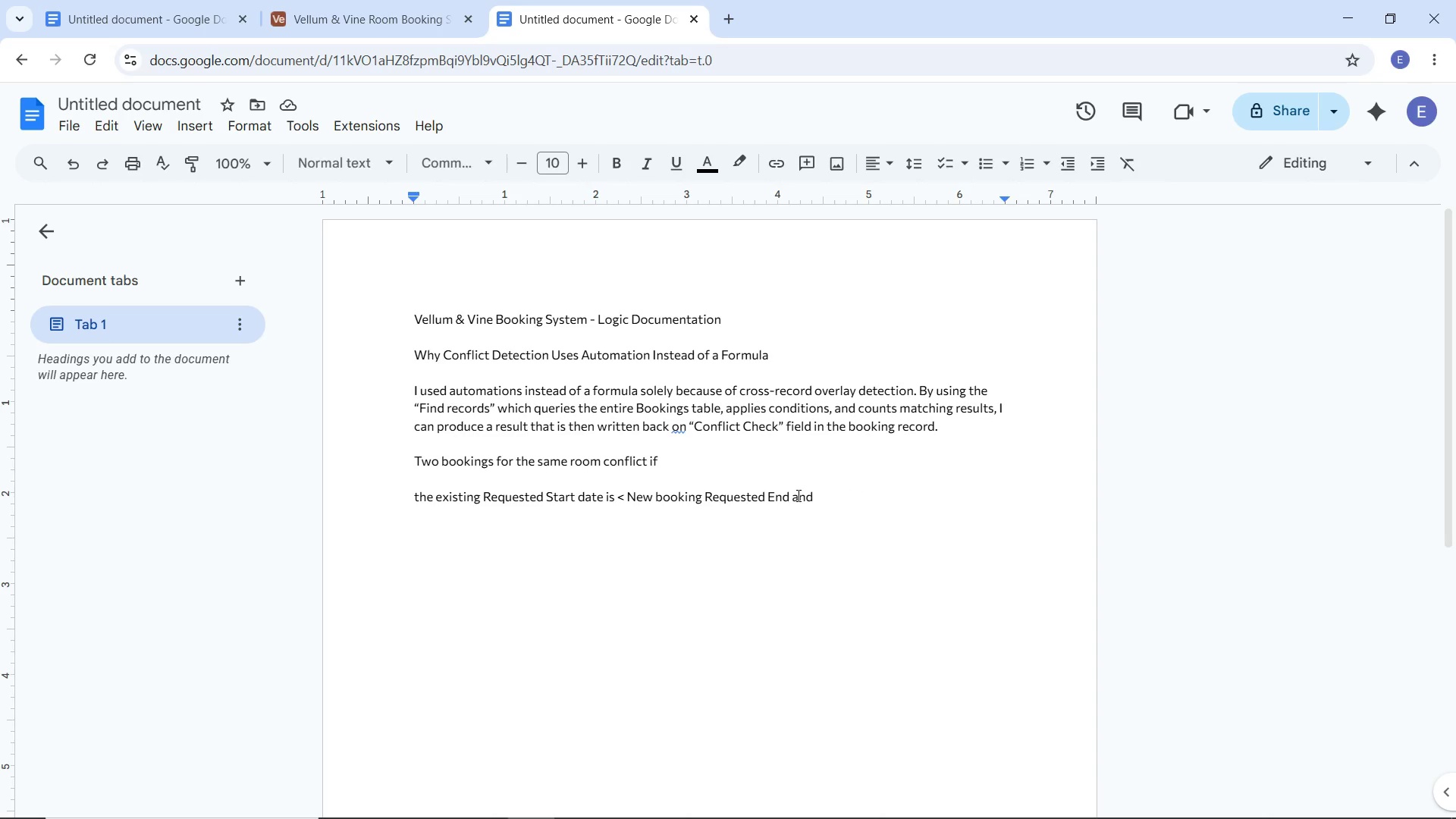 
key(Enter)
 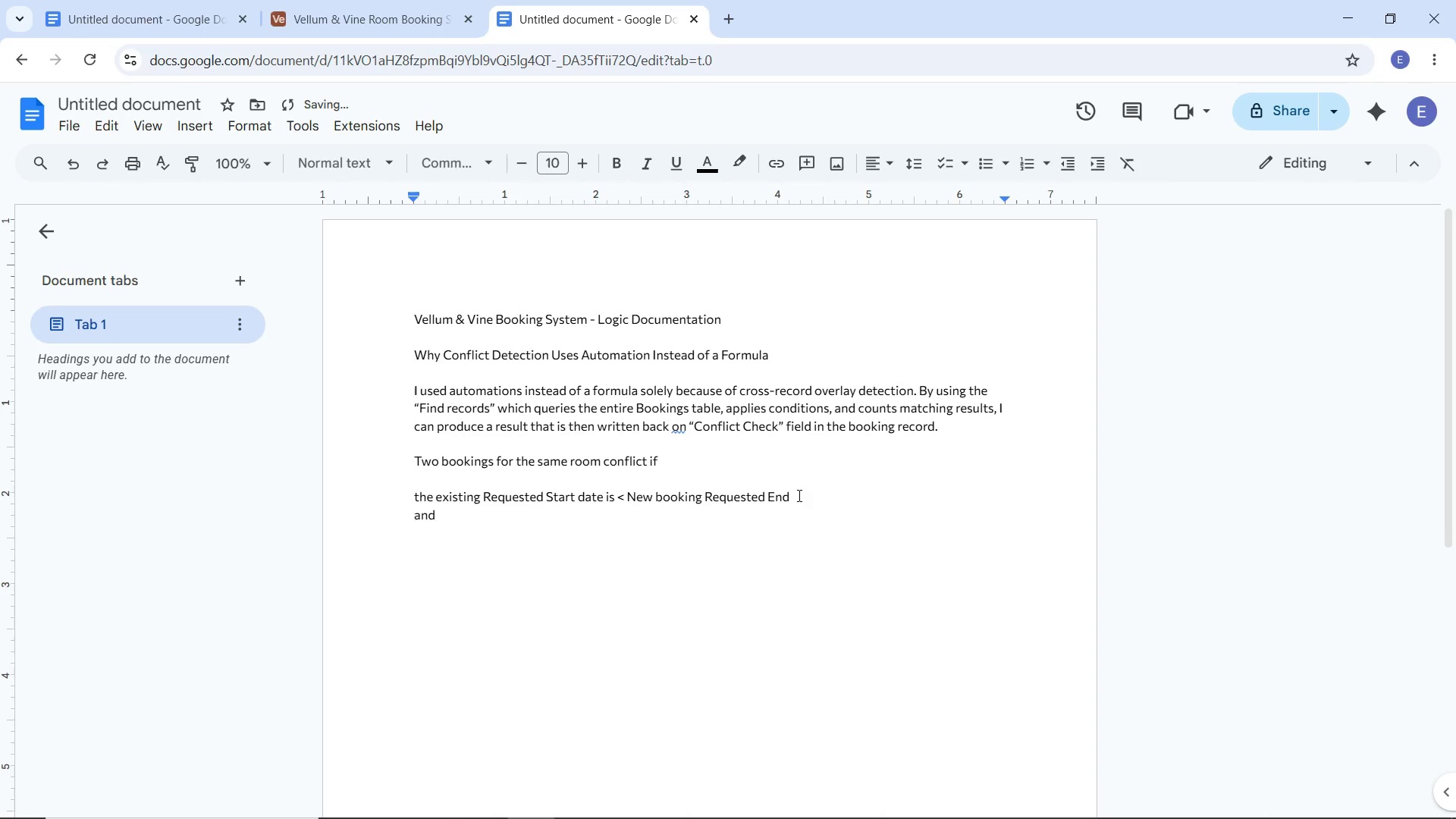 
key(Enter)
 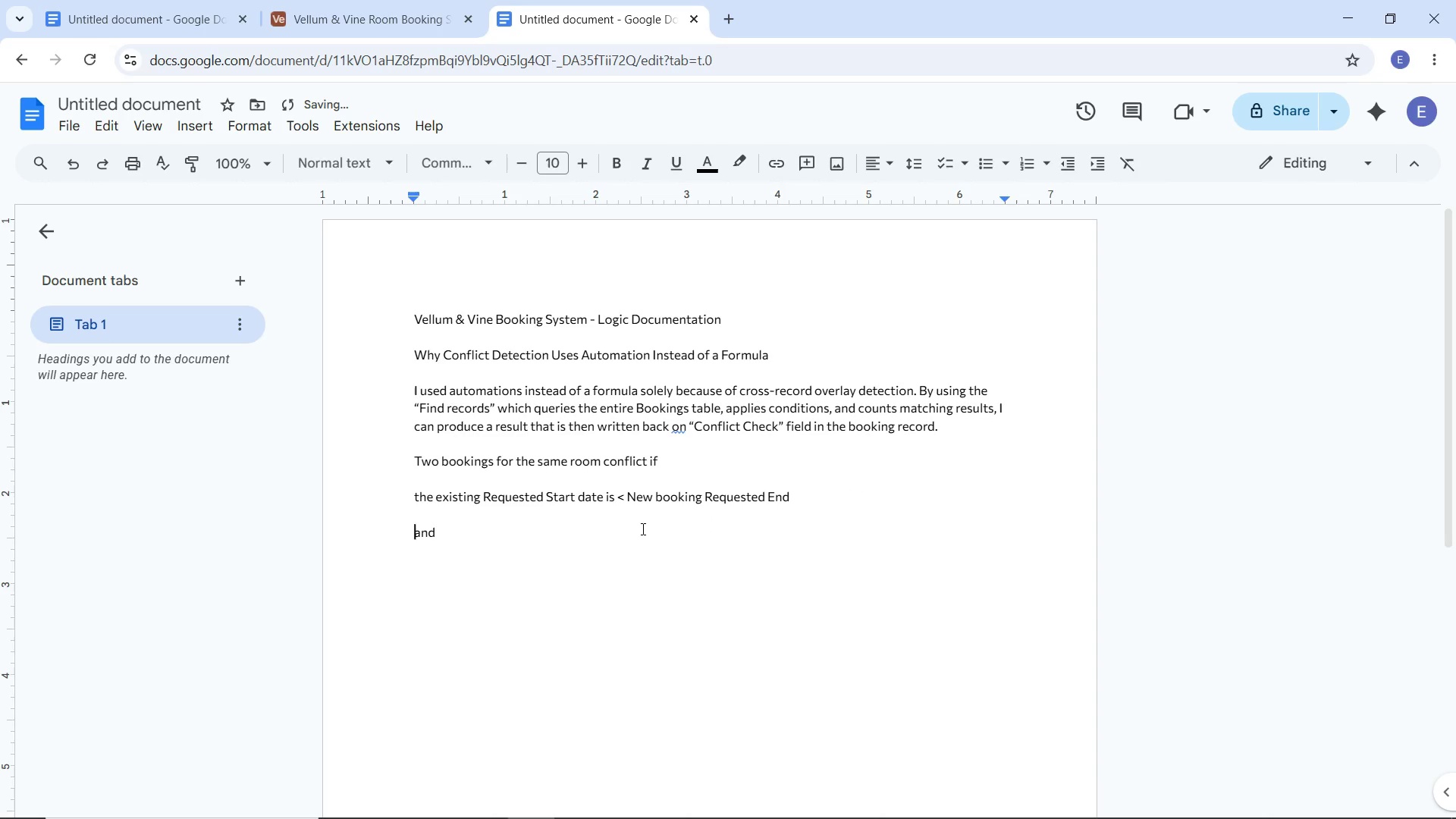 
left_click([641, 529])
 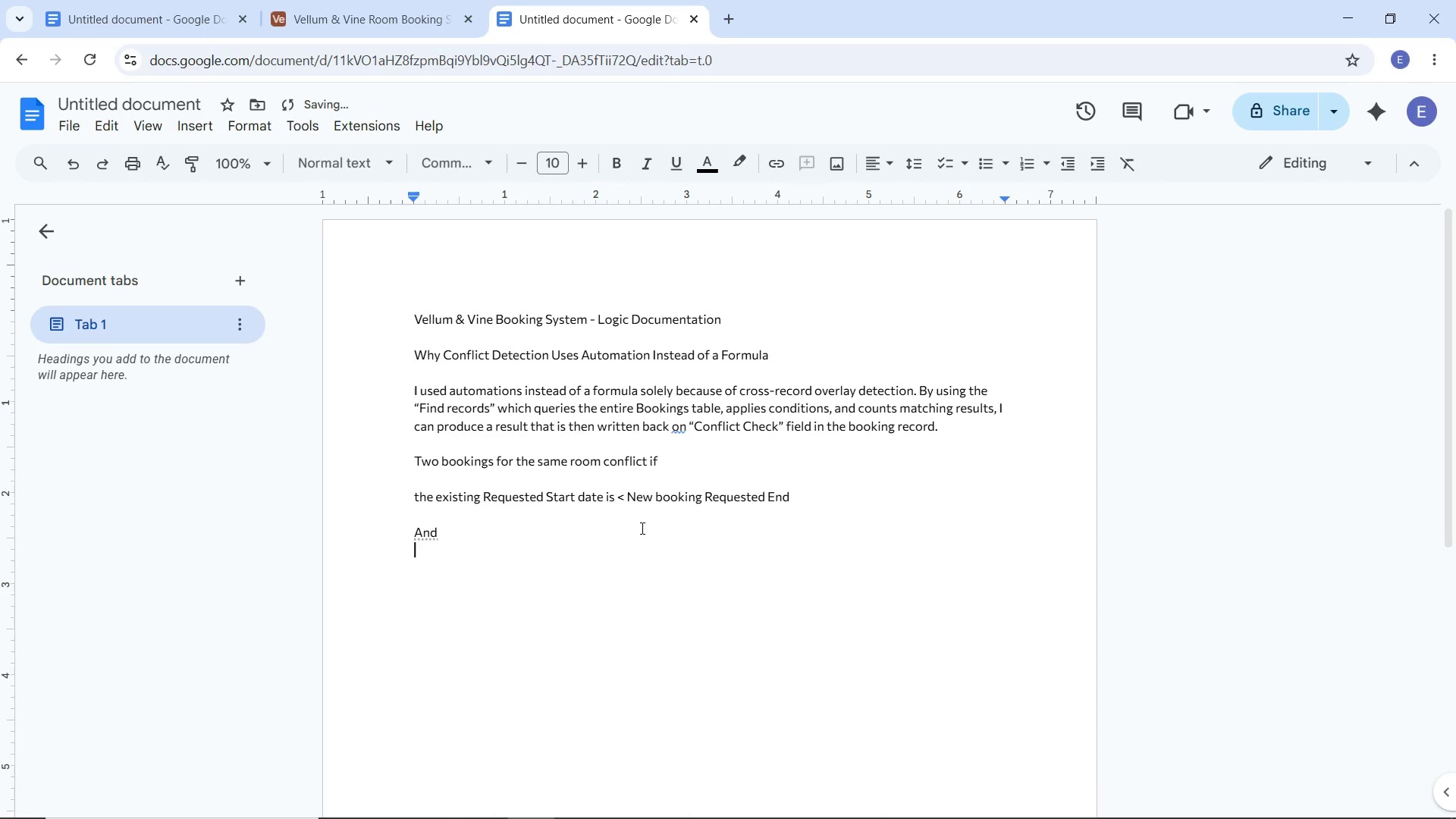 
key(Enter)
 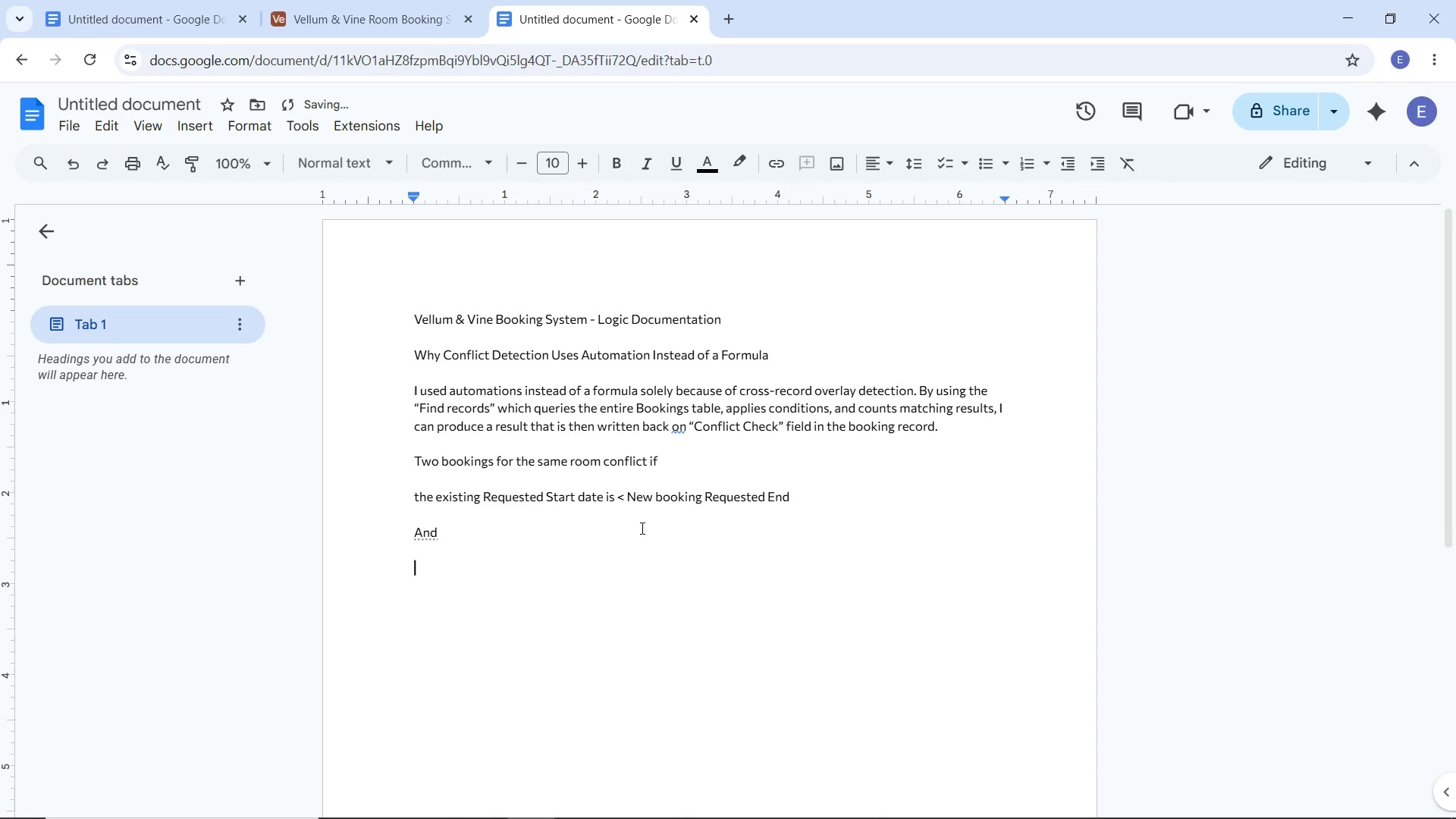 
key(Enter)
 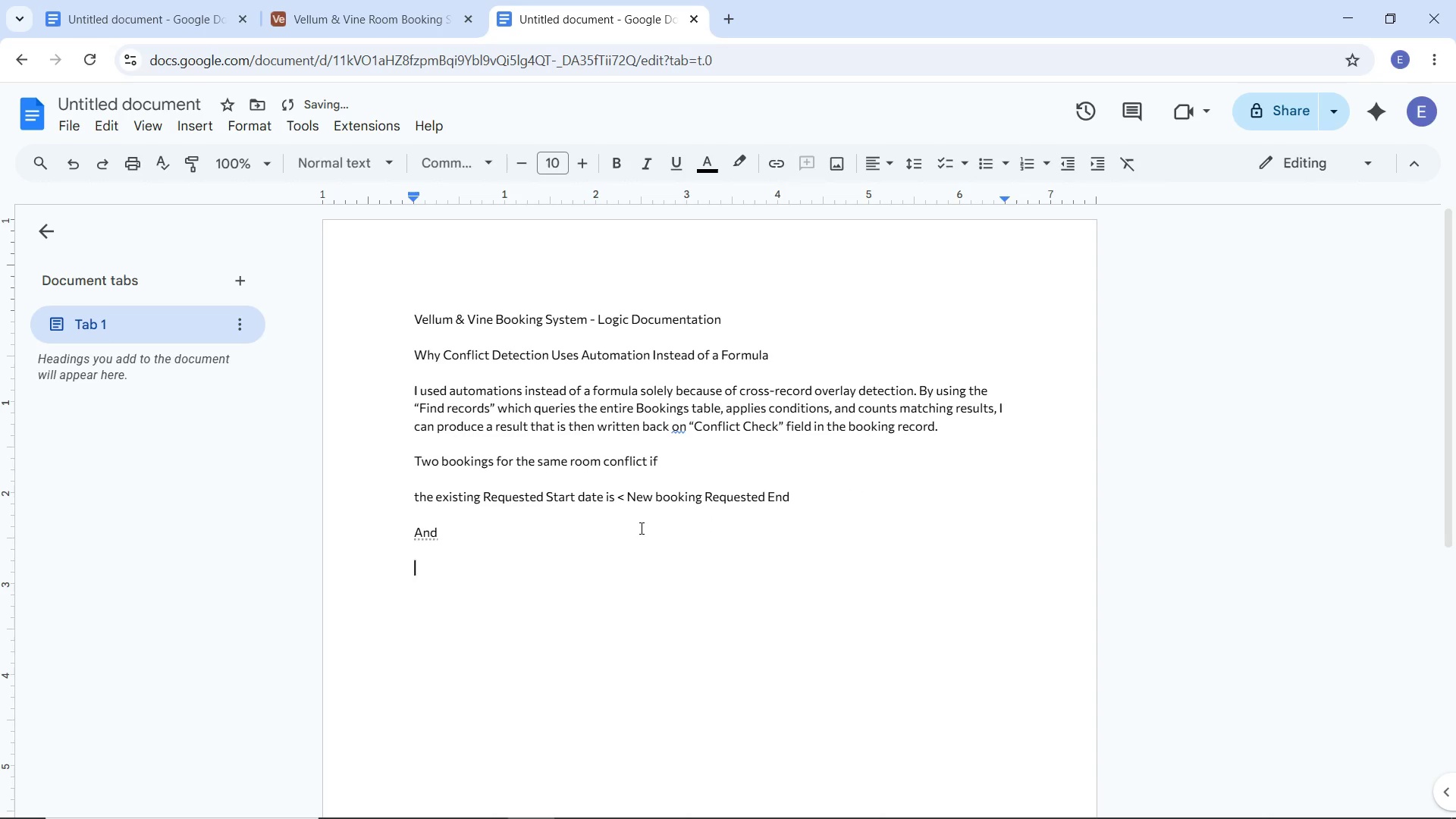 
left_click([640, 528])
 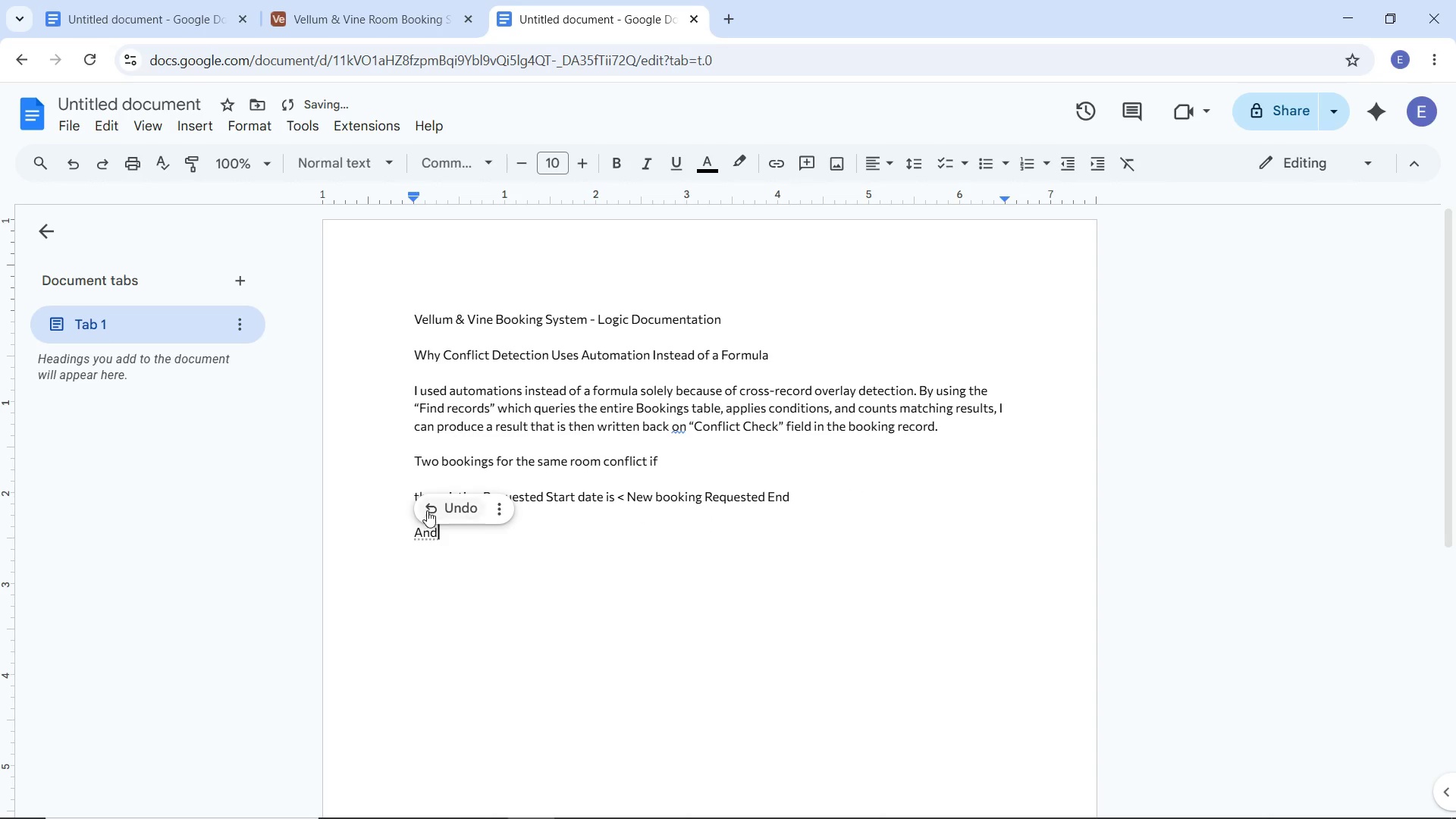 
left_click([462, 507])
 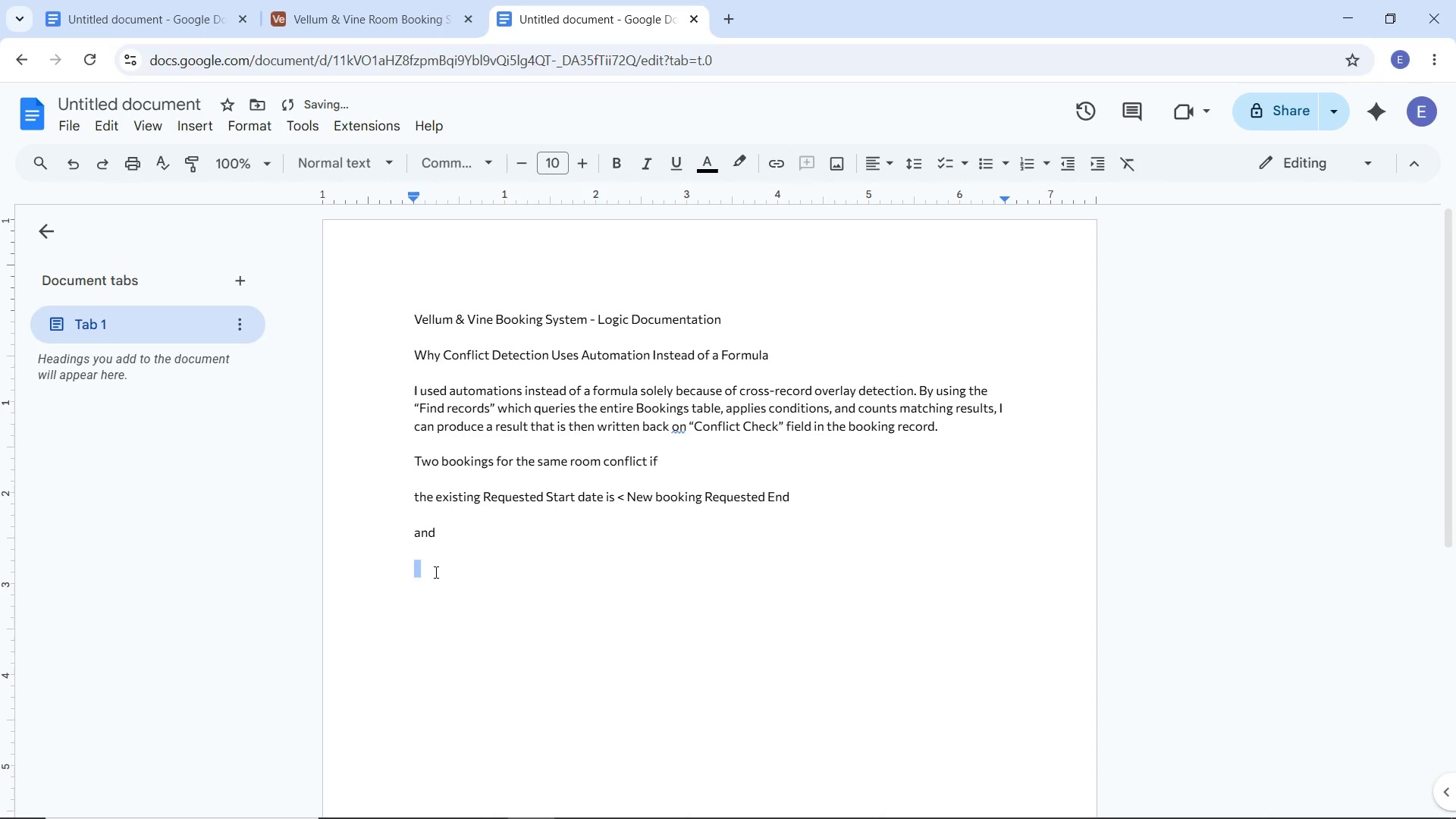 
left_click([435, 572])
 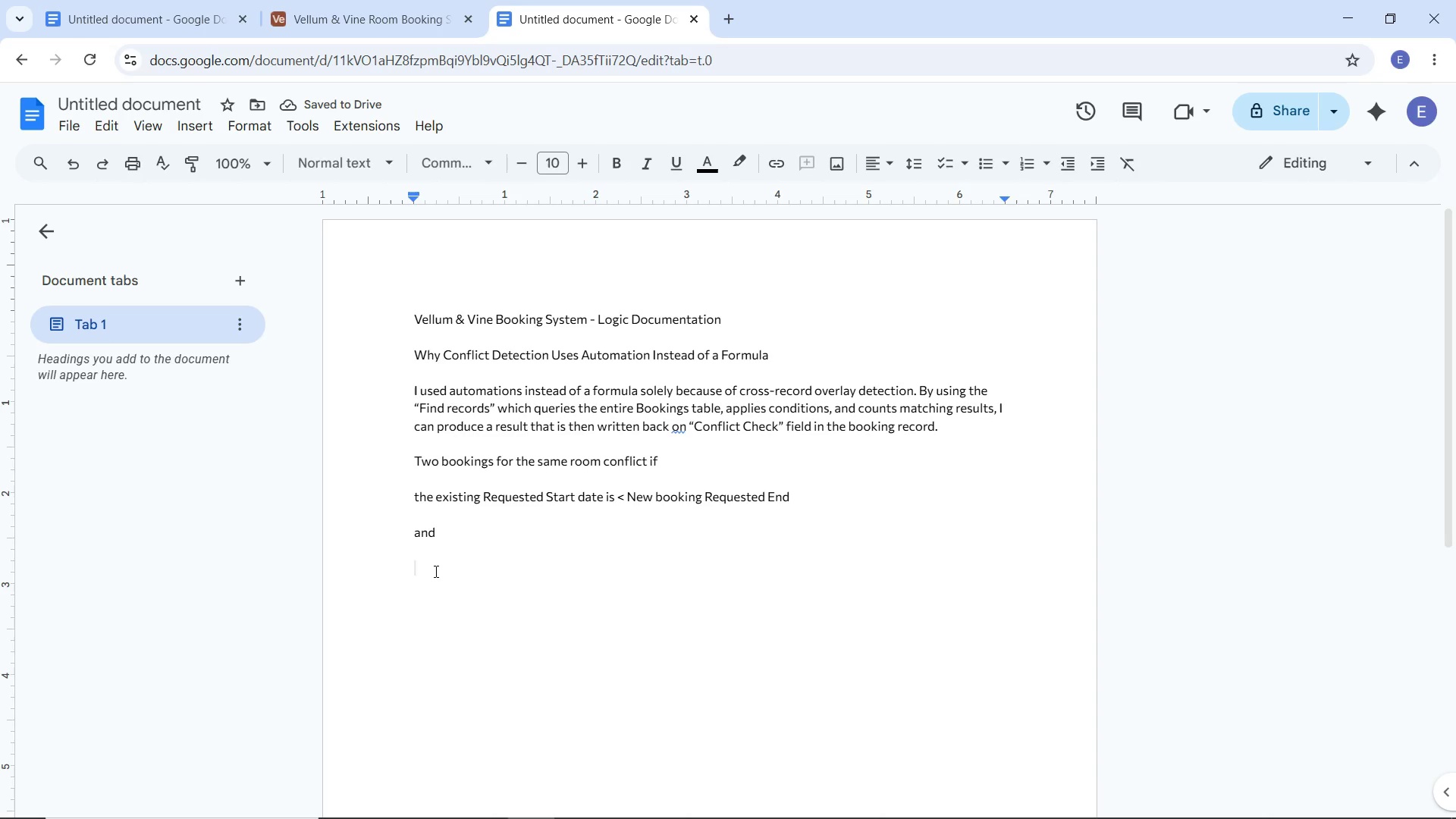 
type(the )
key(Backspace)
type(exisitng )
 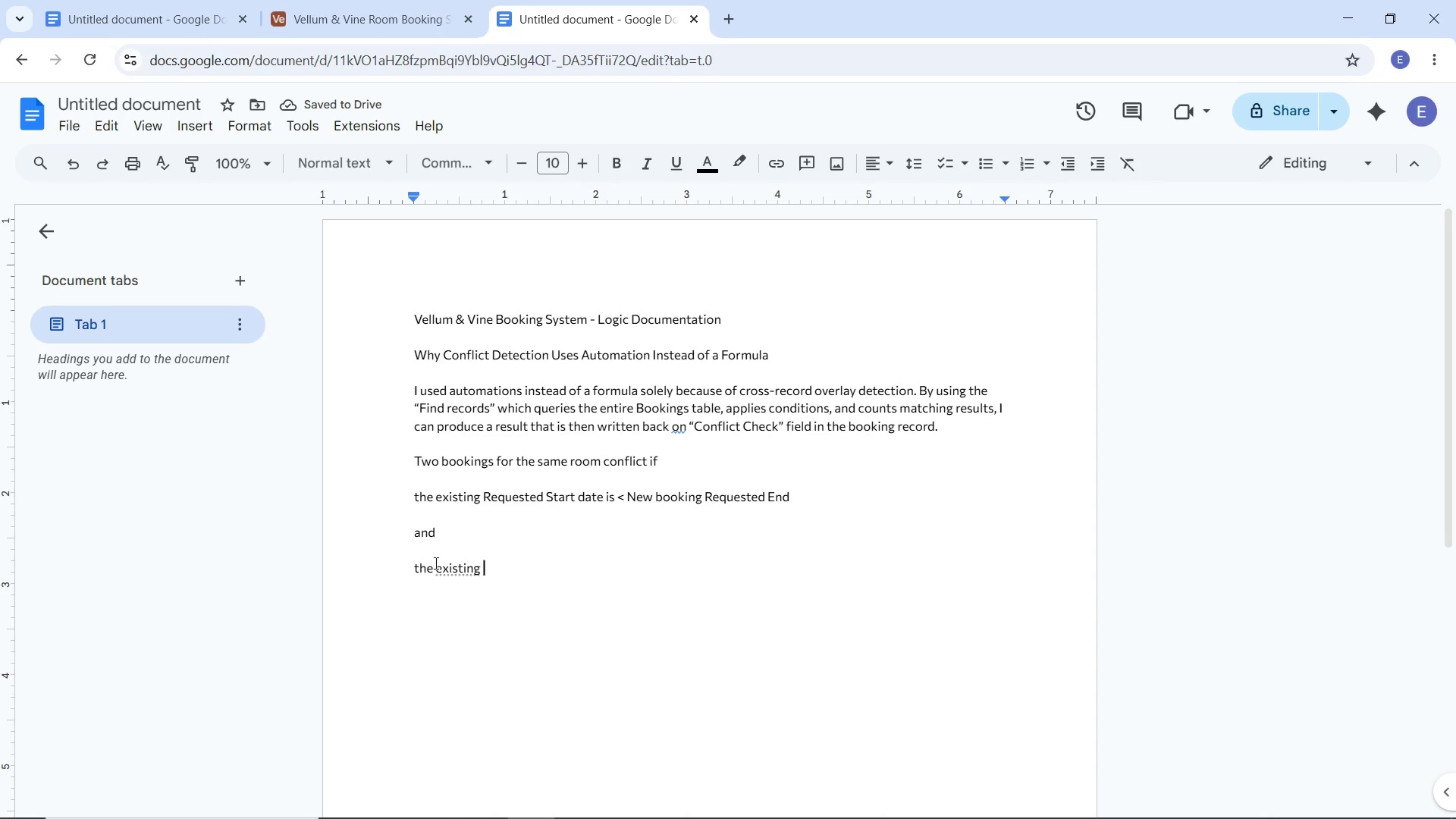 
type(booking Requested End is > New booking Reqwu)
key(Backspace)
key(Backspace)
type(us)
key(Backspace)
type(ested Start)
 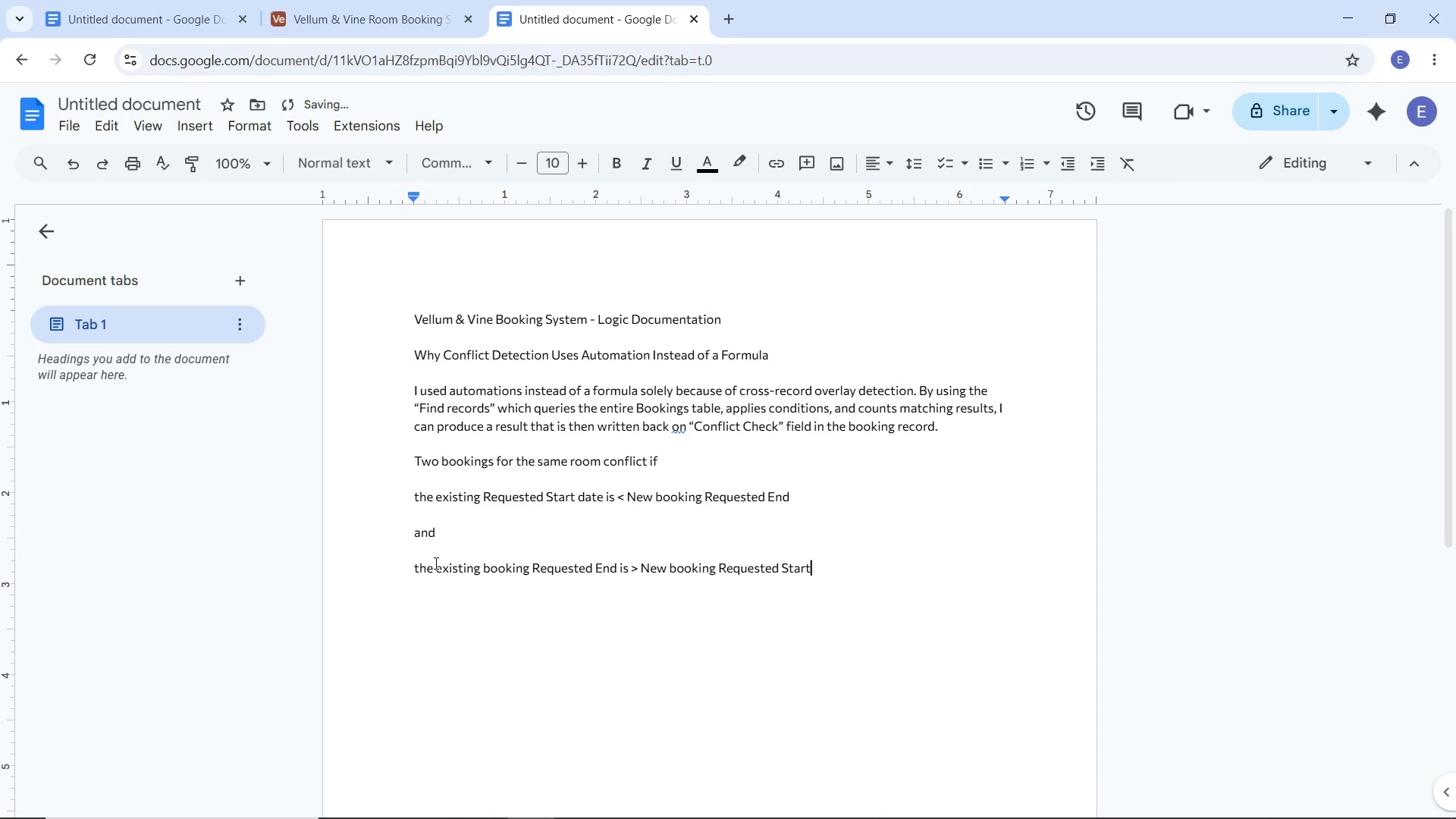 
wait(5.09)
 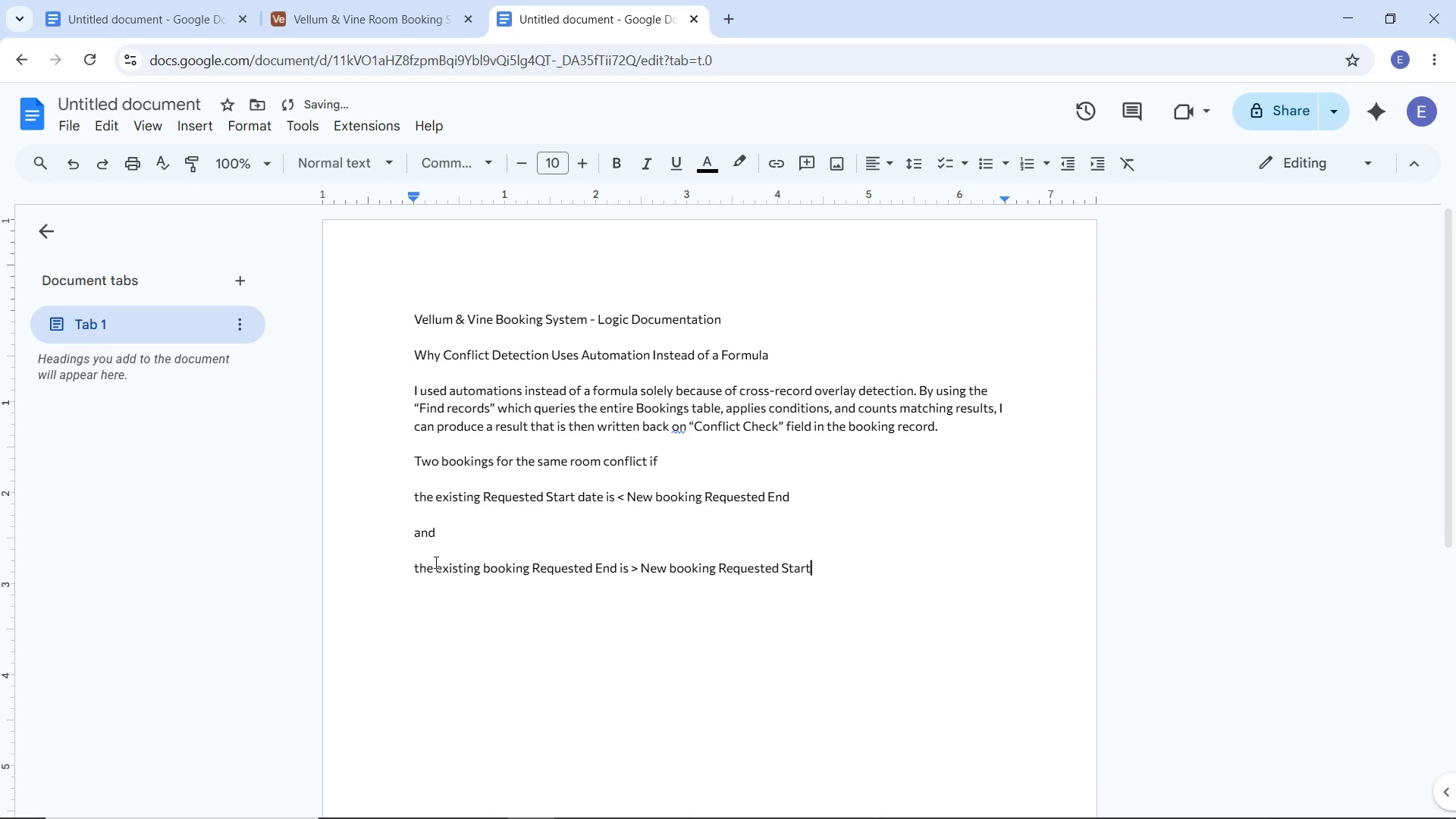 
left_click([987, 158])
 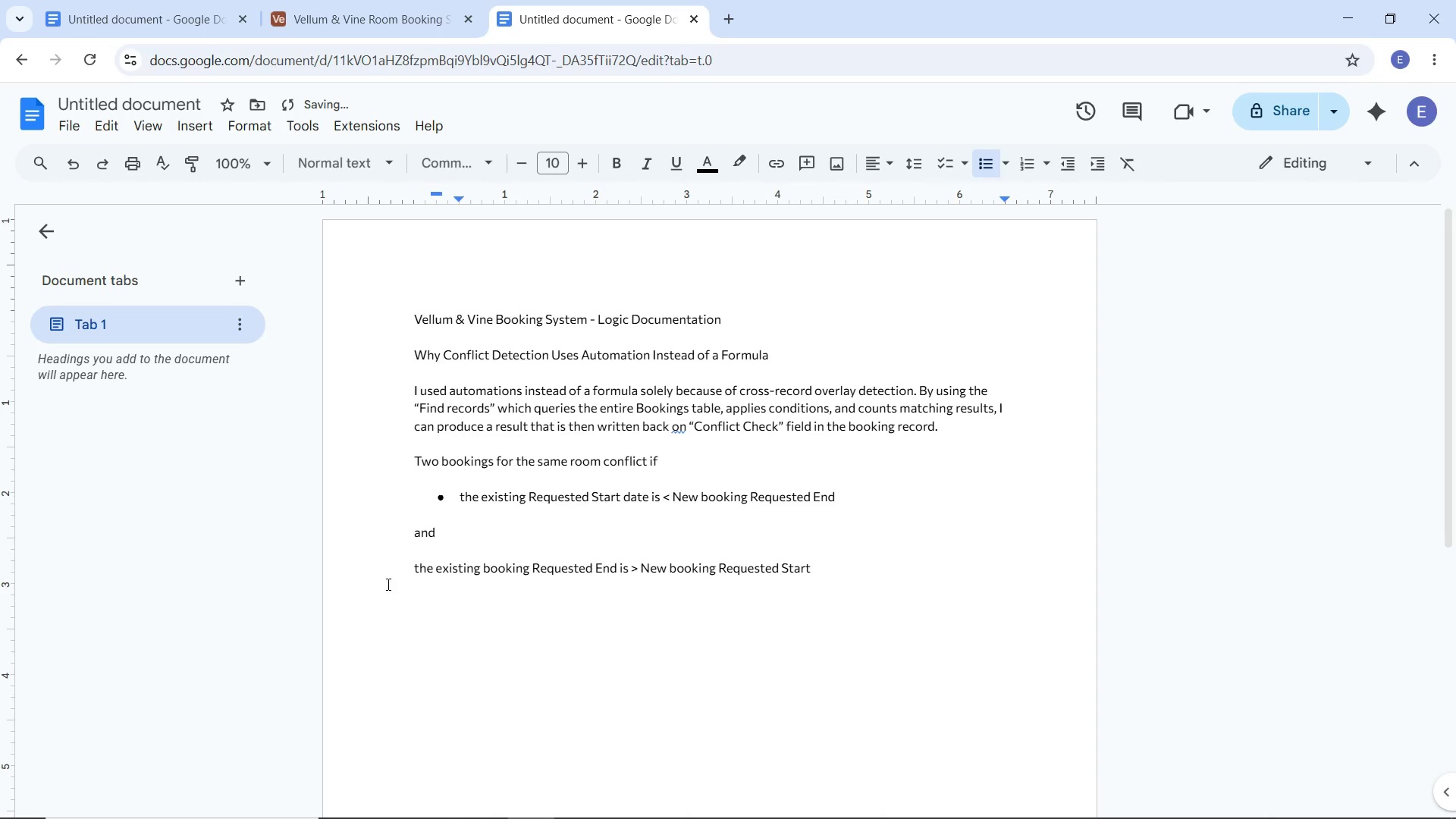 
left_click([394, 573])
 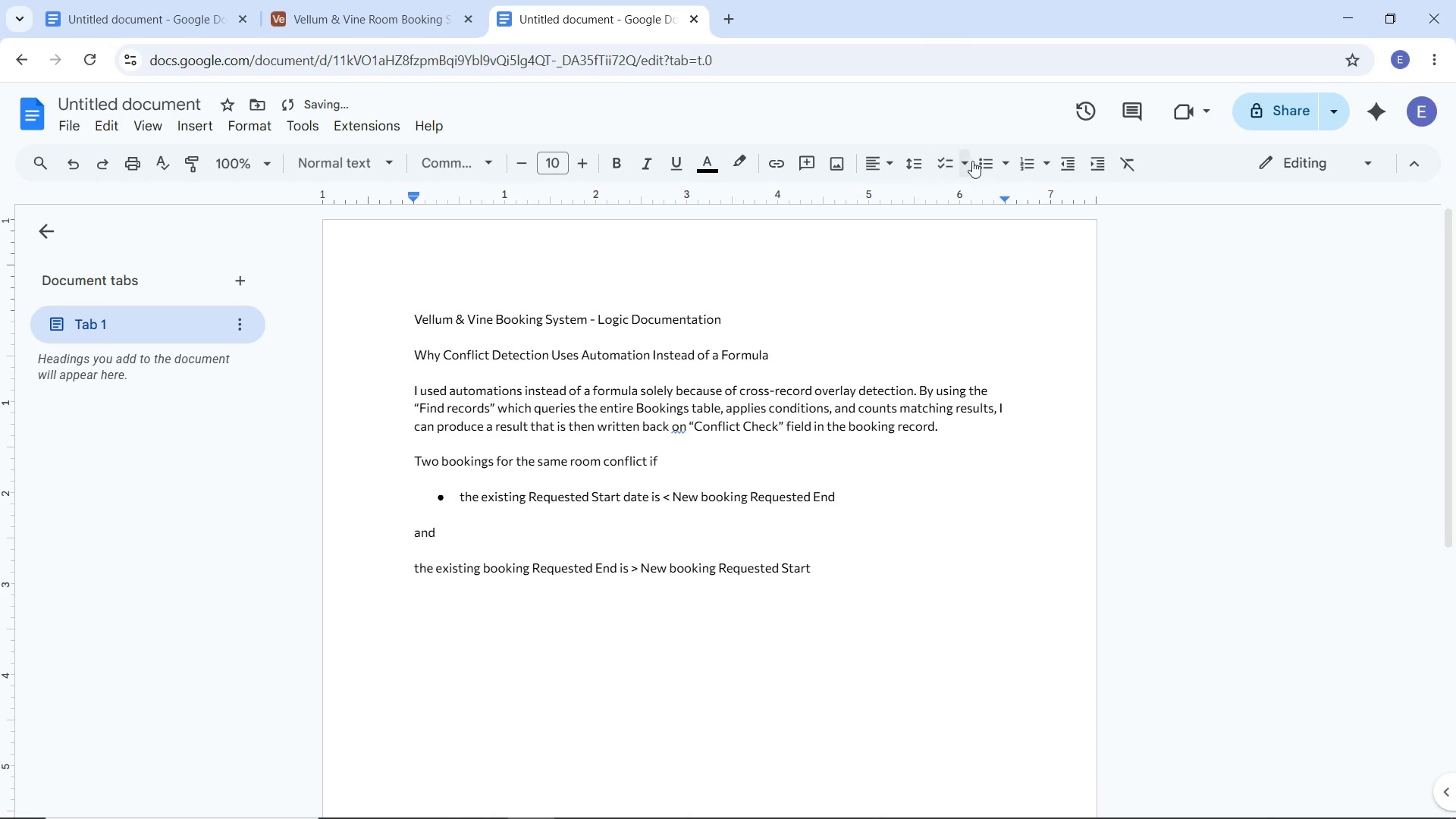 
left_click([979, 161])
 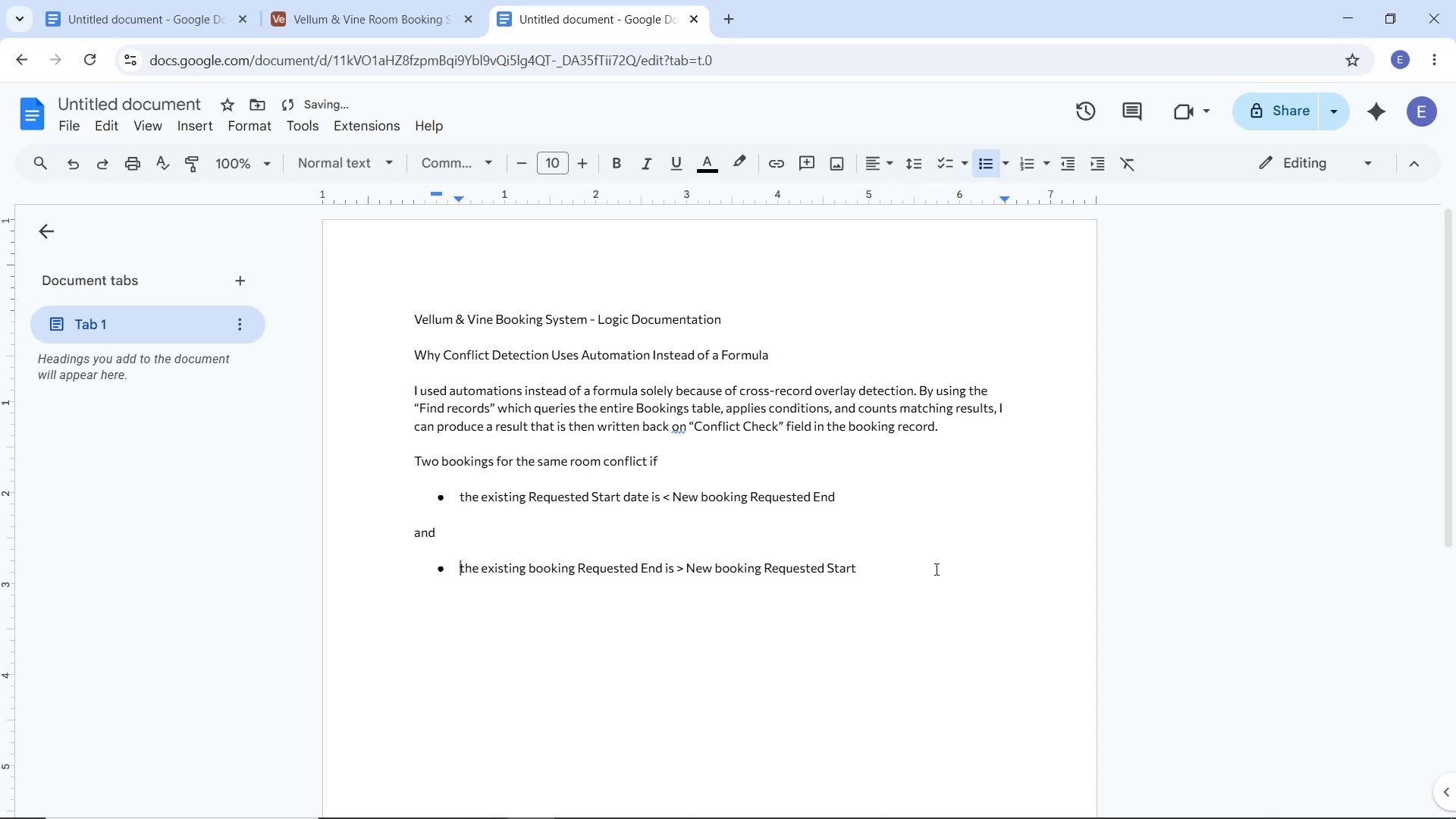 
left_click([928, 577])
 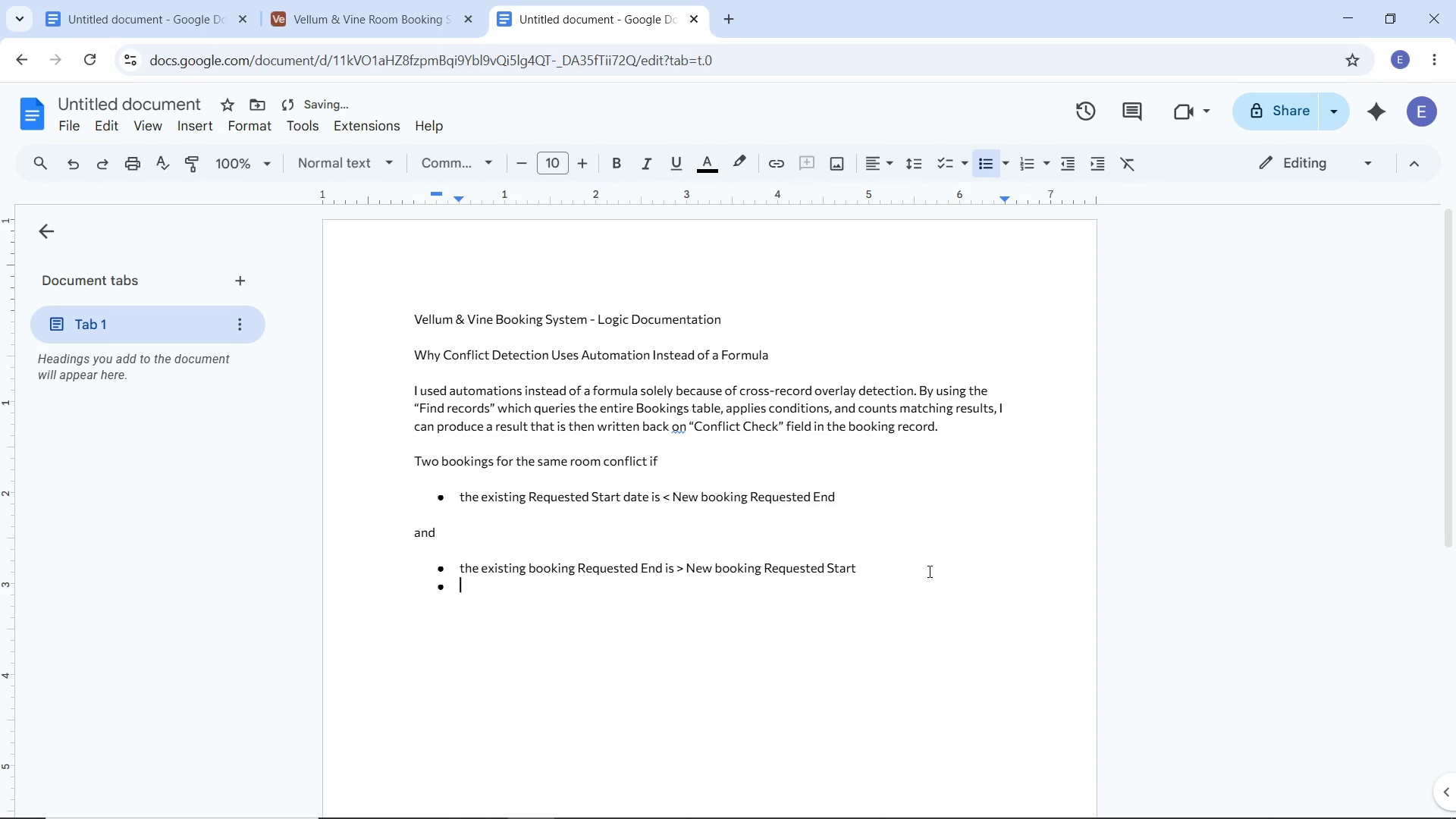 
key(Enter)
 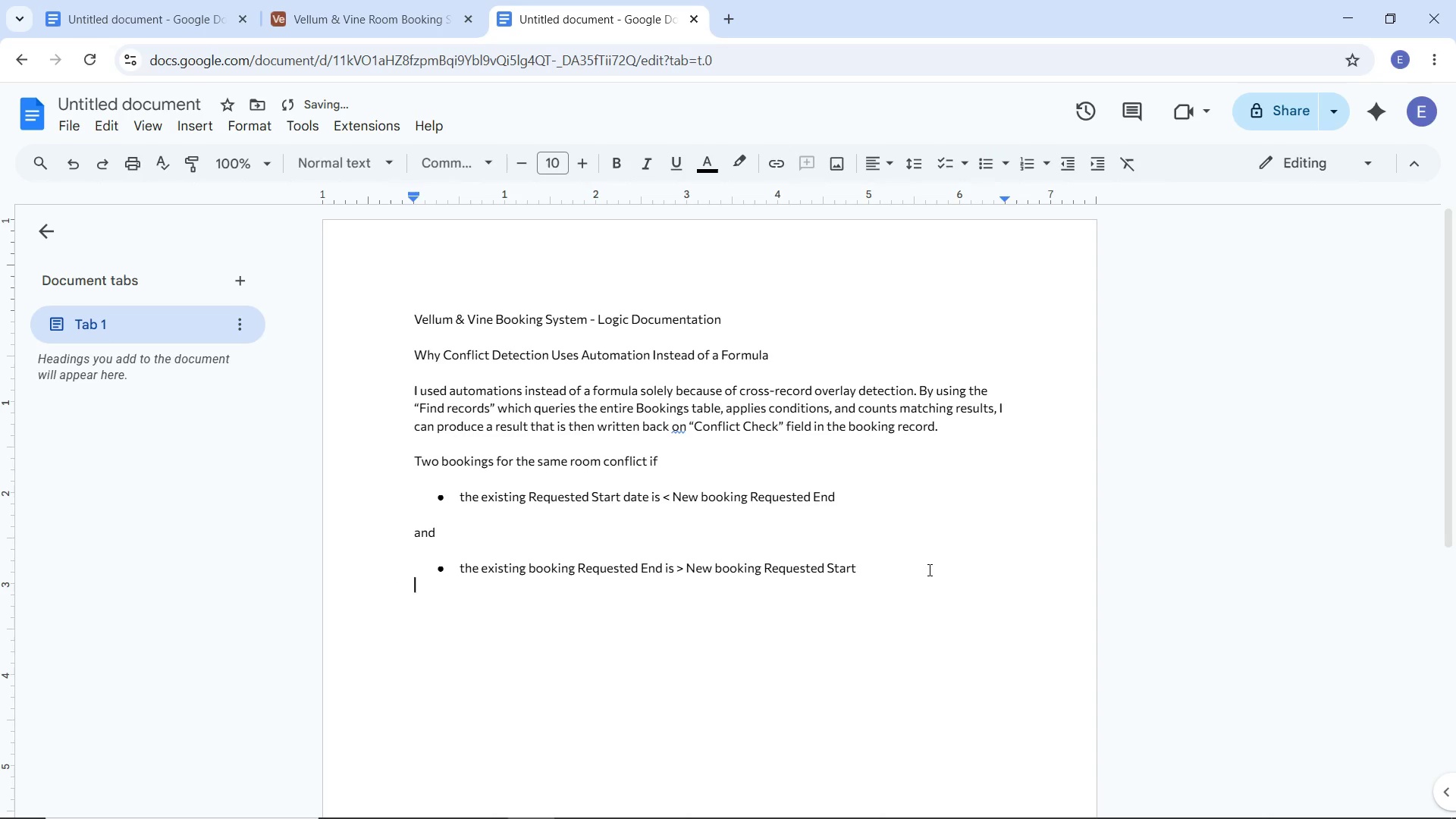 
key(Enter)
 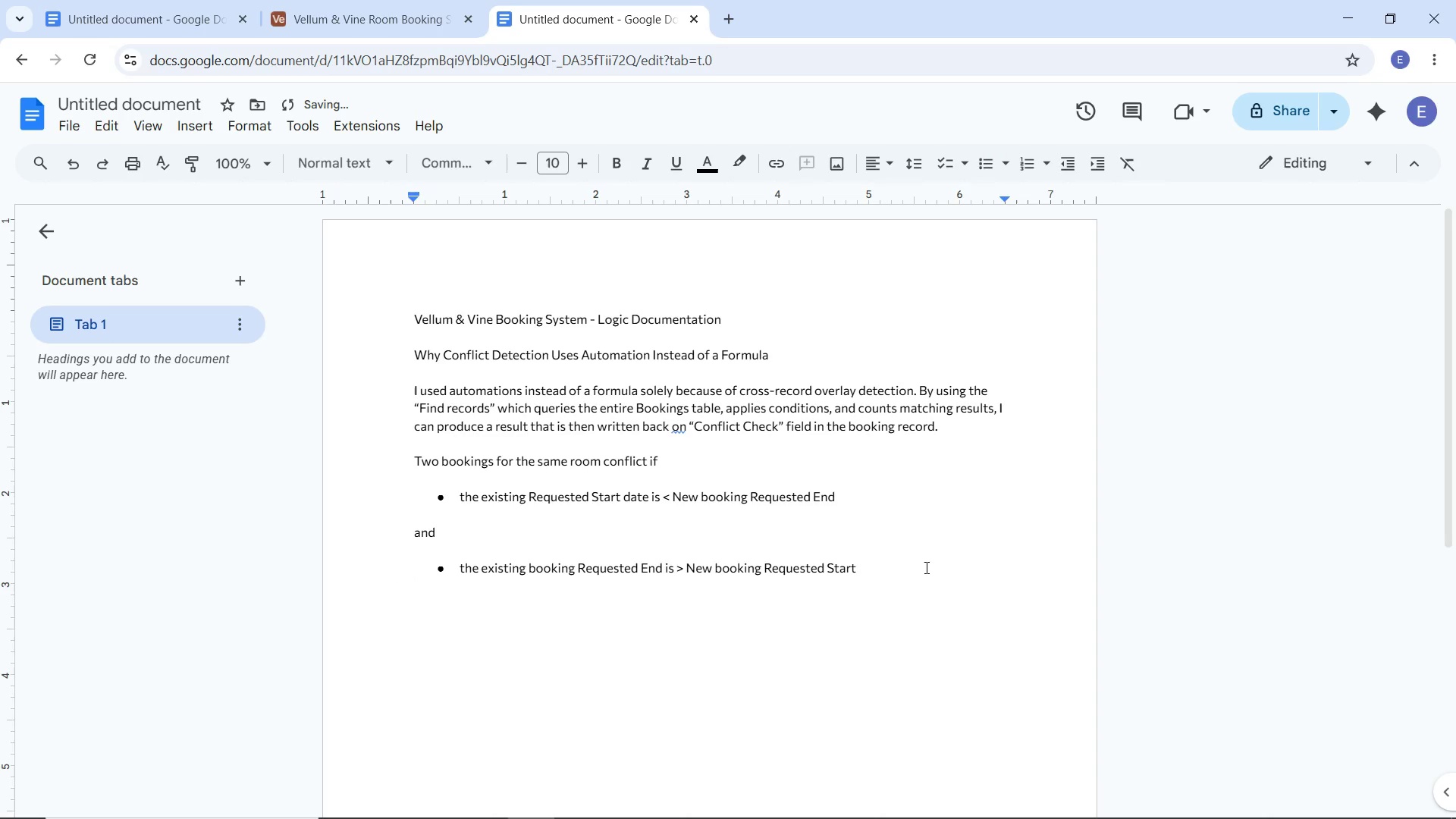 
key(Enter)
 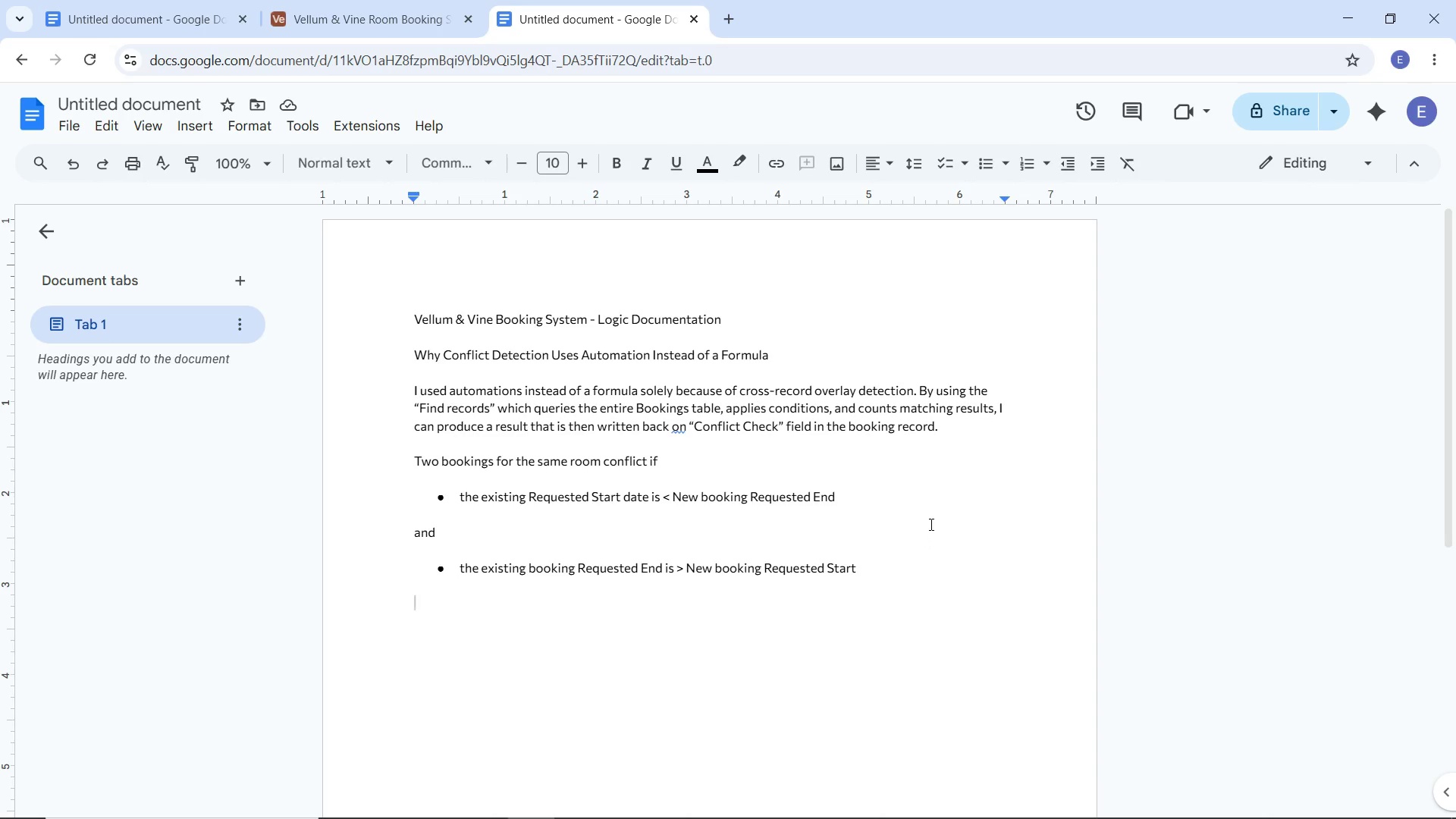 
wait(35.95)
 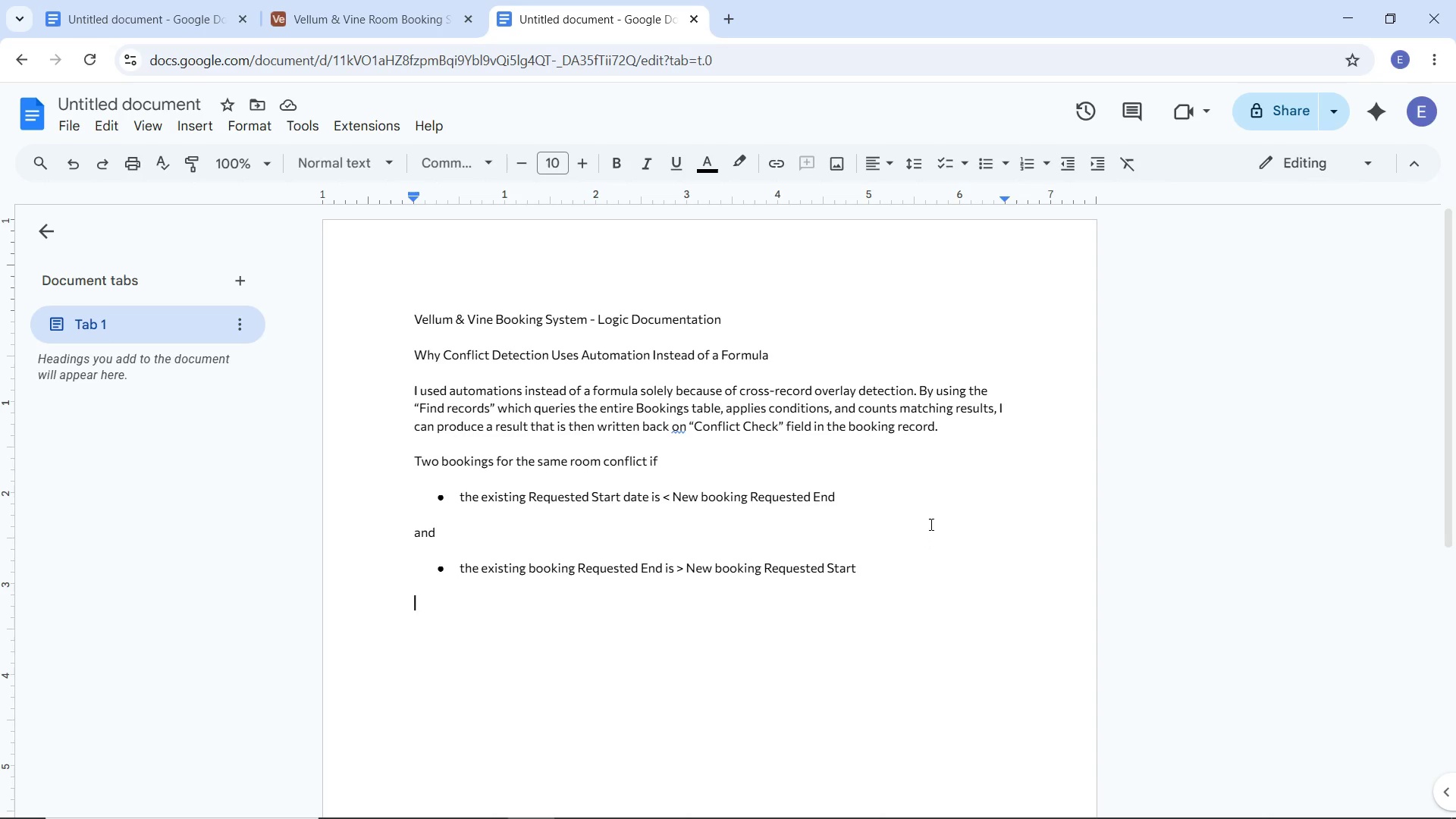 
type(Data Validation Formula )
 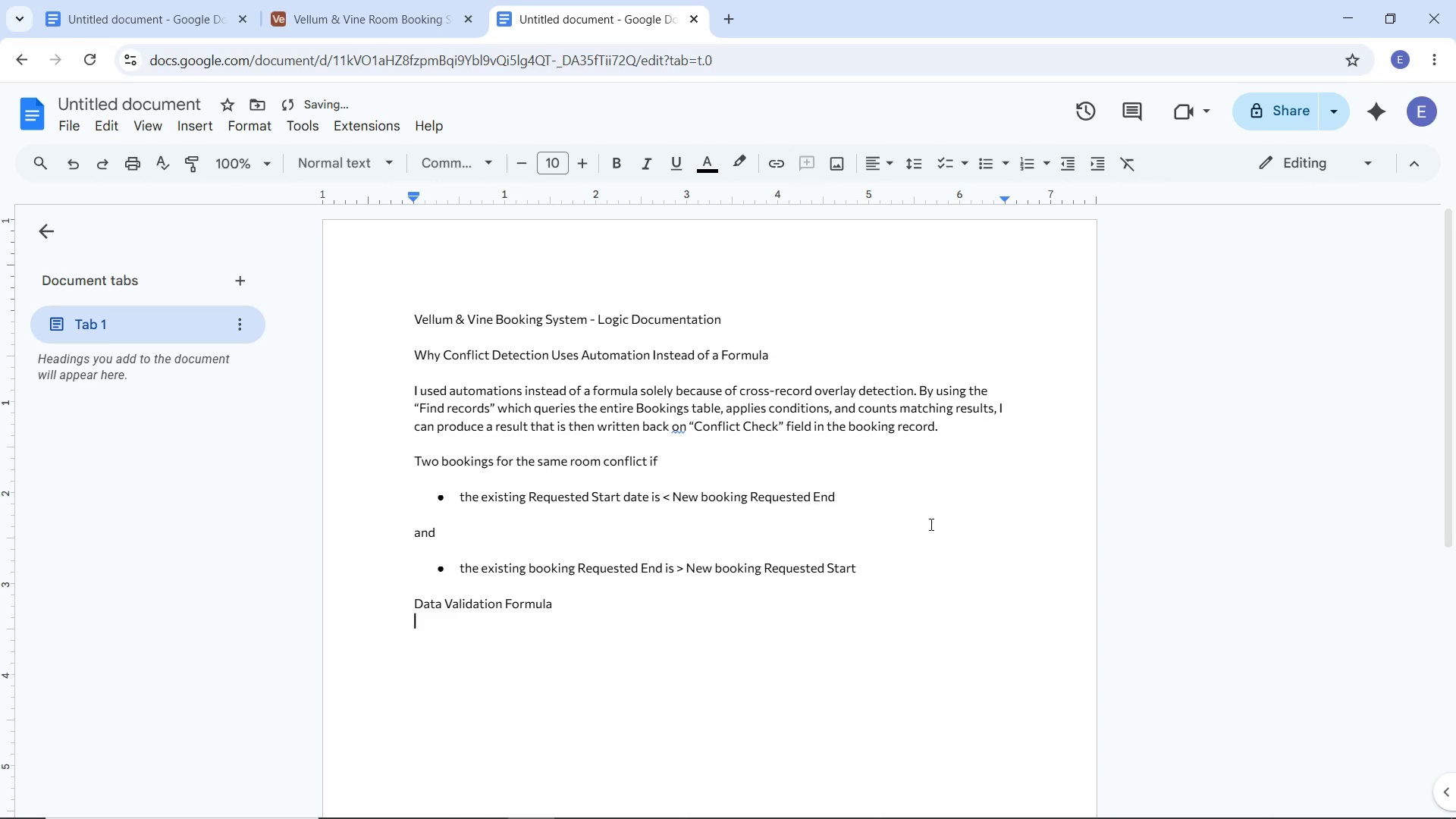 
 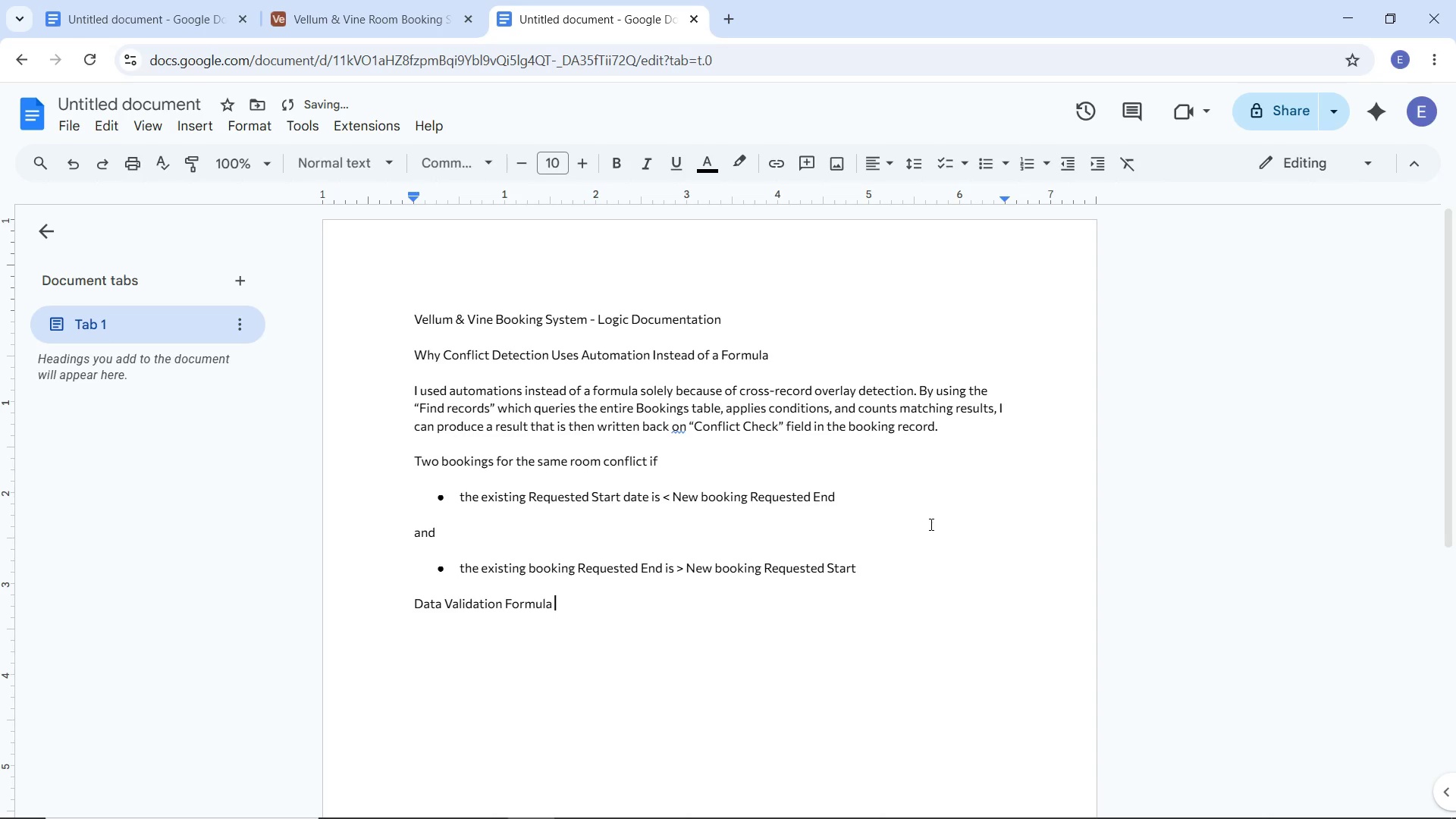 
key(Enter)
 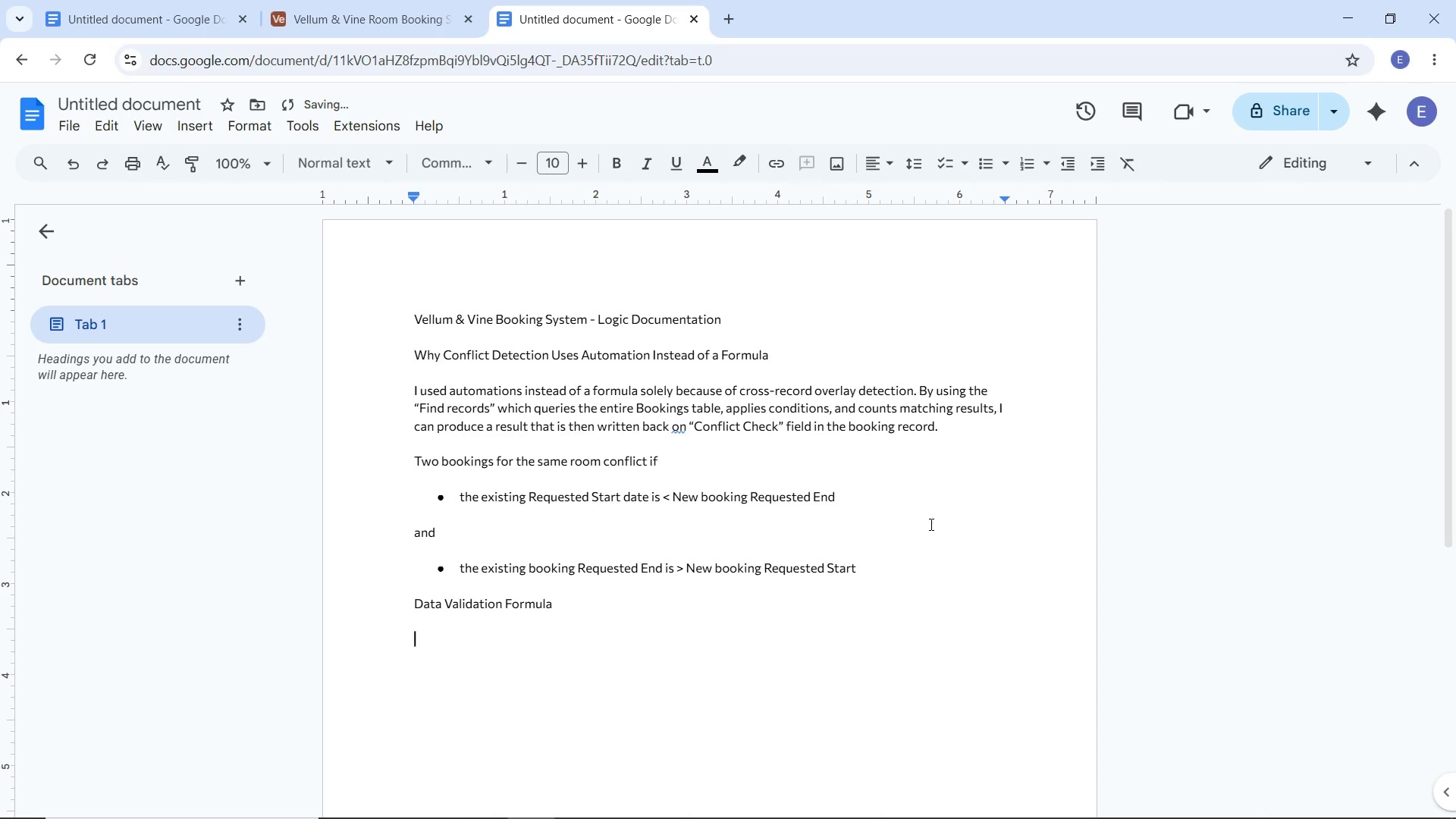 
key(Enter)
 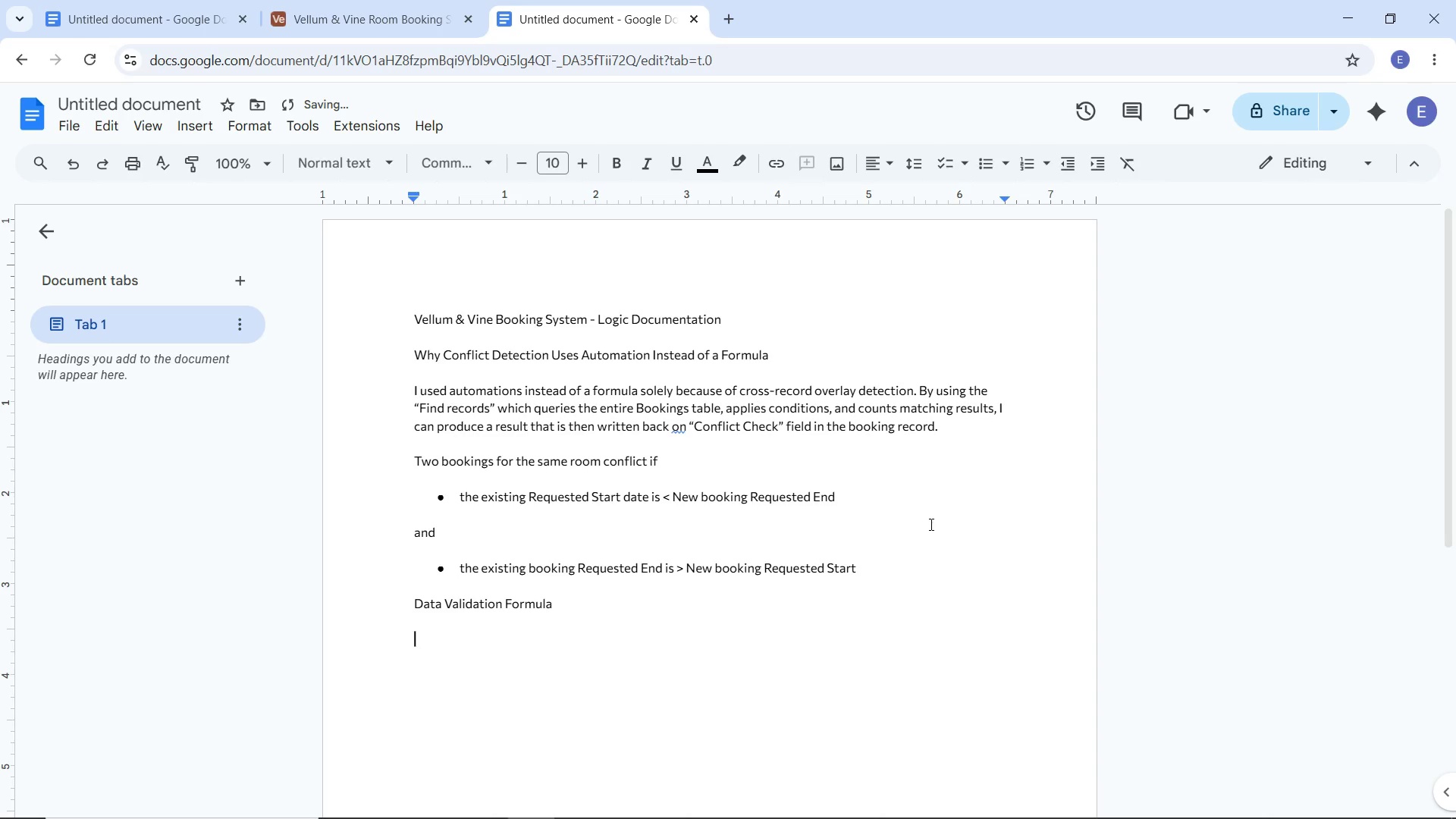 
hold_key(key=ShiftLeft, duration=1.5)
 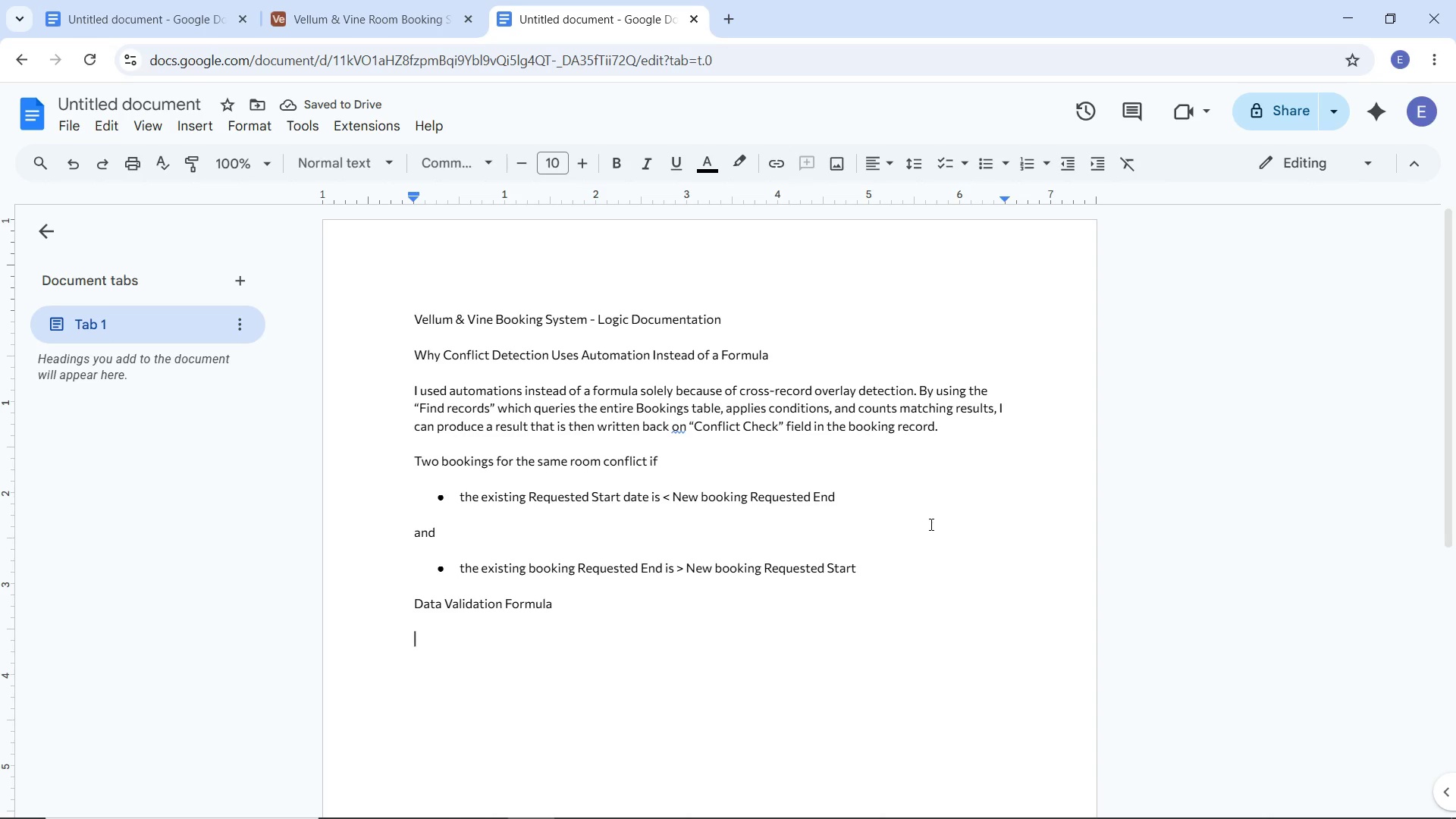 
type(Formula found in End Before Start Check firld)
key(Backspace)
key(Backspace)
key(Backspace)
type(eld)
 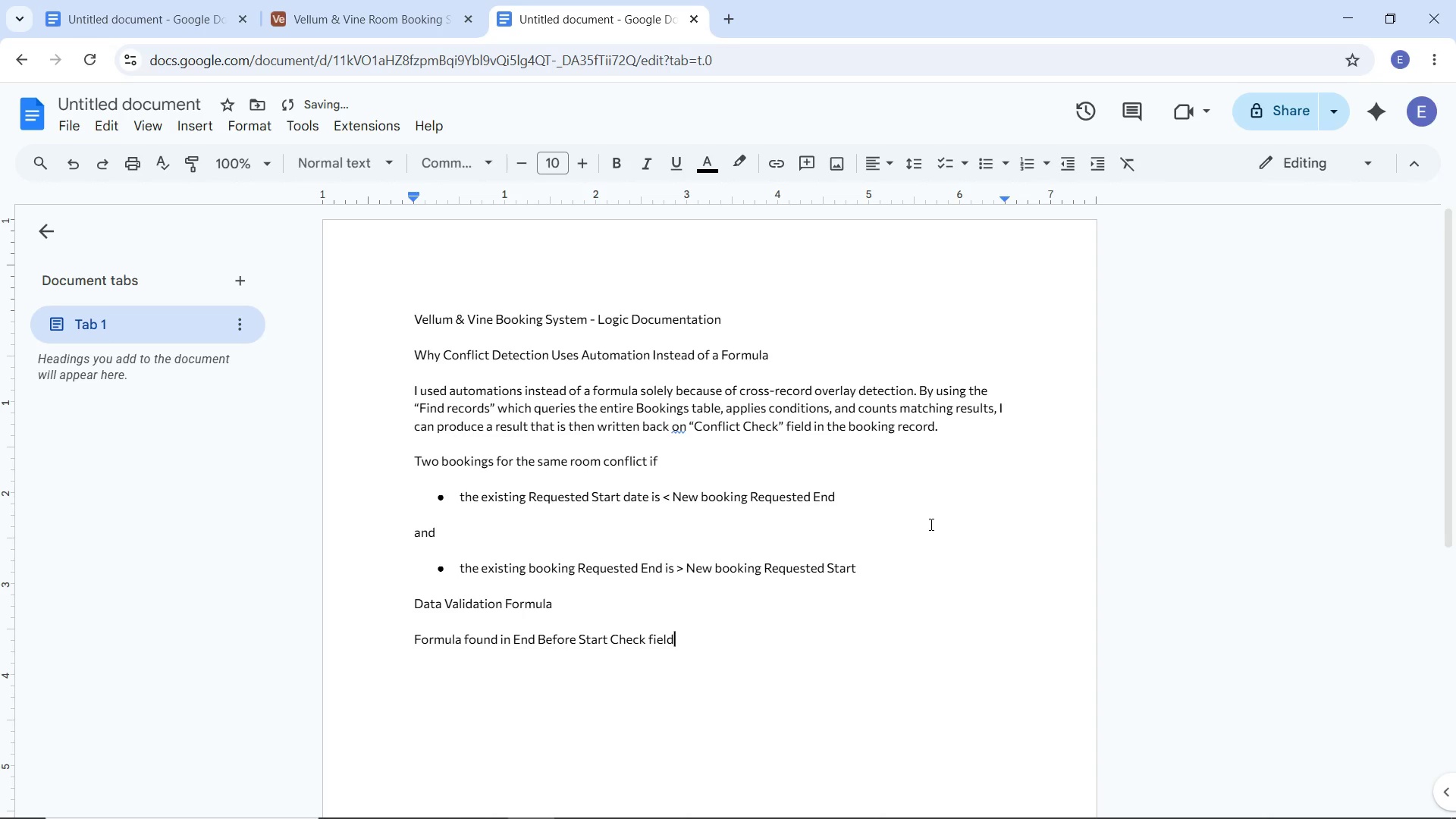 
left_click_drag(start_coordinate=[517, 639], to_coordinate=[645, 636])
 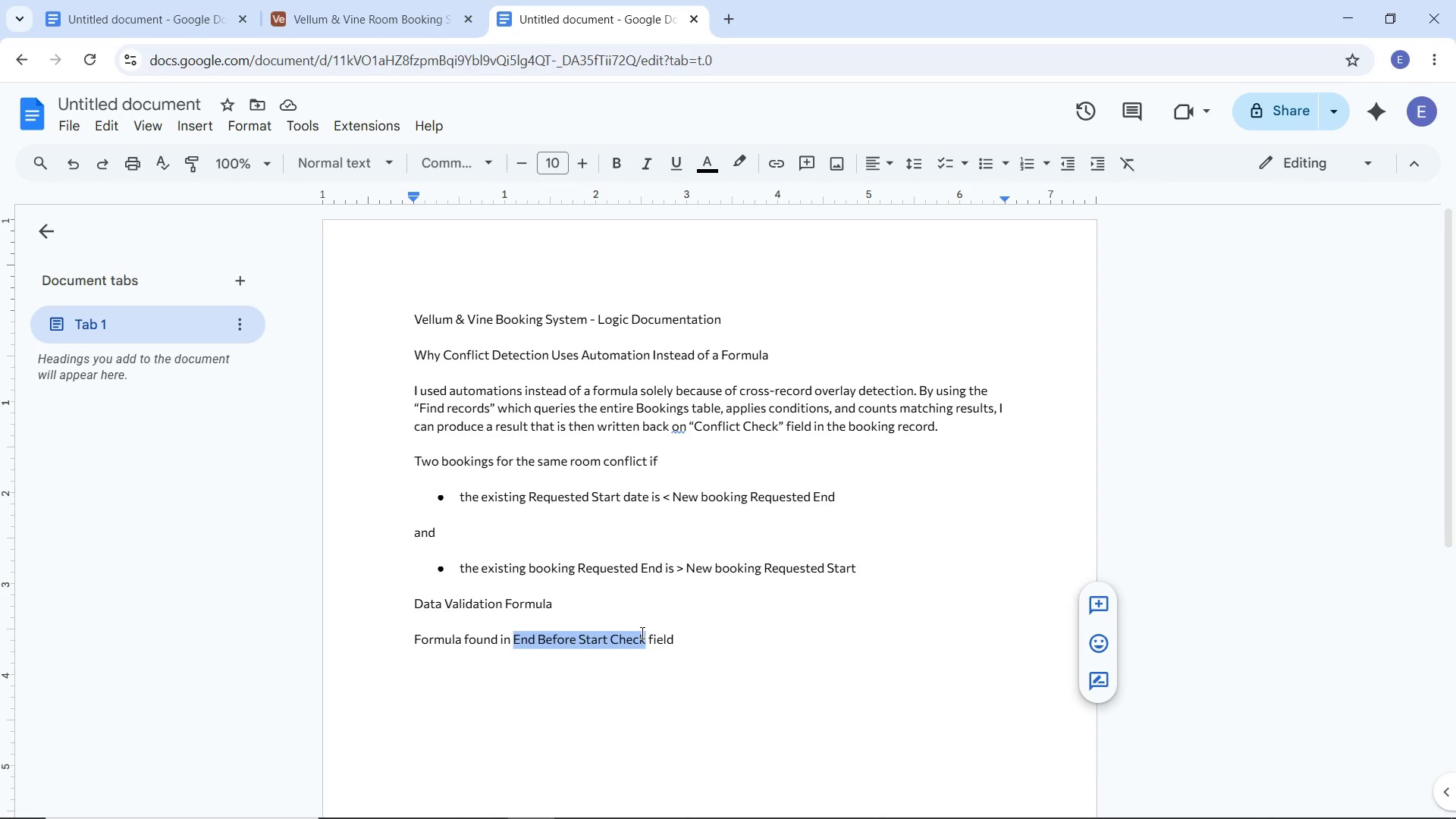 
key(Control+X)
 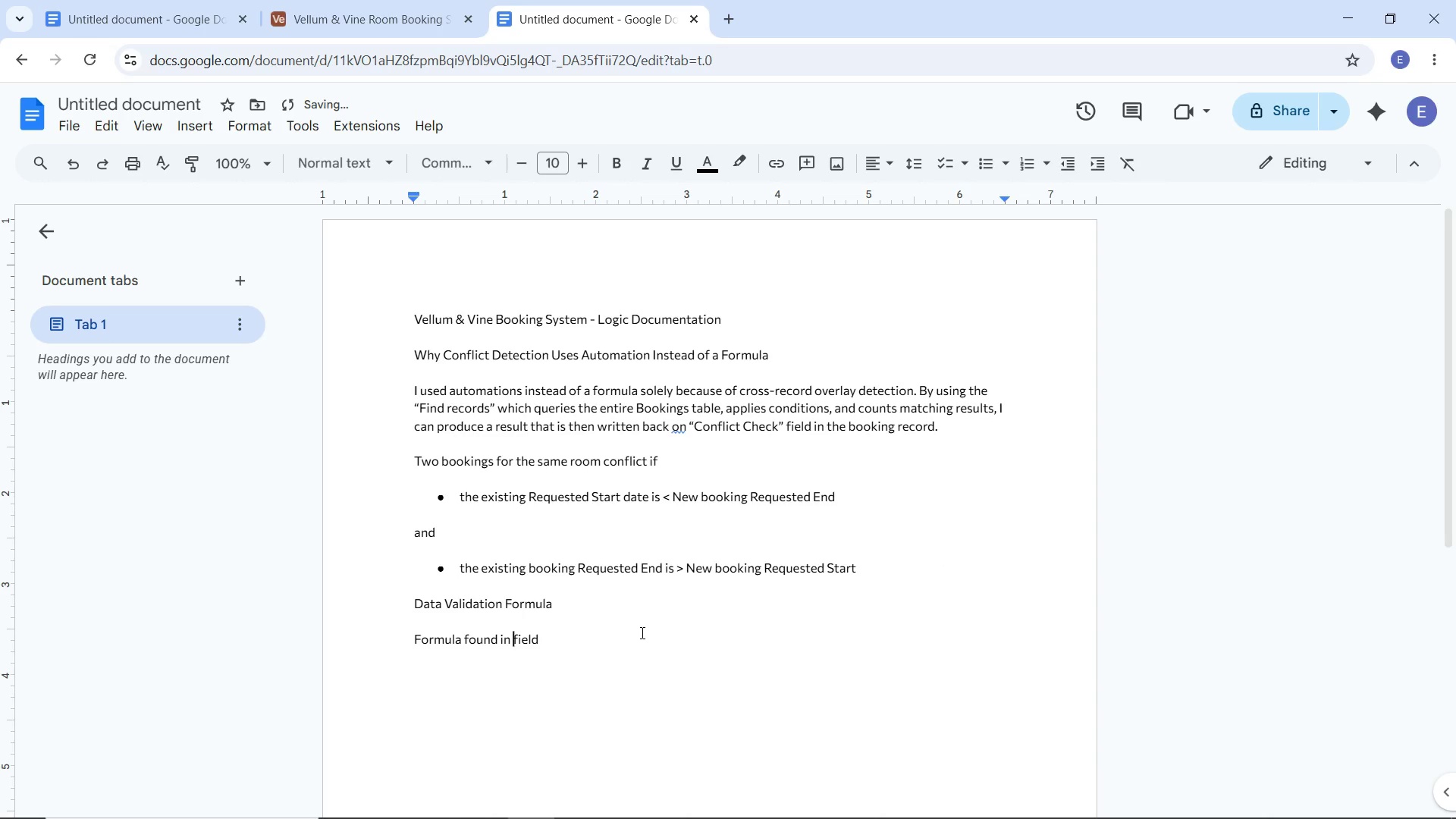 
key(Shift+Quote)
 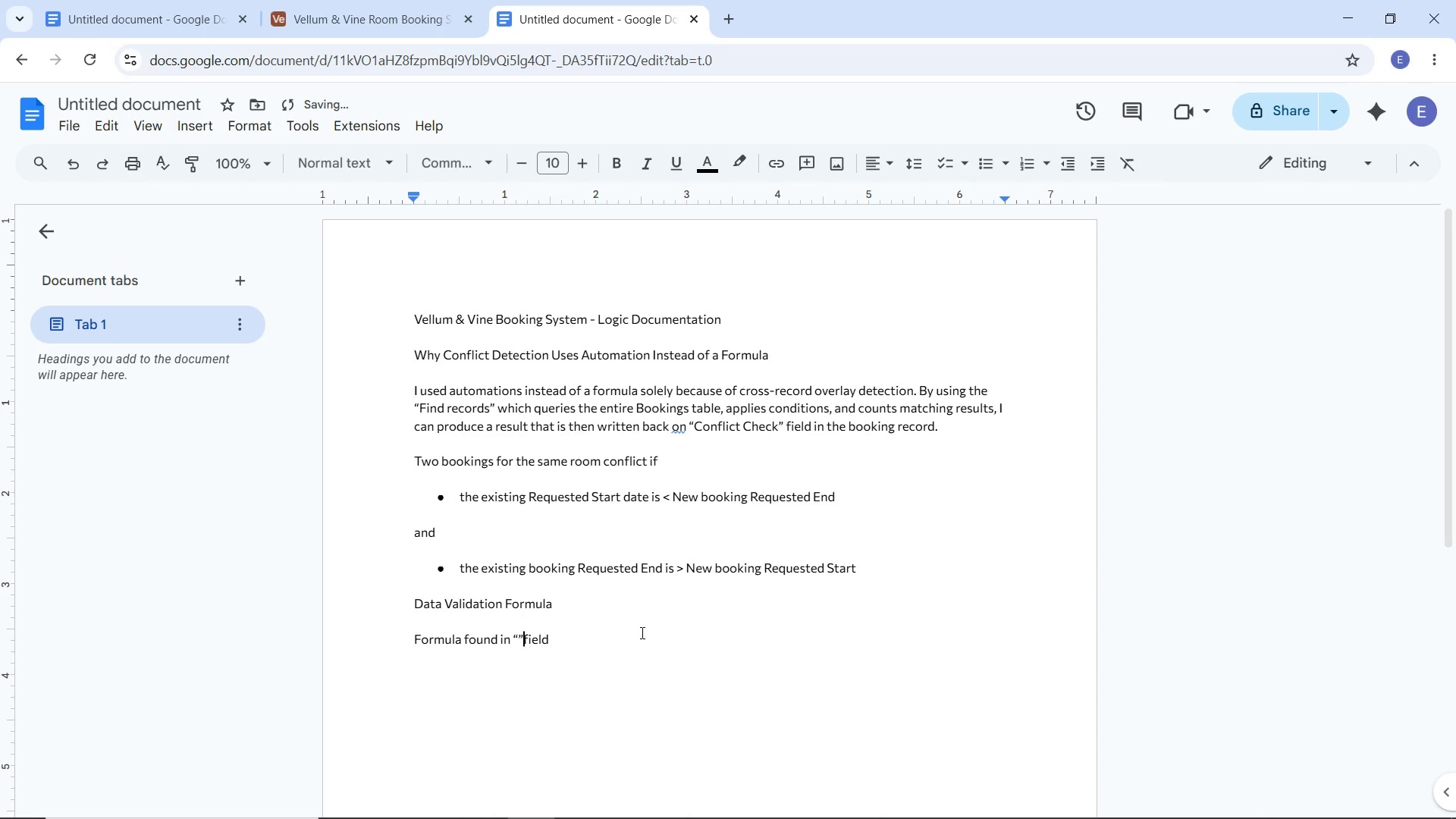 
key(Shift+Quote)
 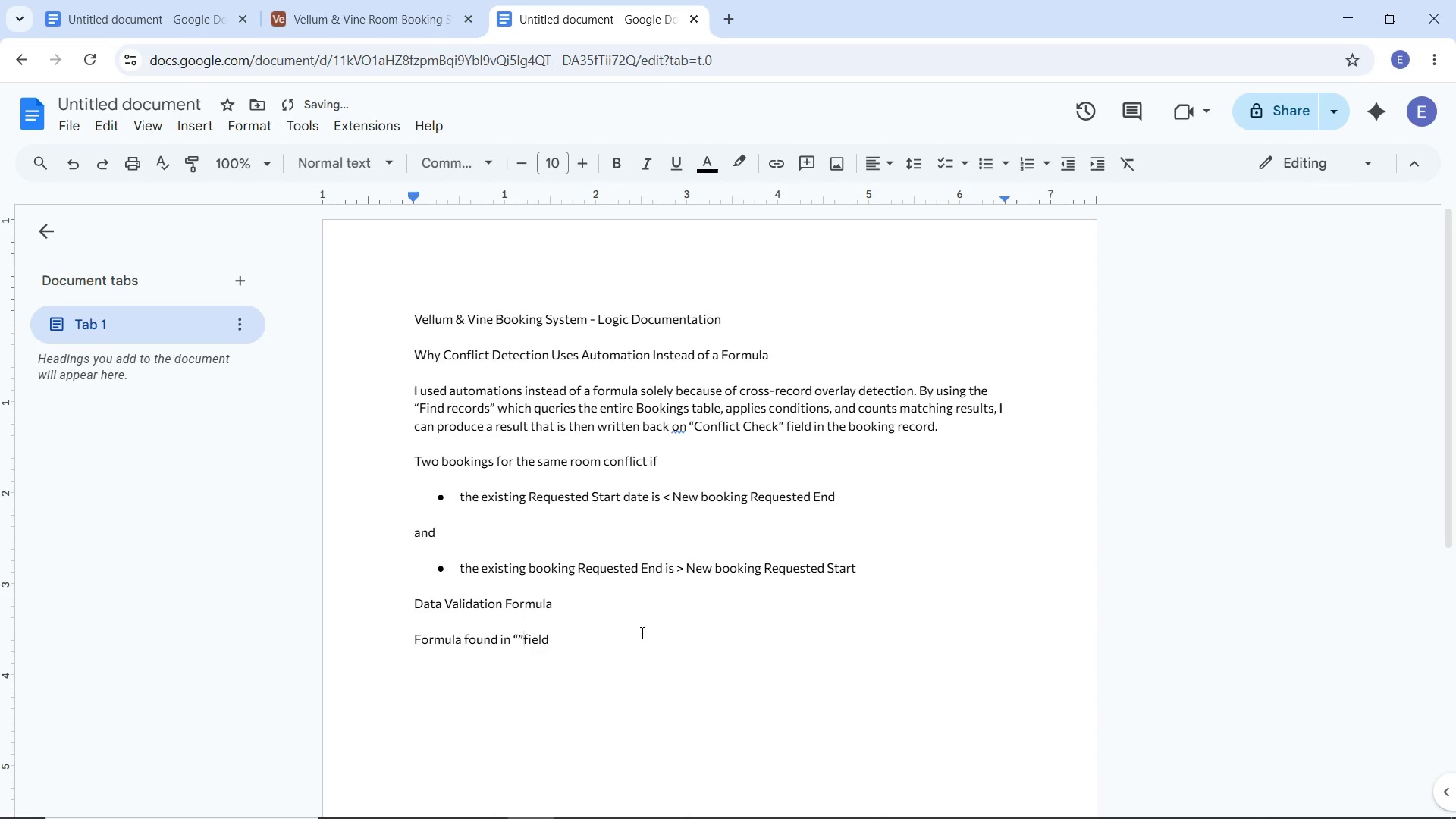 
key(Space)
 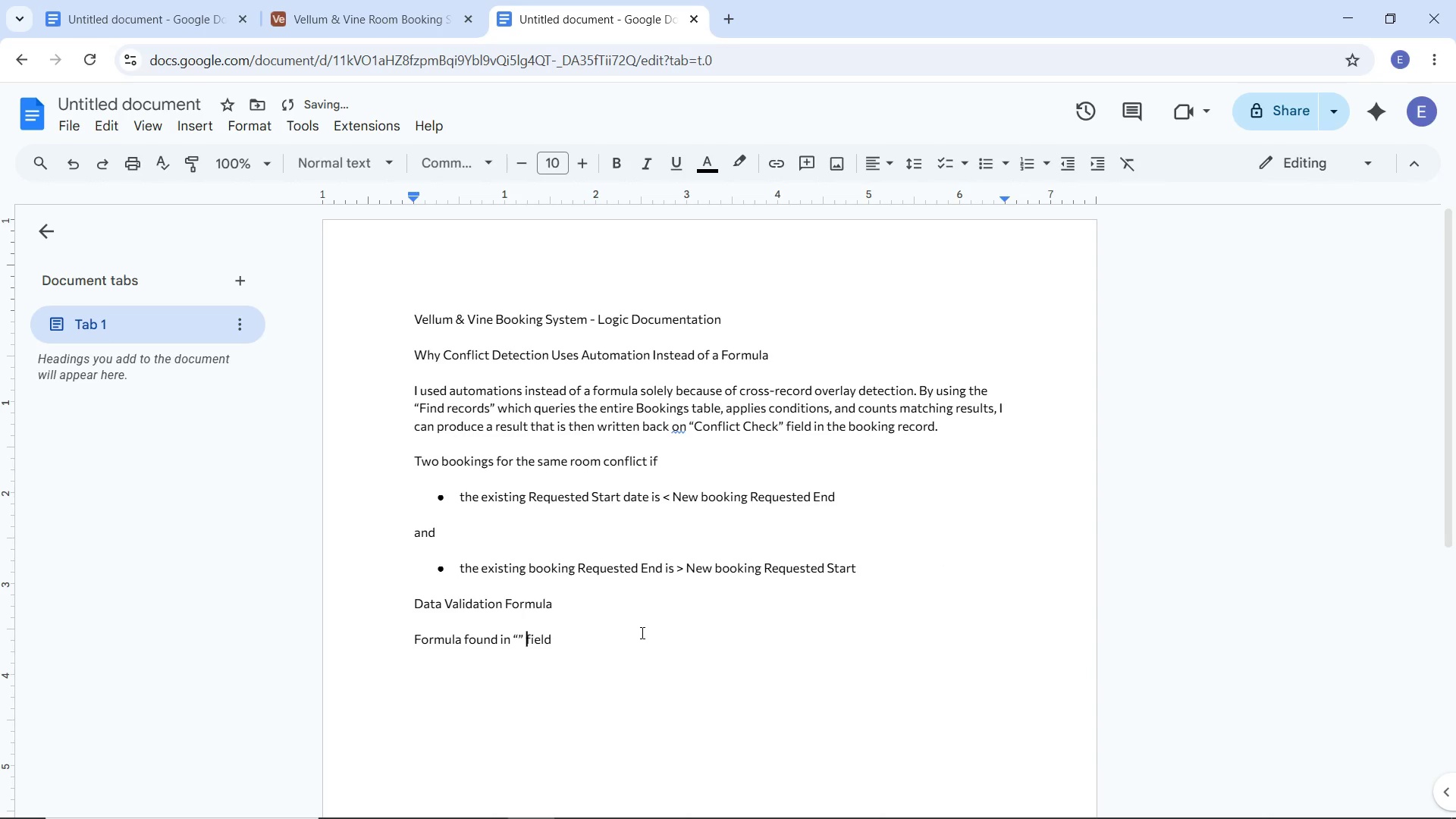 
key(ArrowLeft)
 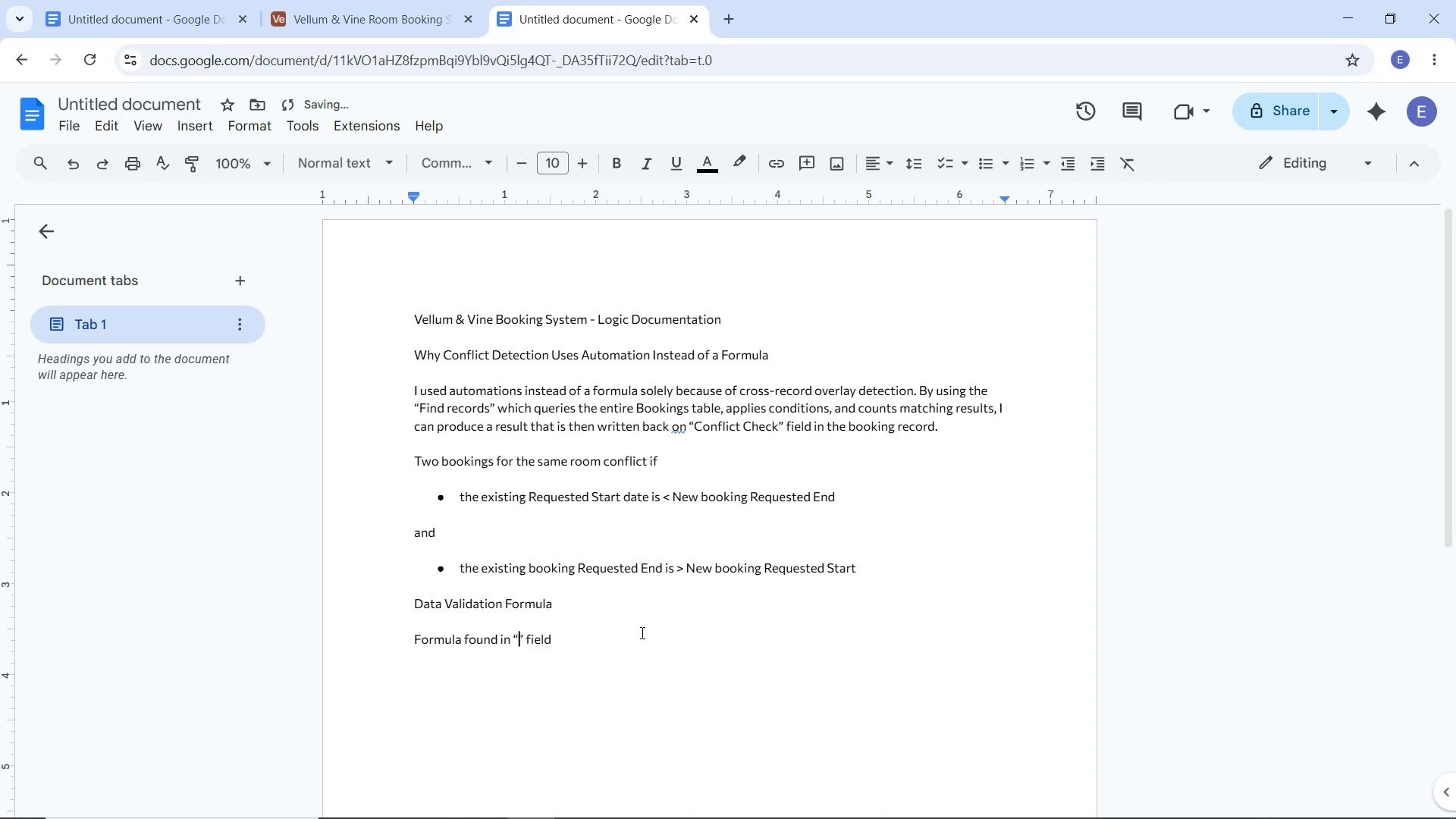 
key(ArrowLeft)
 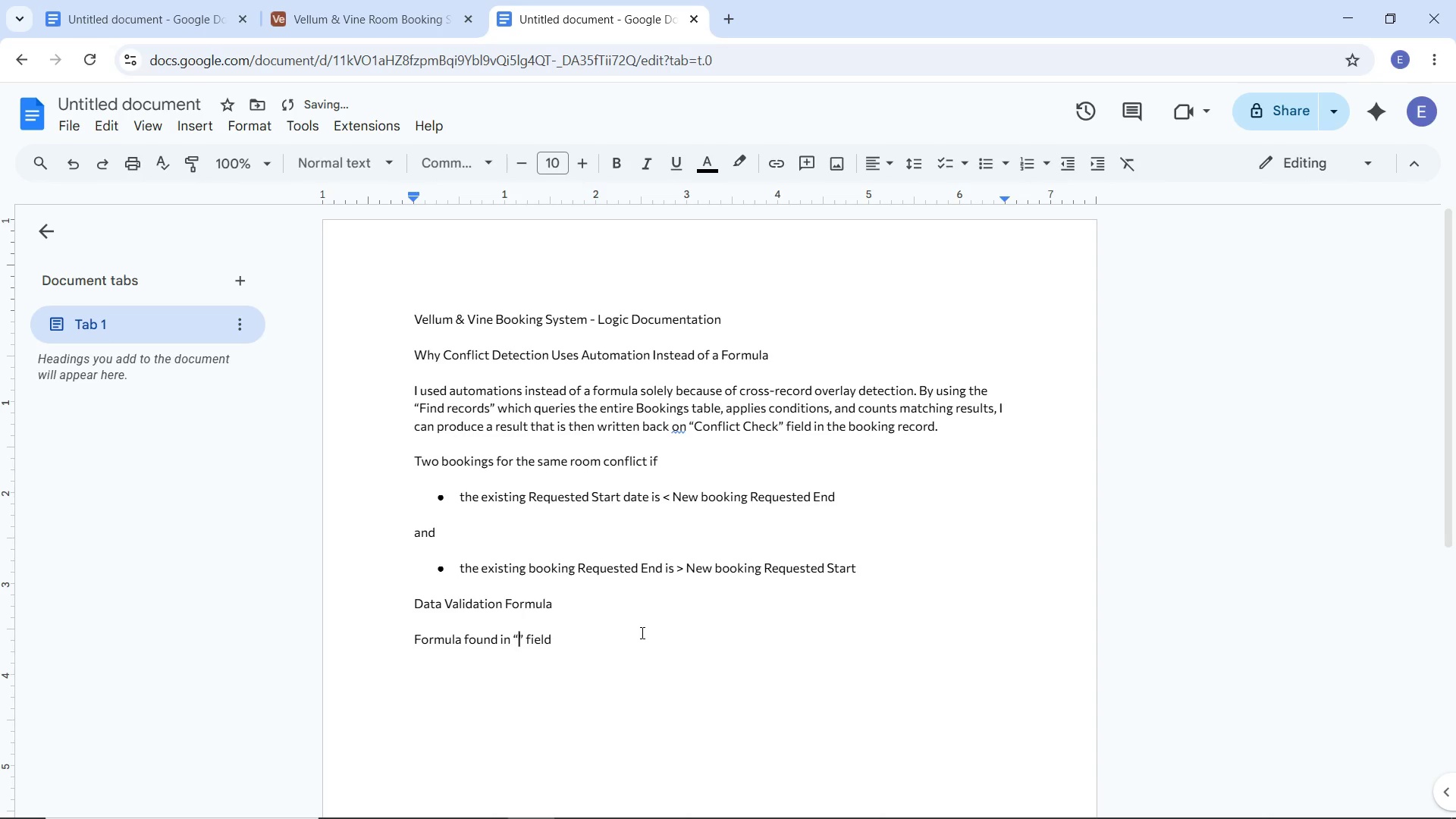 
key(Control+V)
 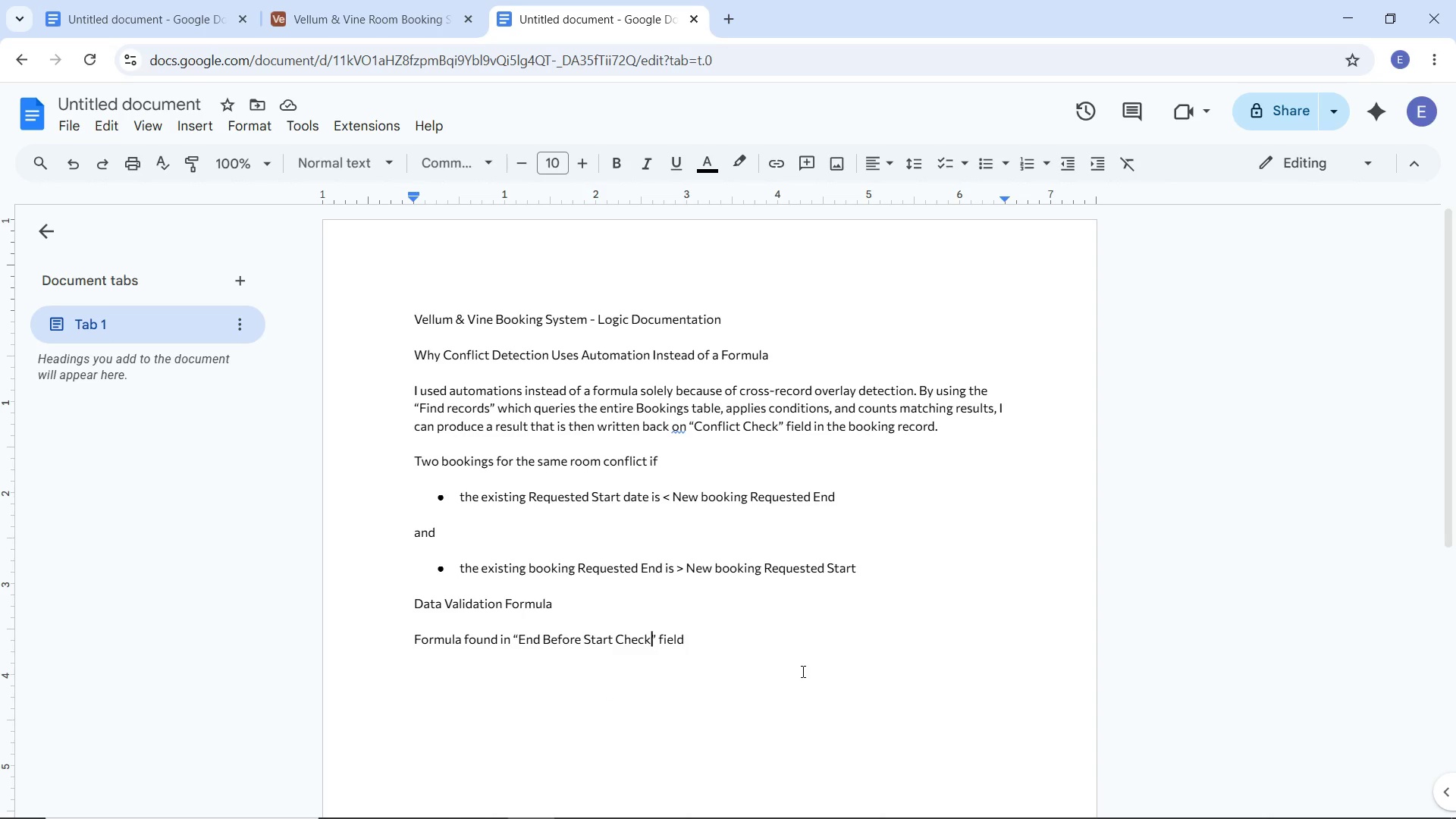 
wait(78.94)
 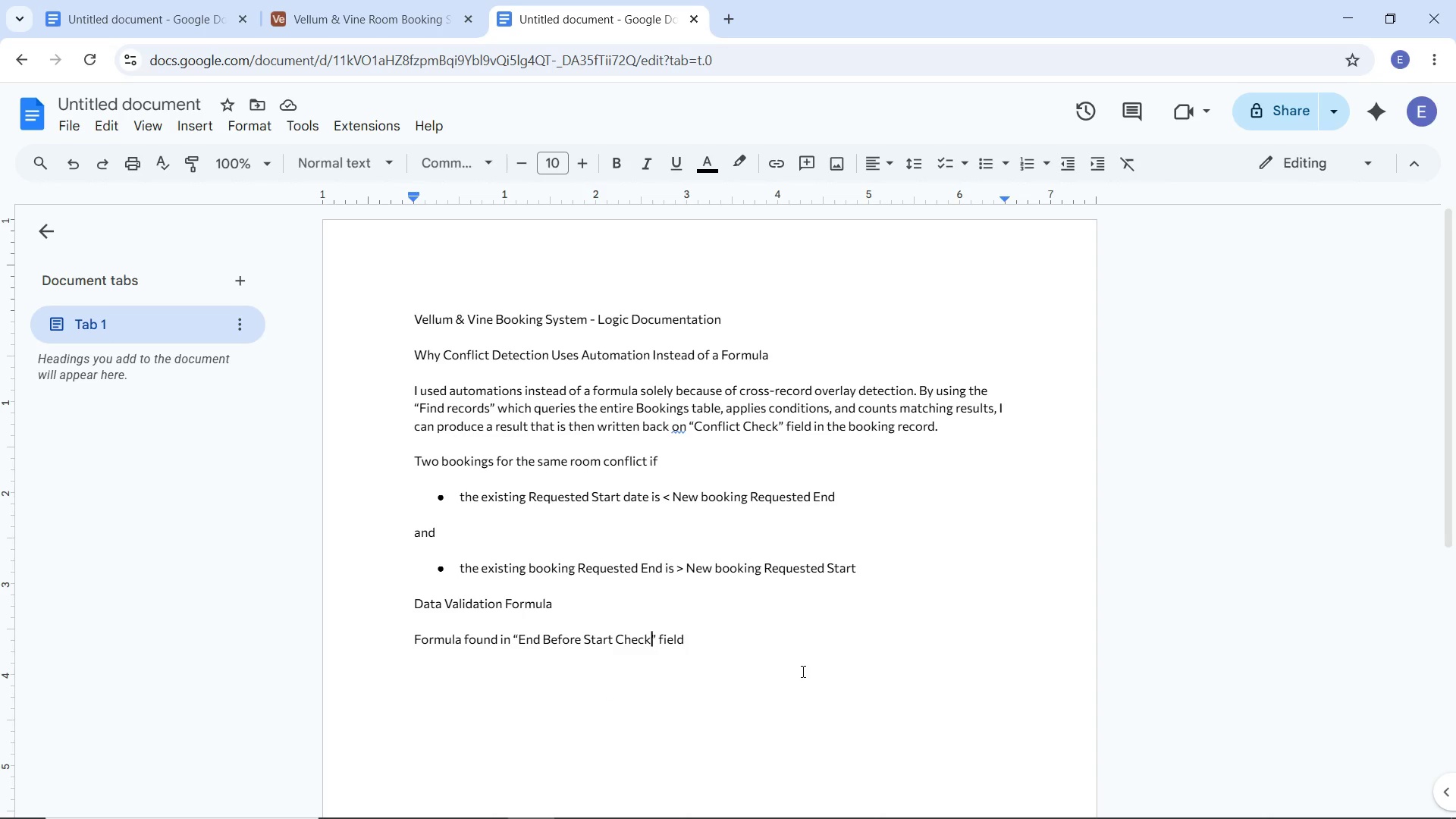 
left_click([709, 649])
 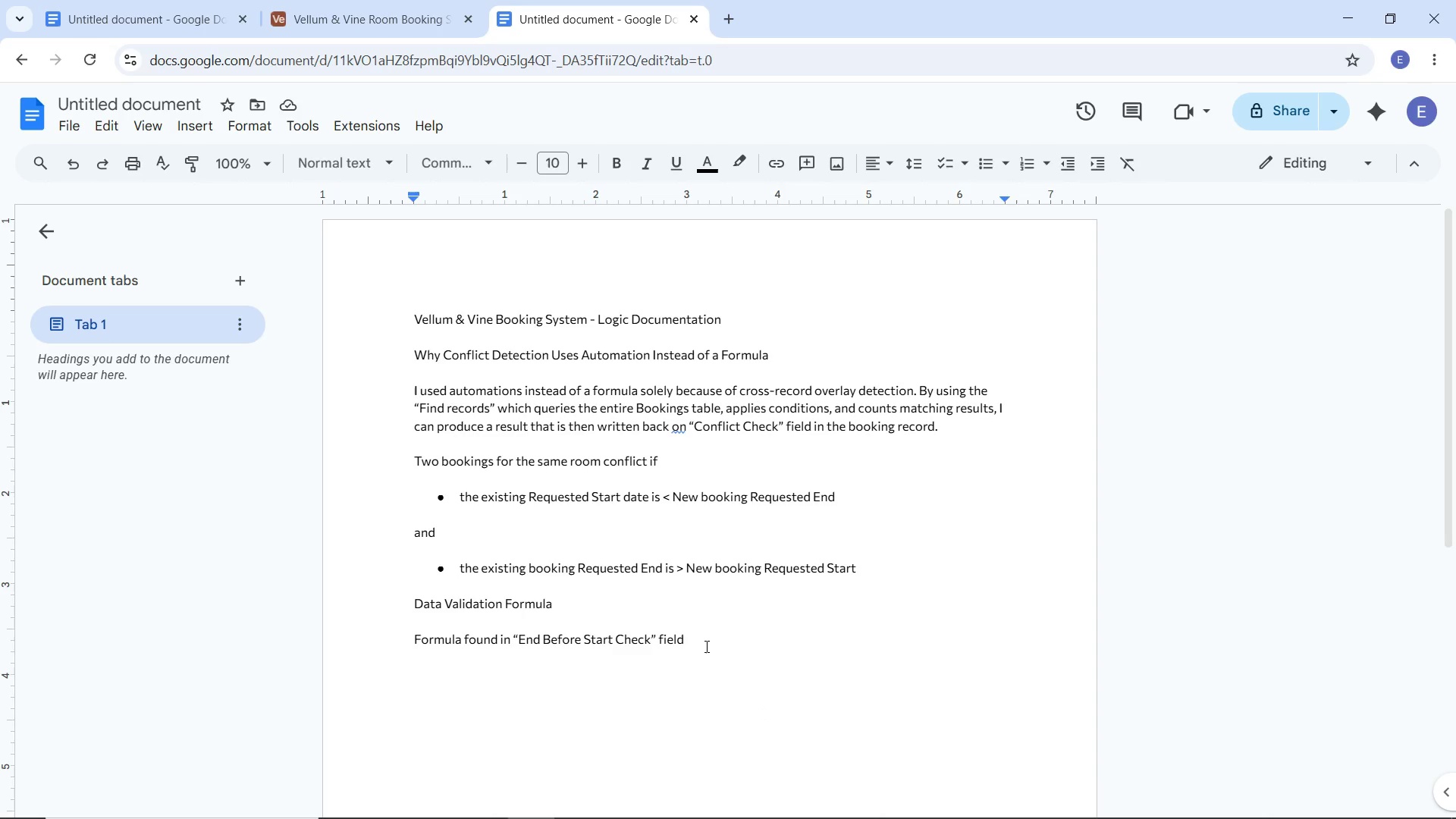 
key(Enter)
 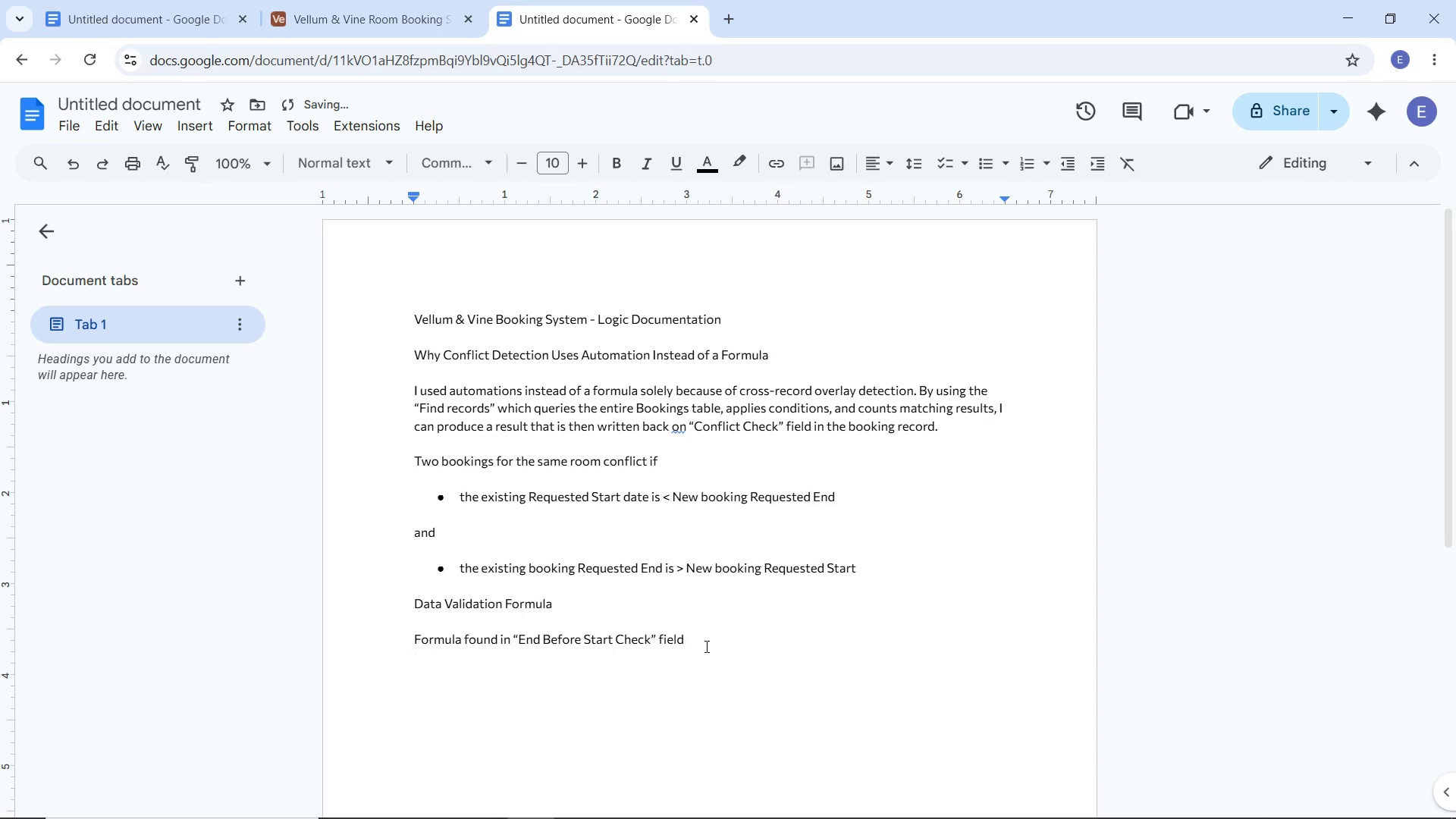 
key(Enter)
 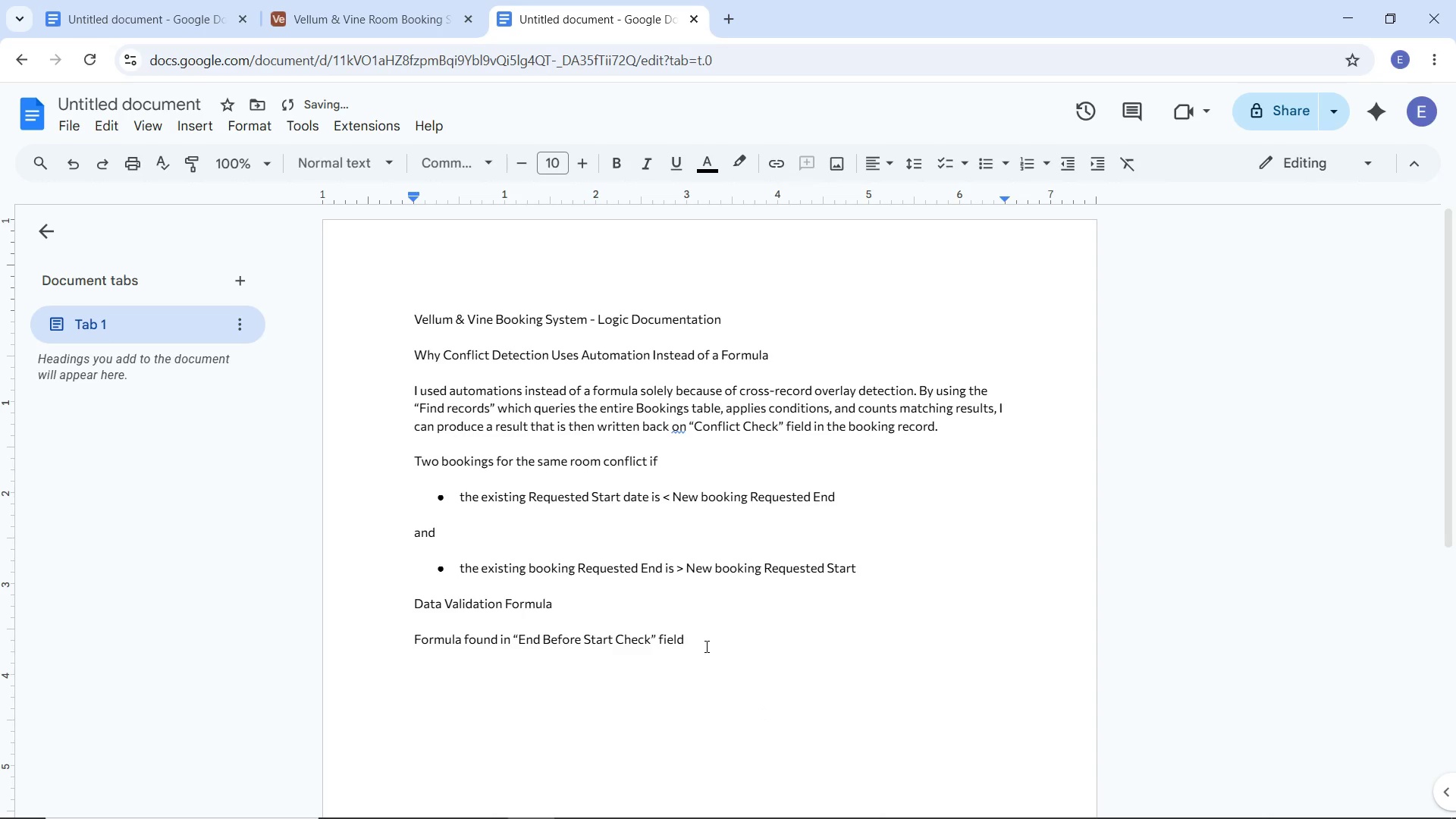 
type(Formula: )
 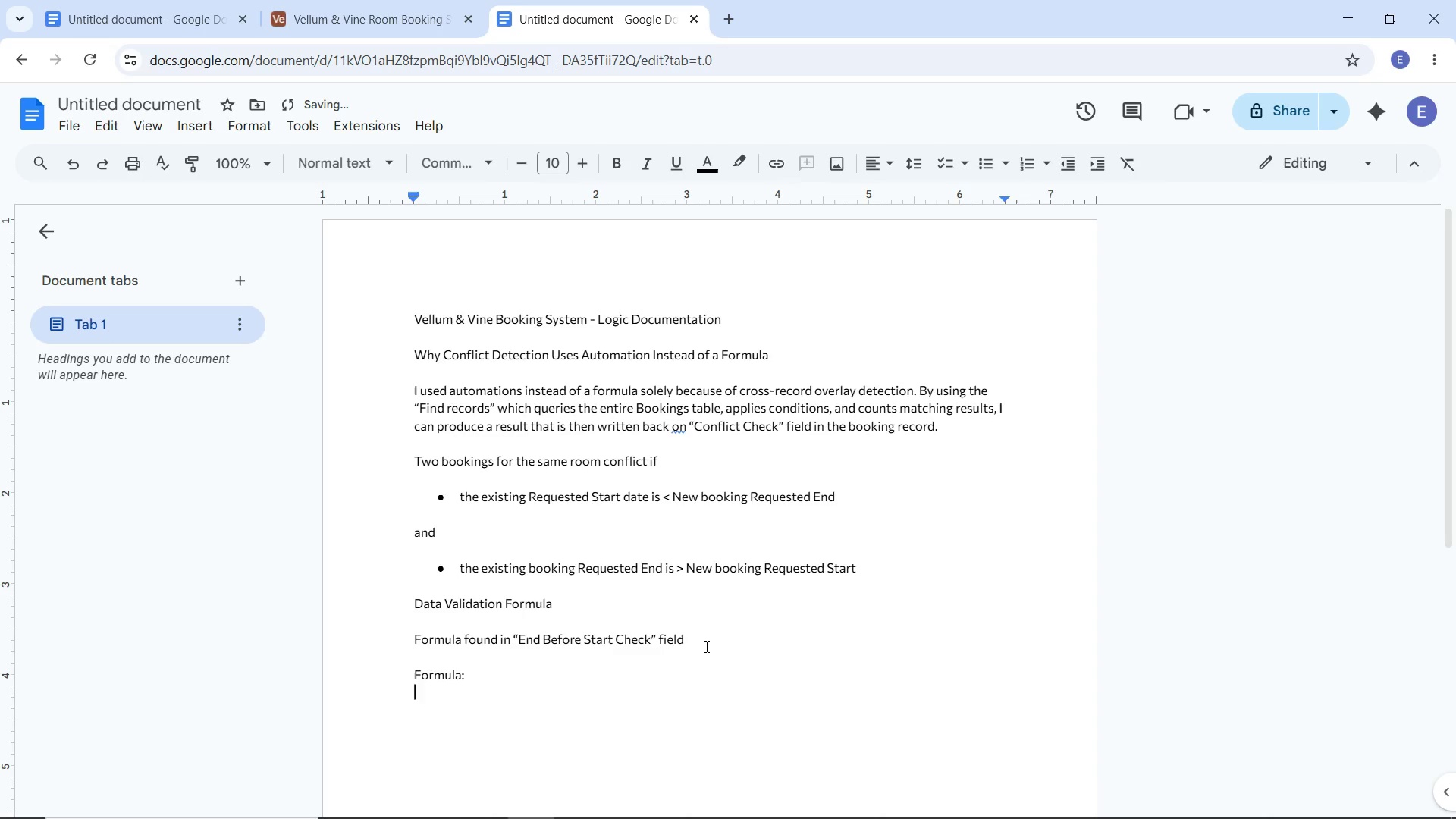 
 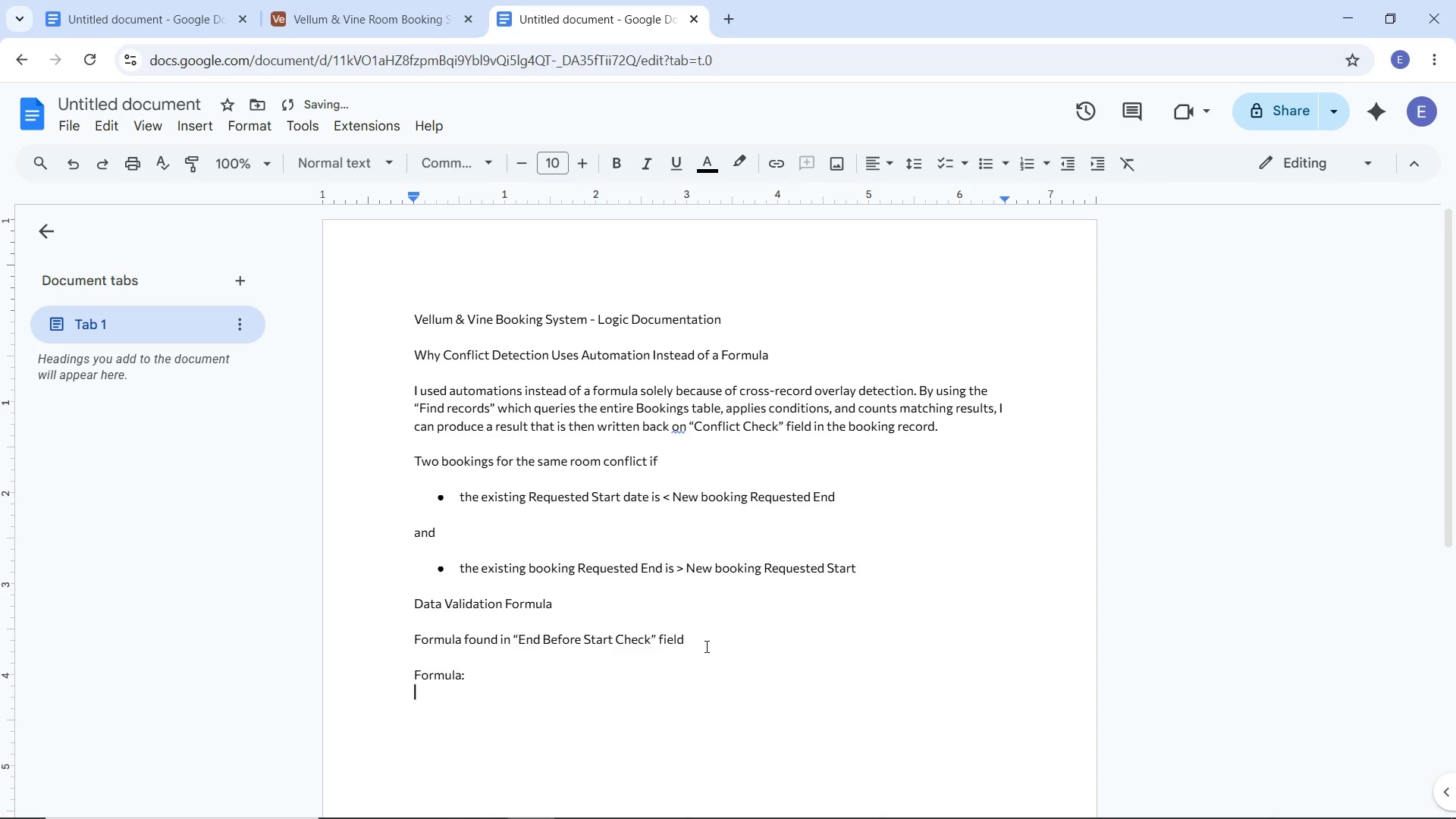 
key(Enter)
 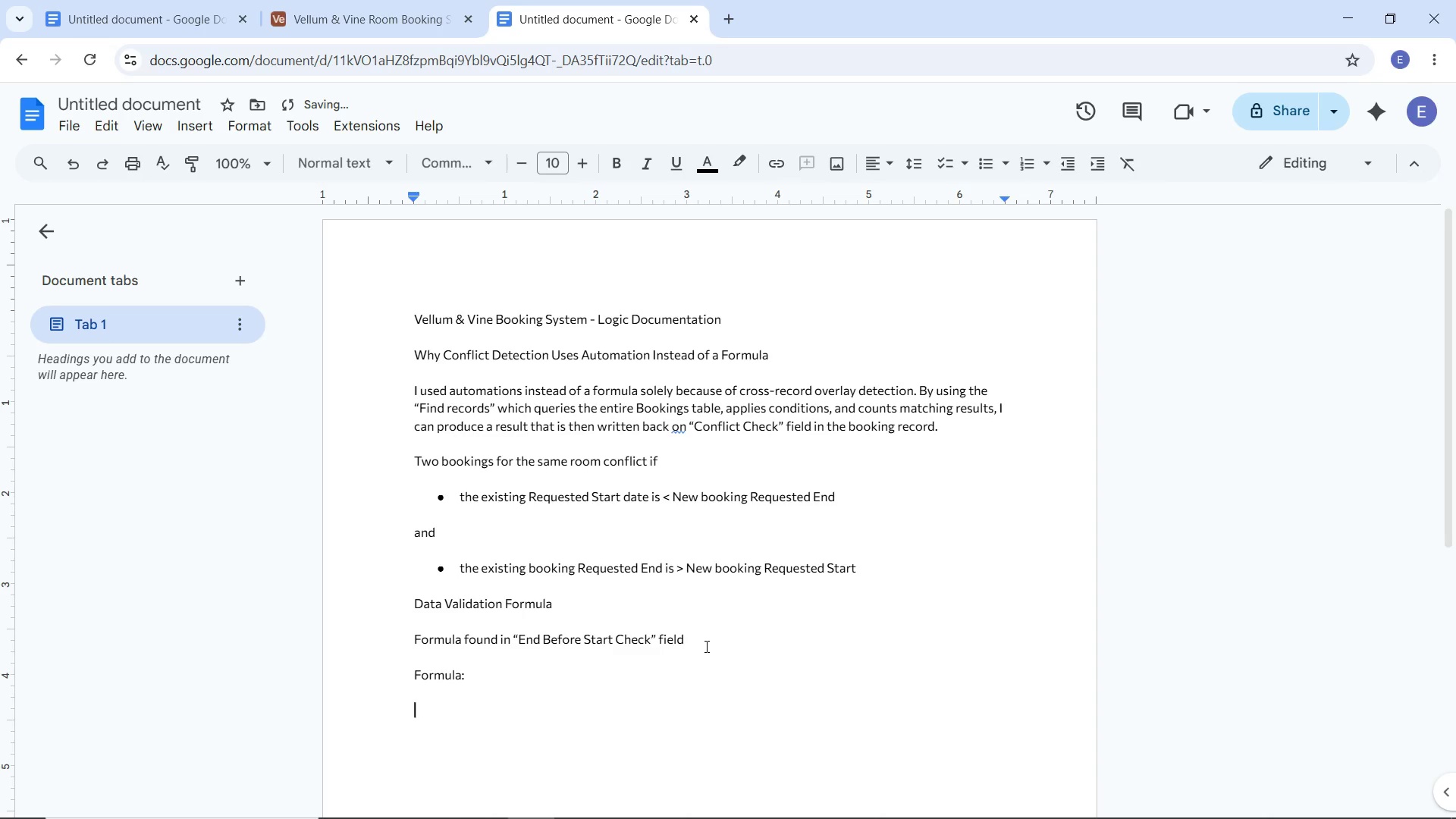 
key(Enter)
 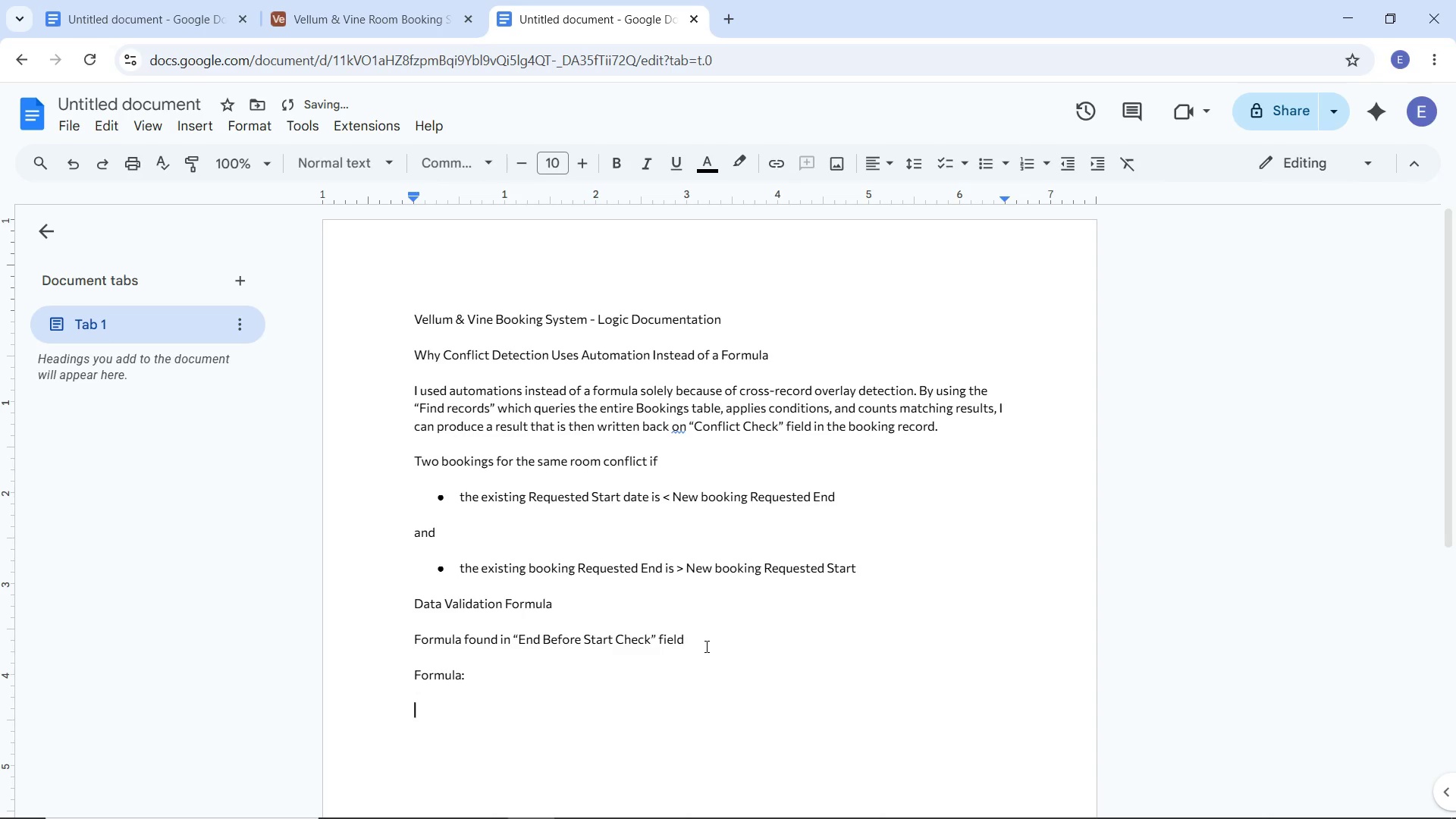 
hold_key(key=ShiftLeft, duration=0.97)
 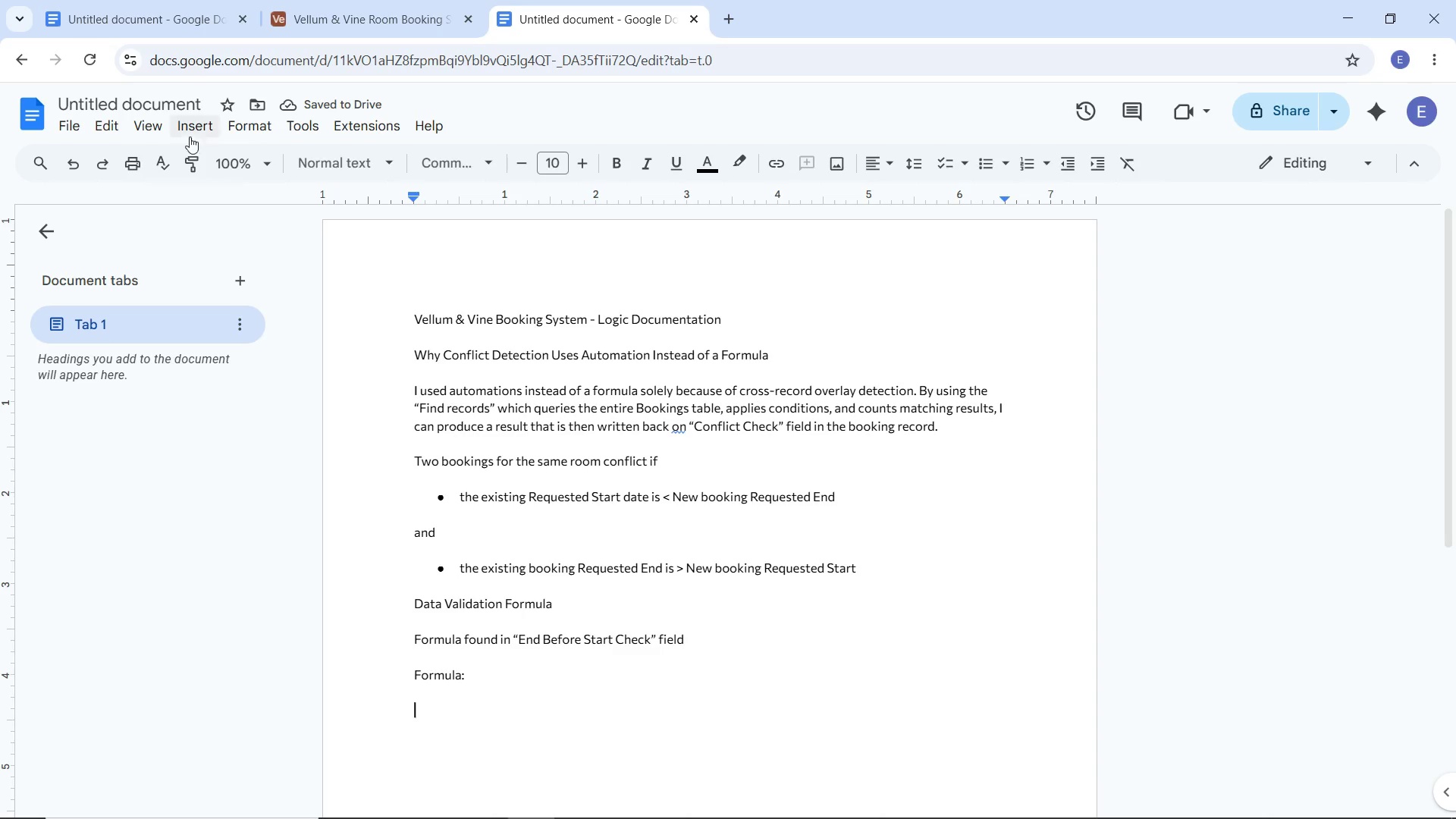 
left_click([205, 130])
 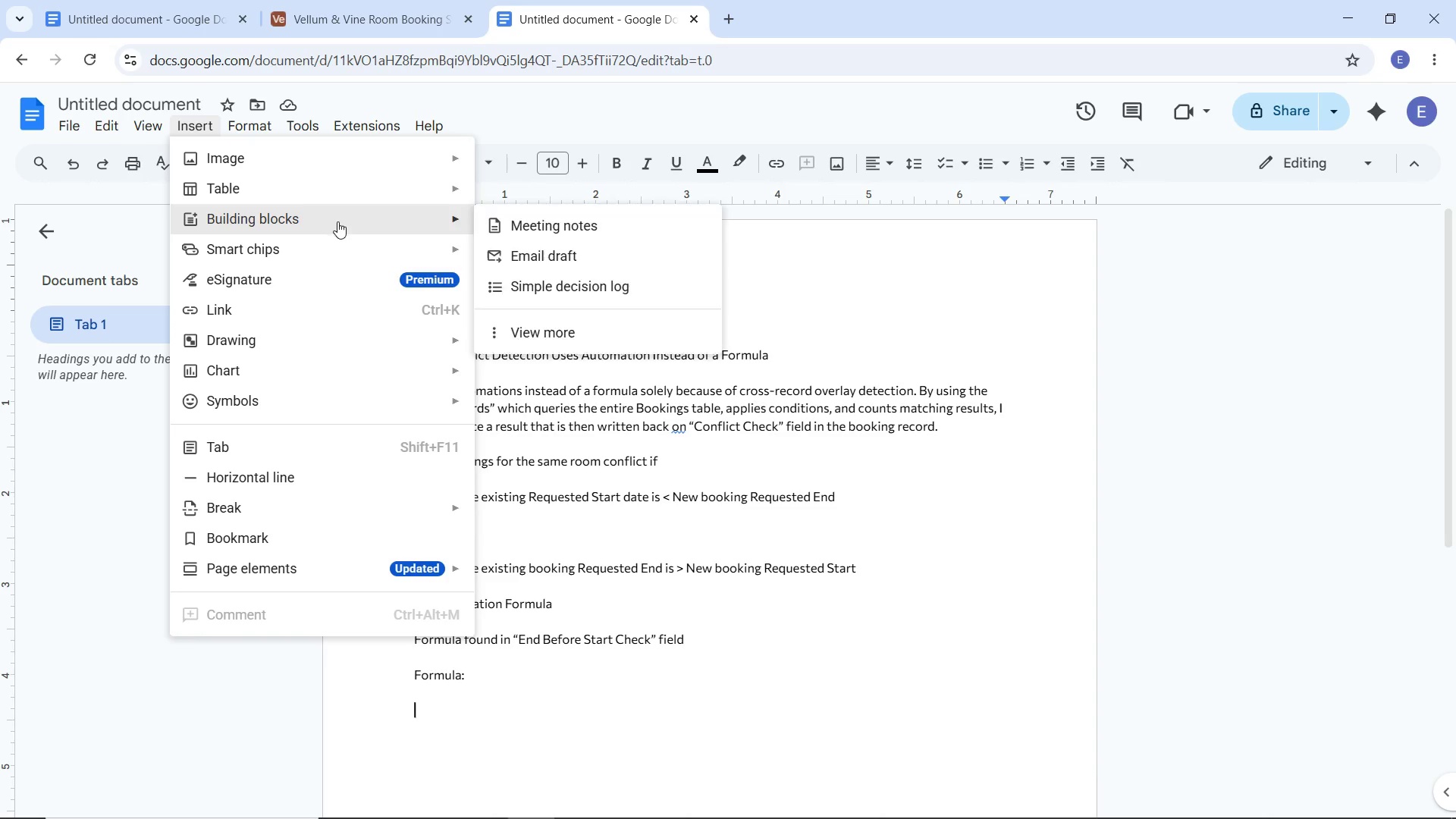 
mouse_move([376, 224])
 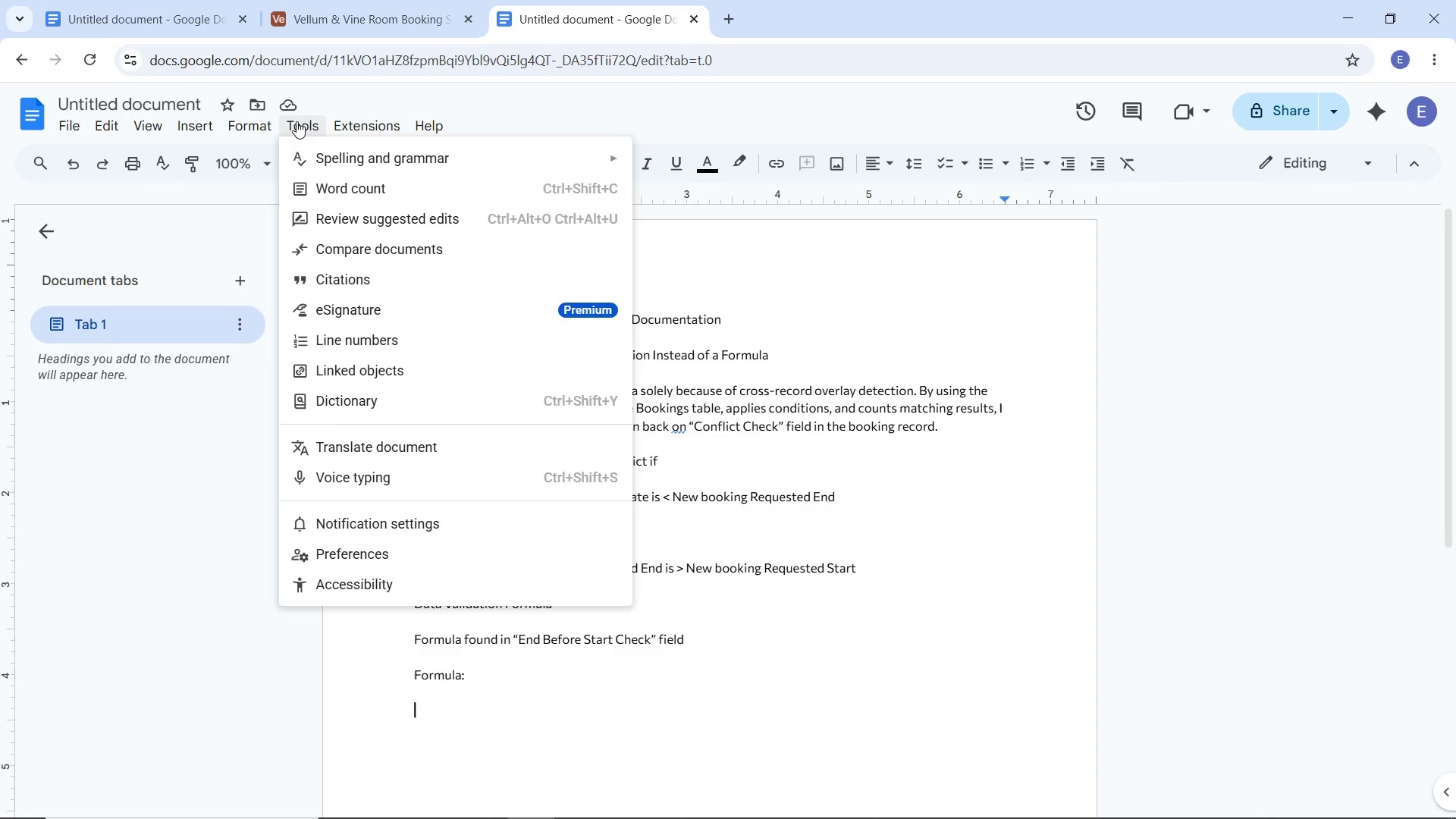 
wait(18.67)
 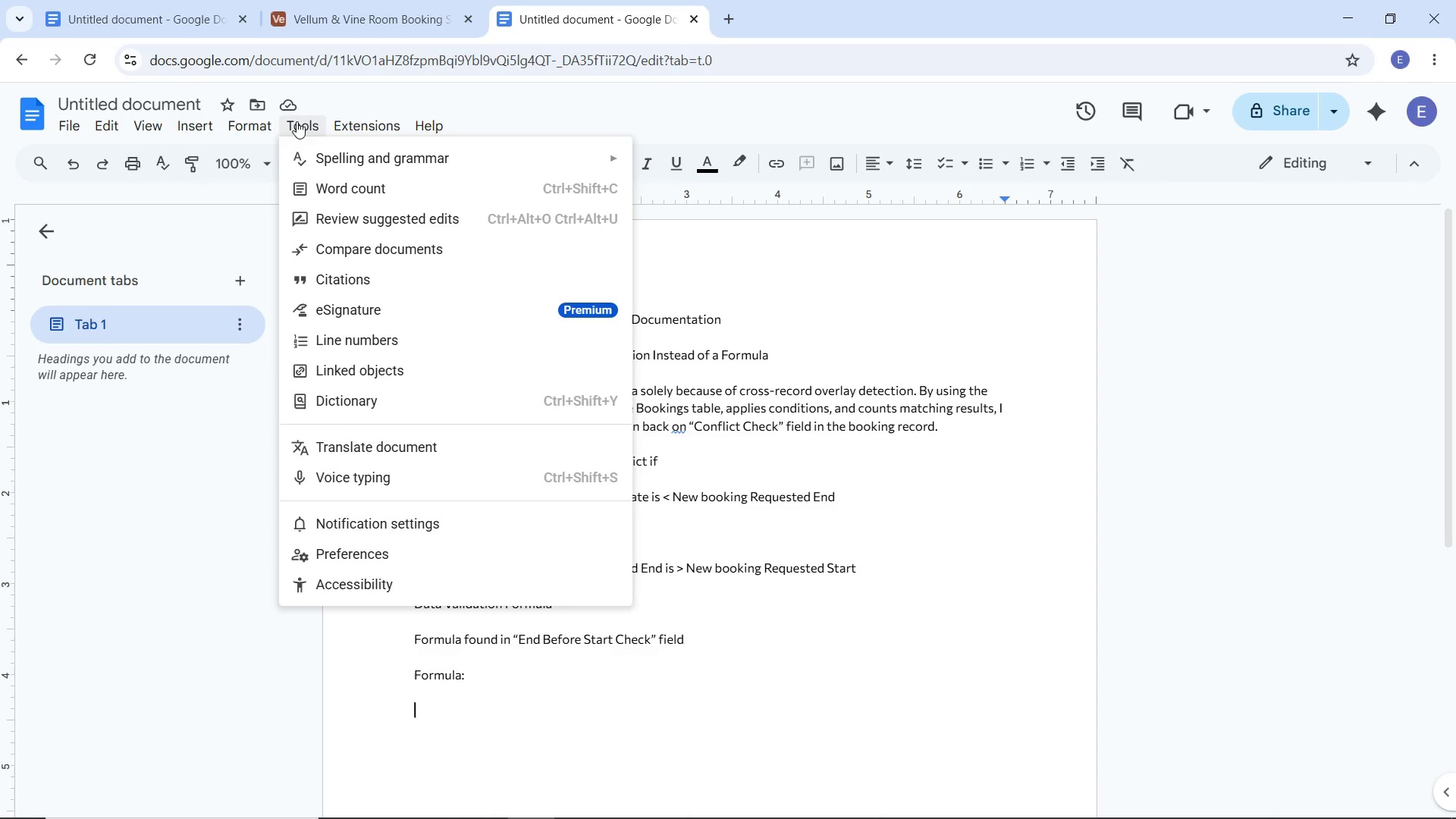 
left_click([602, 394])
 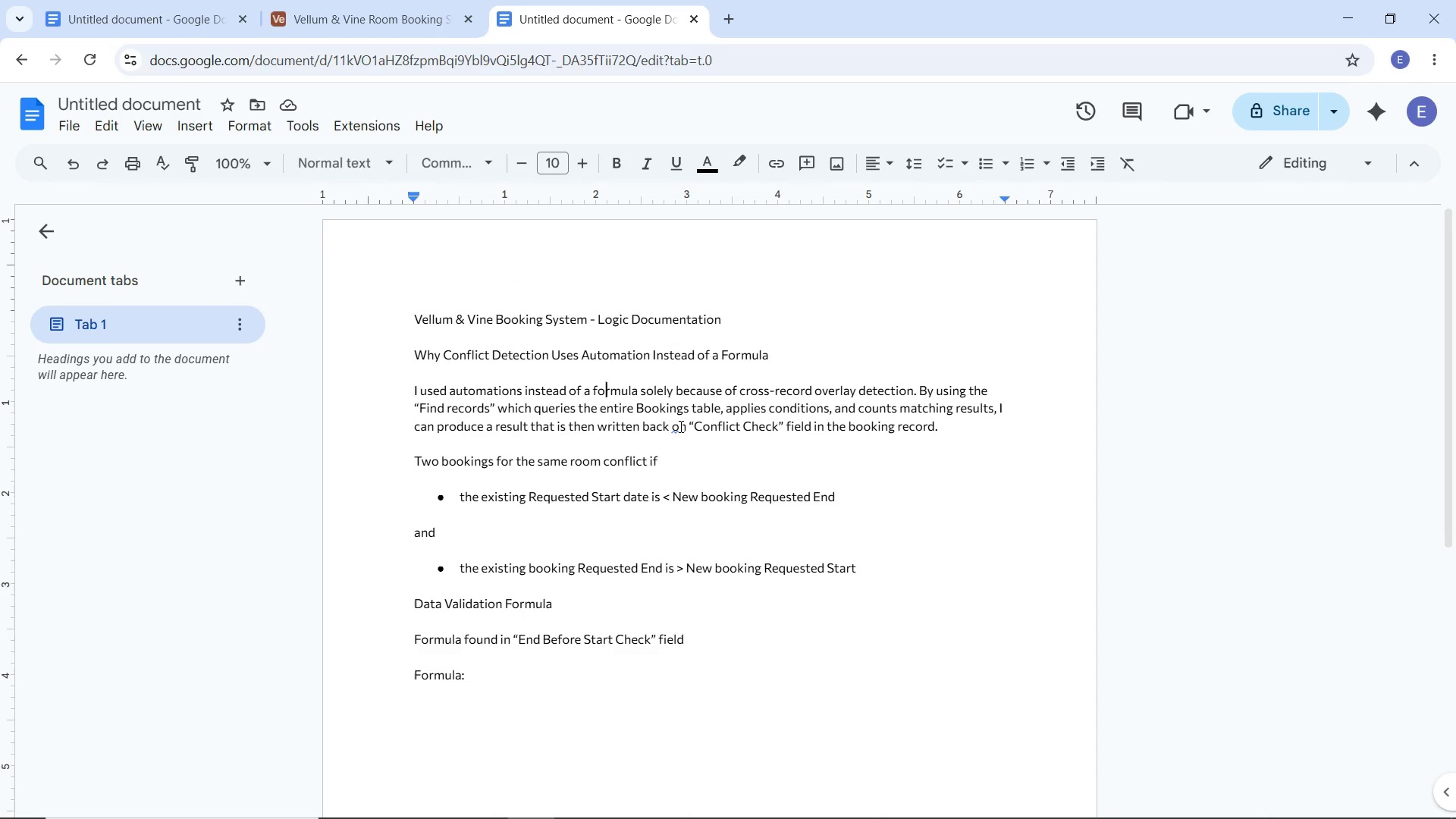 
left_click([681, 428])
 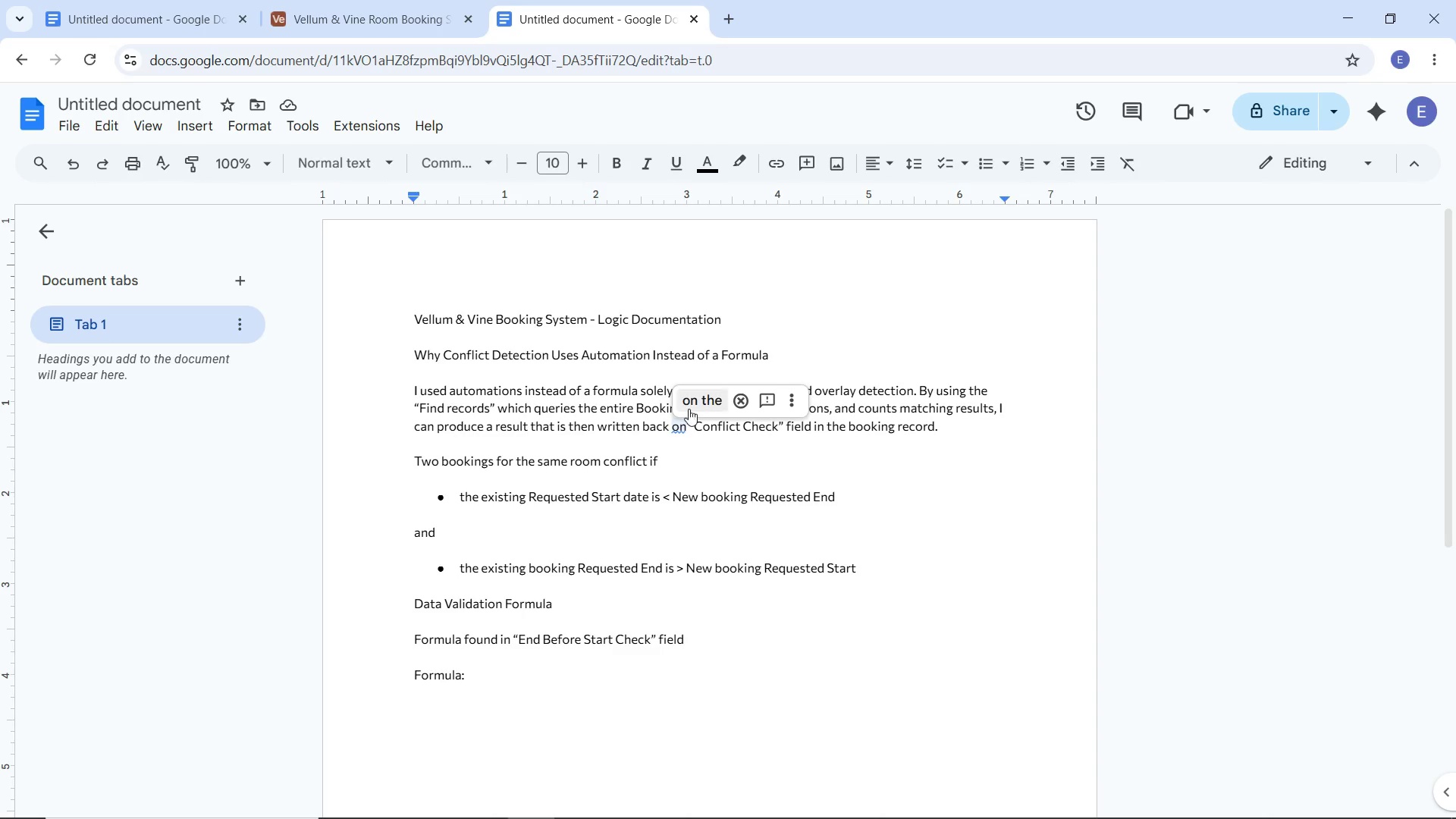 
left_click([689, 405])
 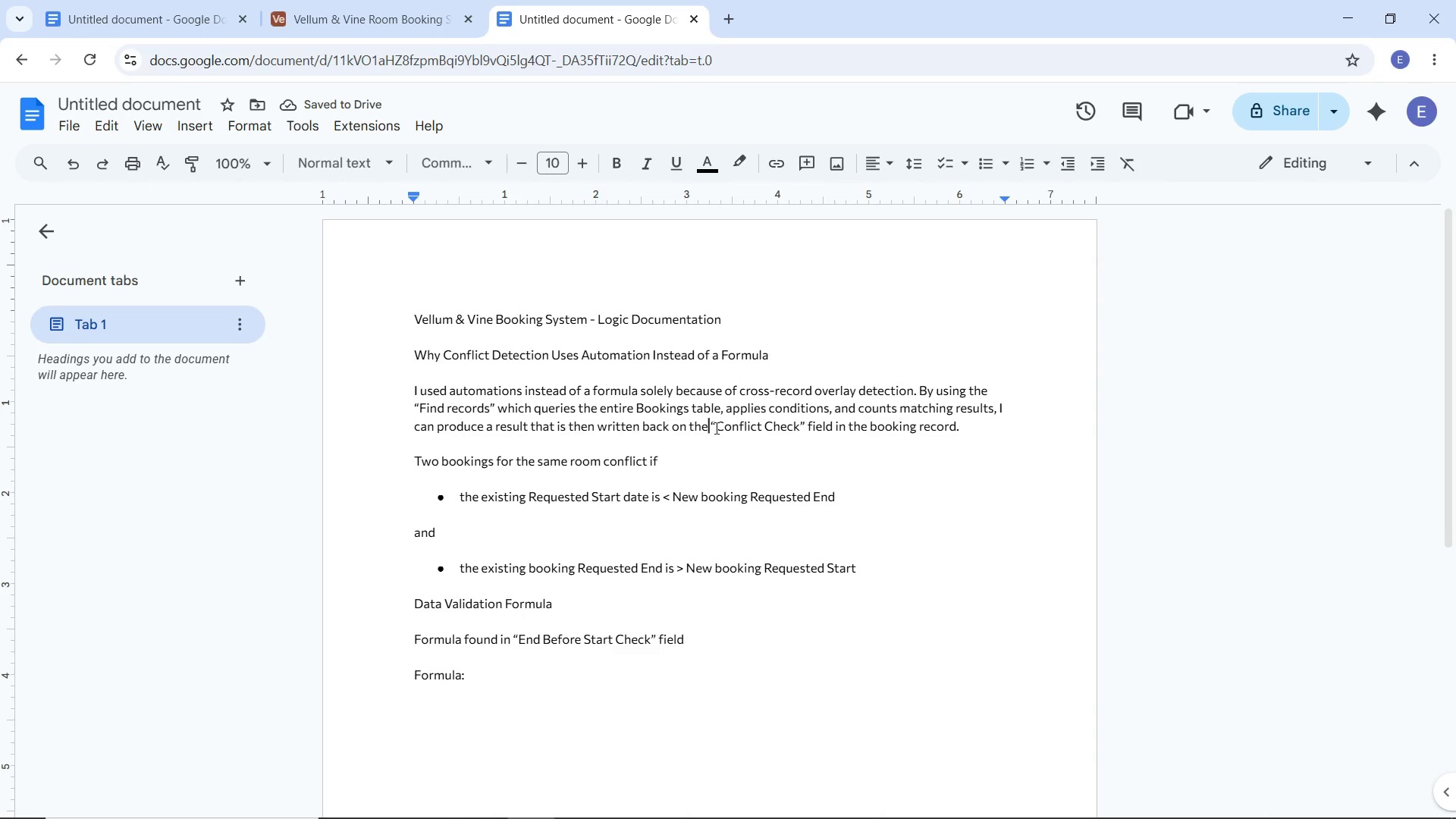 
left_click([586, 665])
 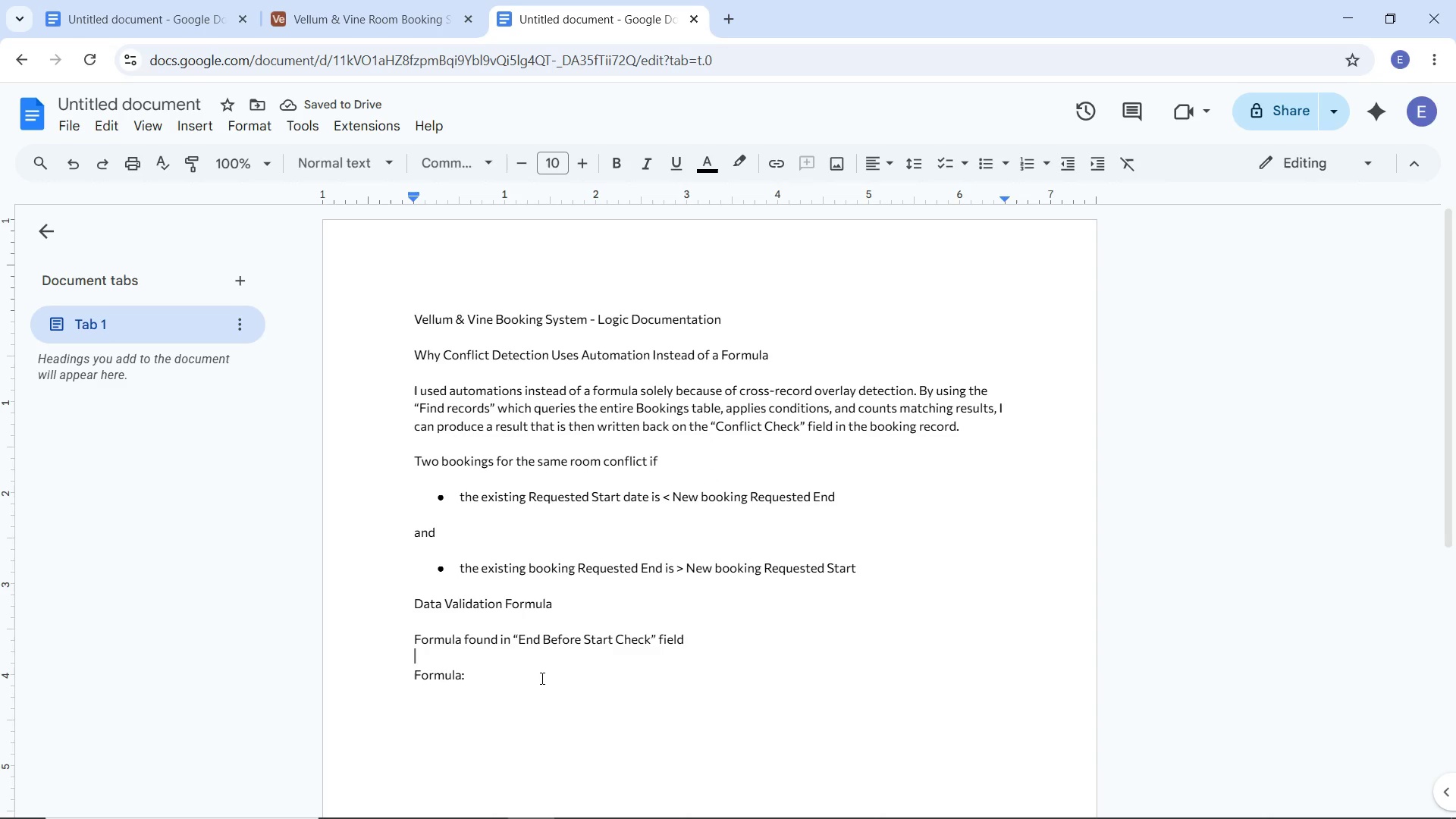 
left_click([541, 678])
 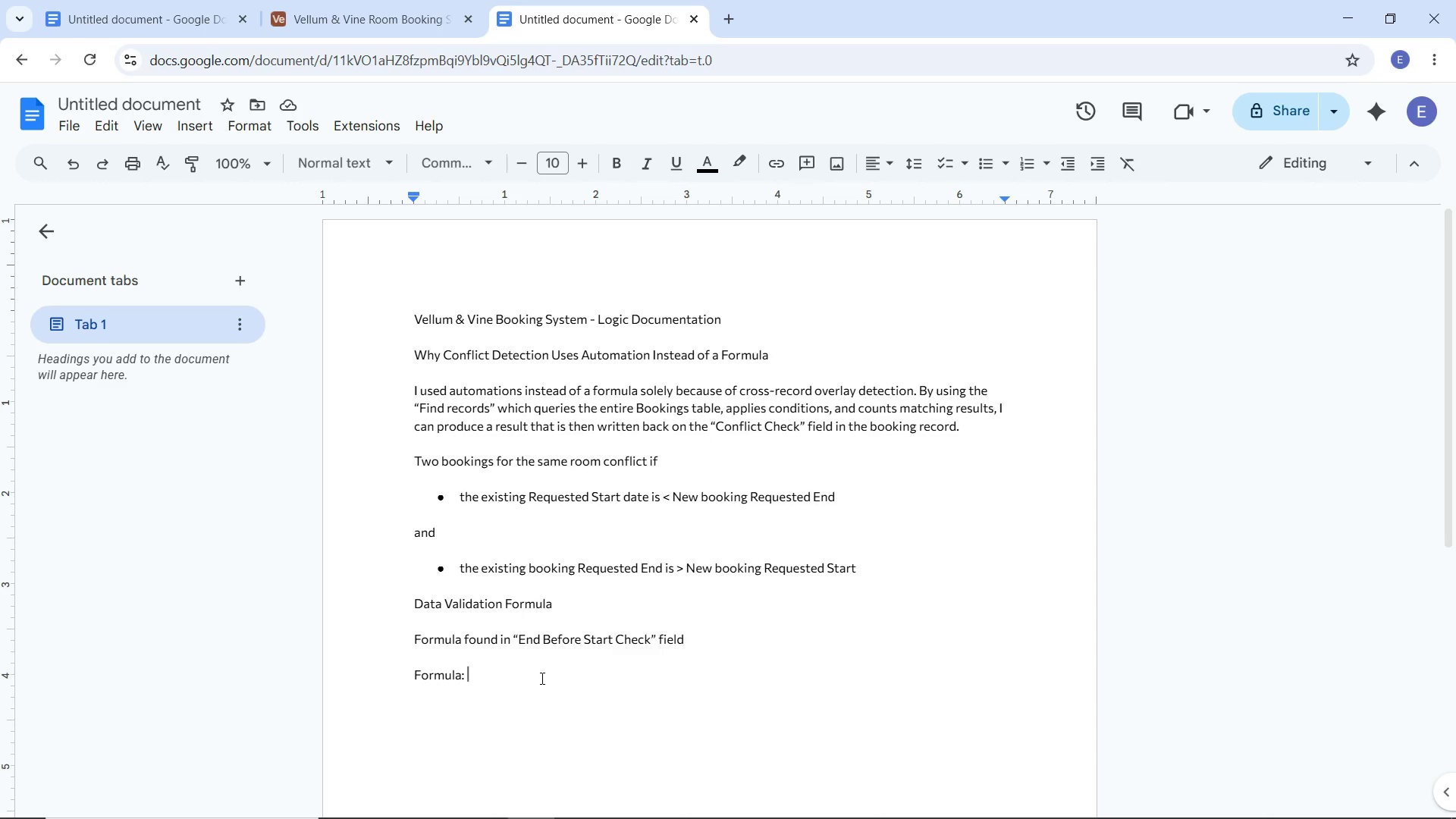 
key(Enter)
 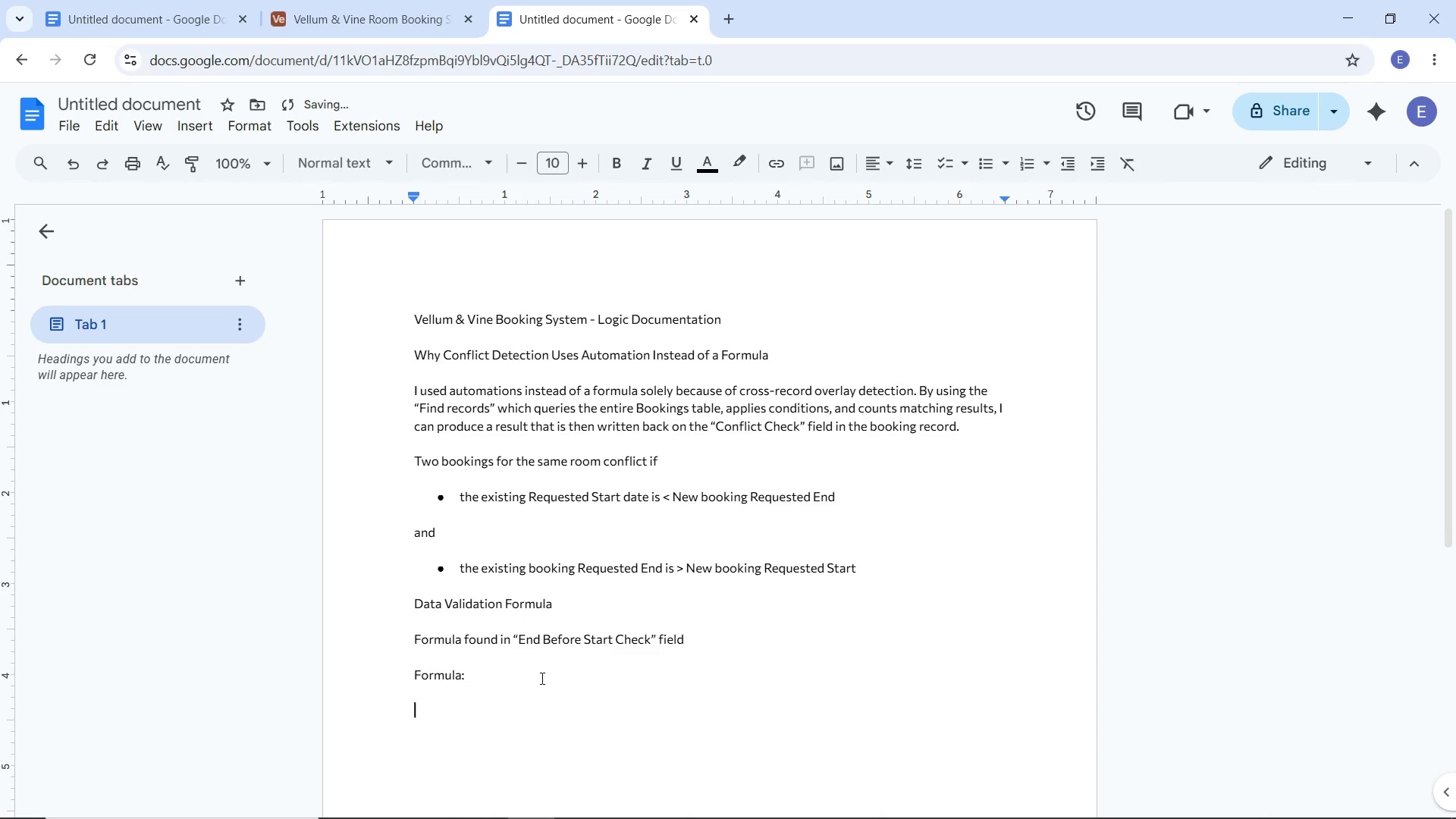 
key(Enter)
 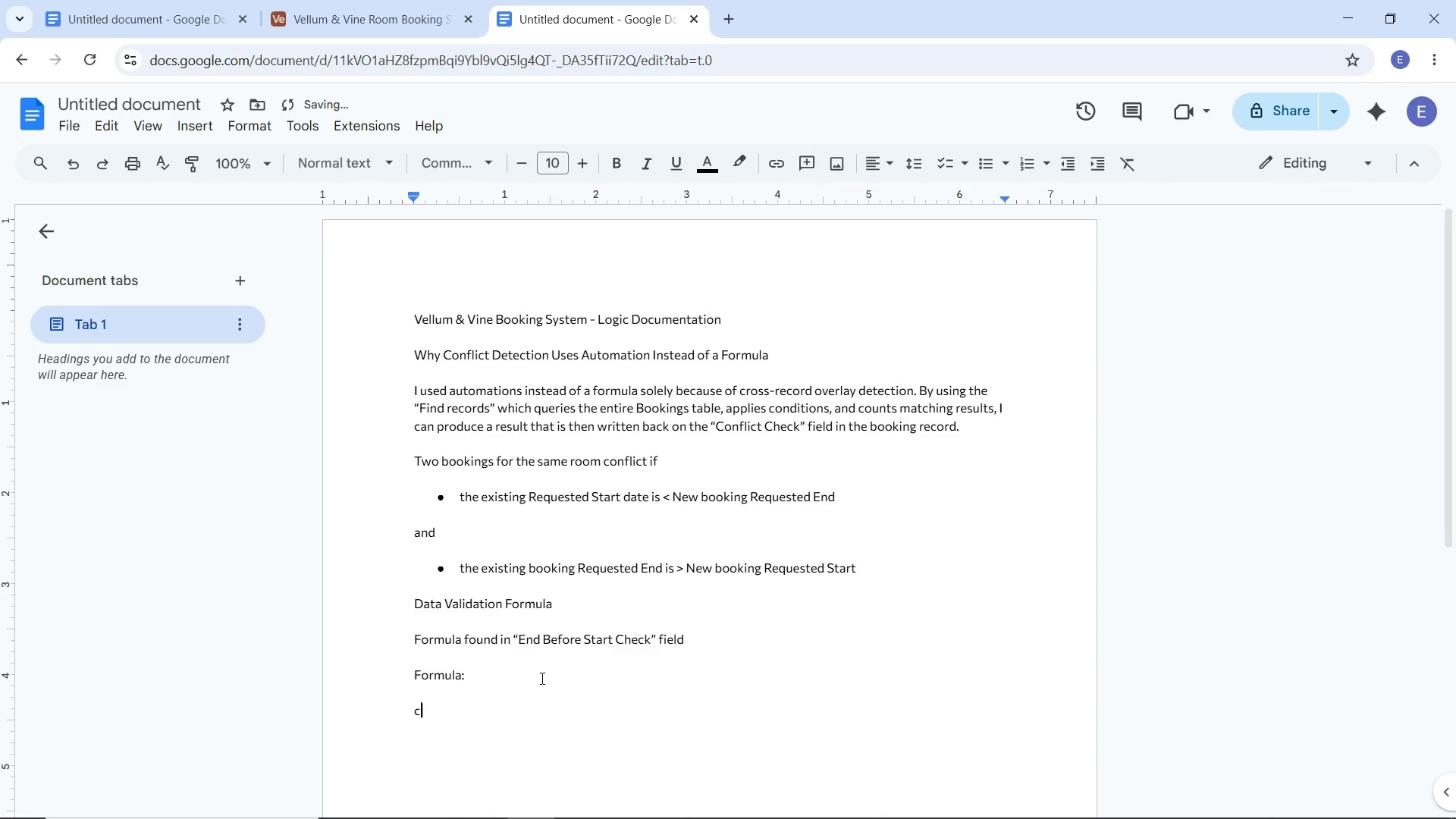 
type(code)
key(Backspace)
key(Backspace)
key(Backspace)
key(Backspace)
type(:)
 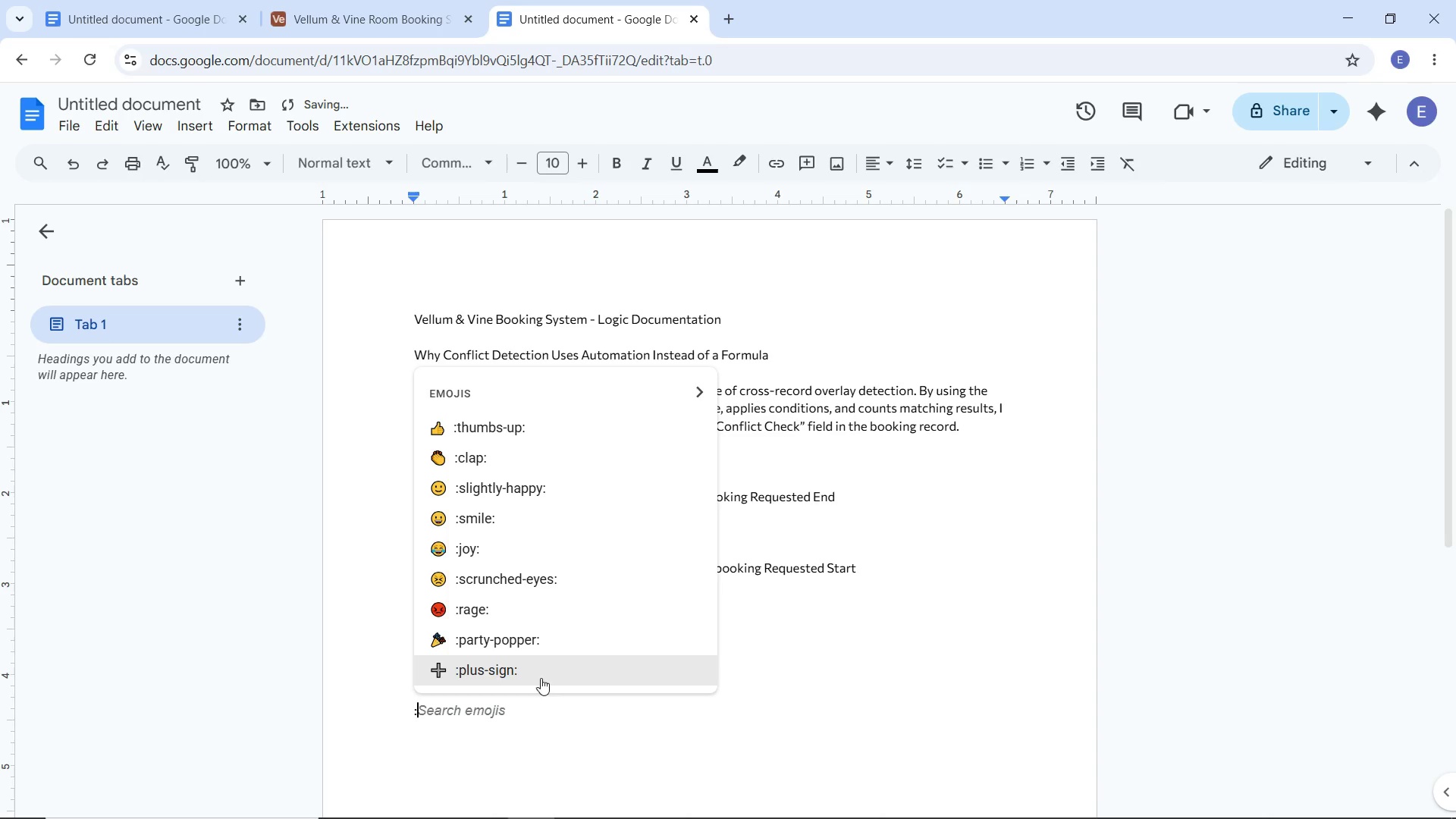 
scroll: coordinate [566, 610], scroll_direction: down, amount: 3.0
 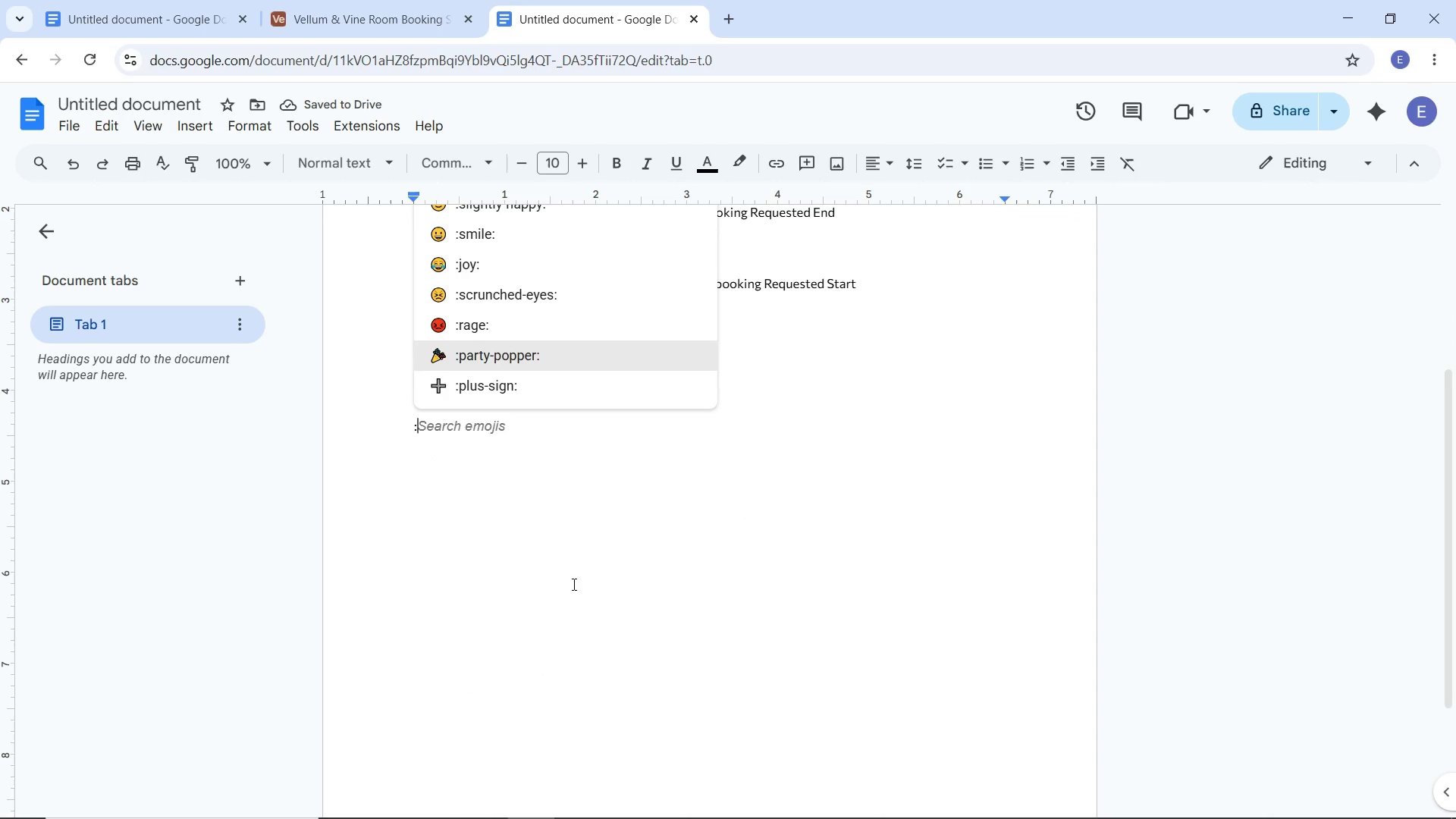 
scroll: coordinate [573, 581], scroll_direction: up, amount: 1.0
 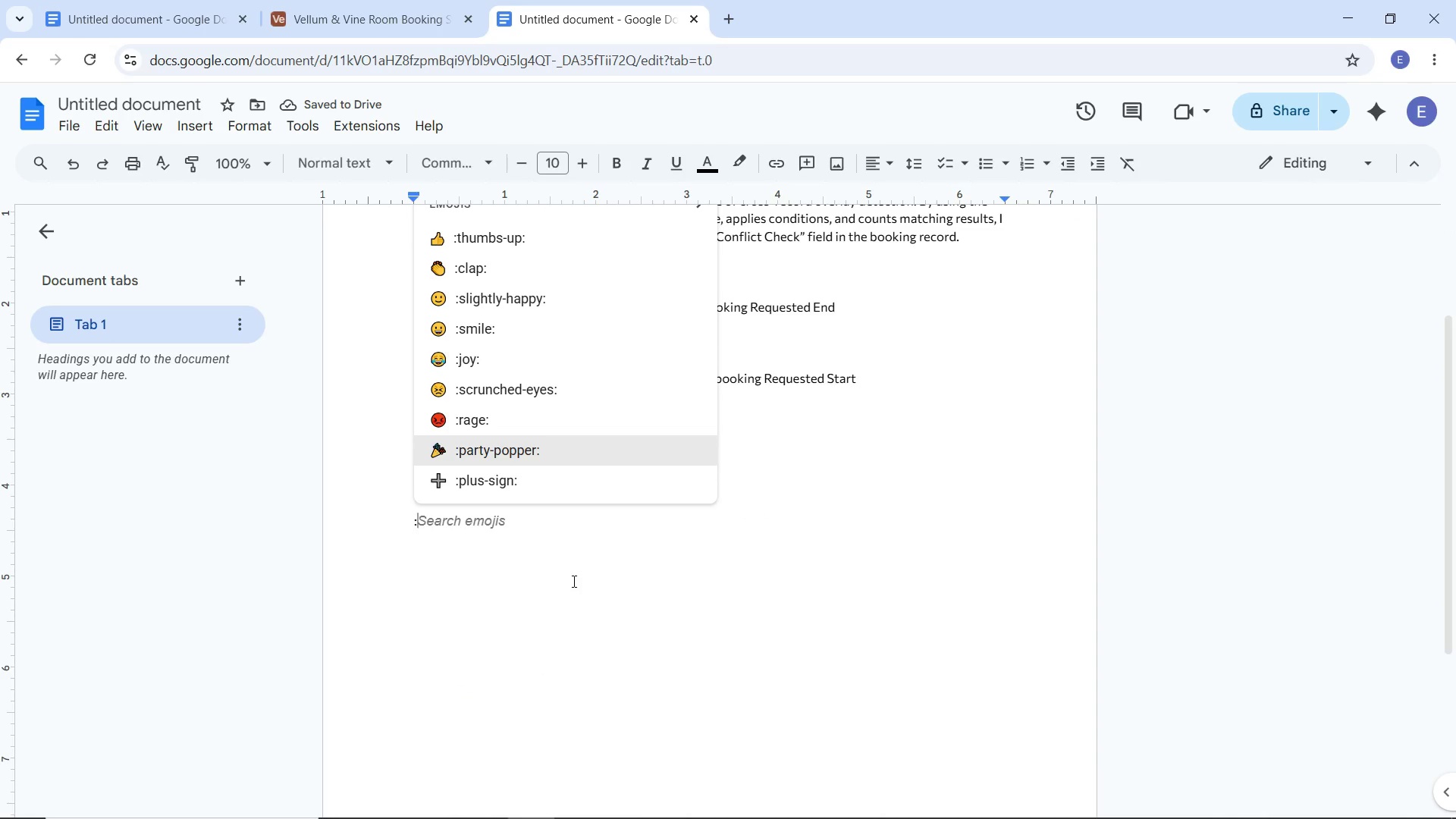 
key(Backspace)
 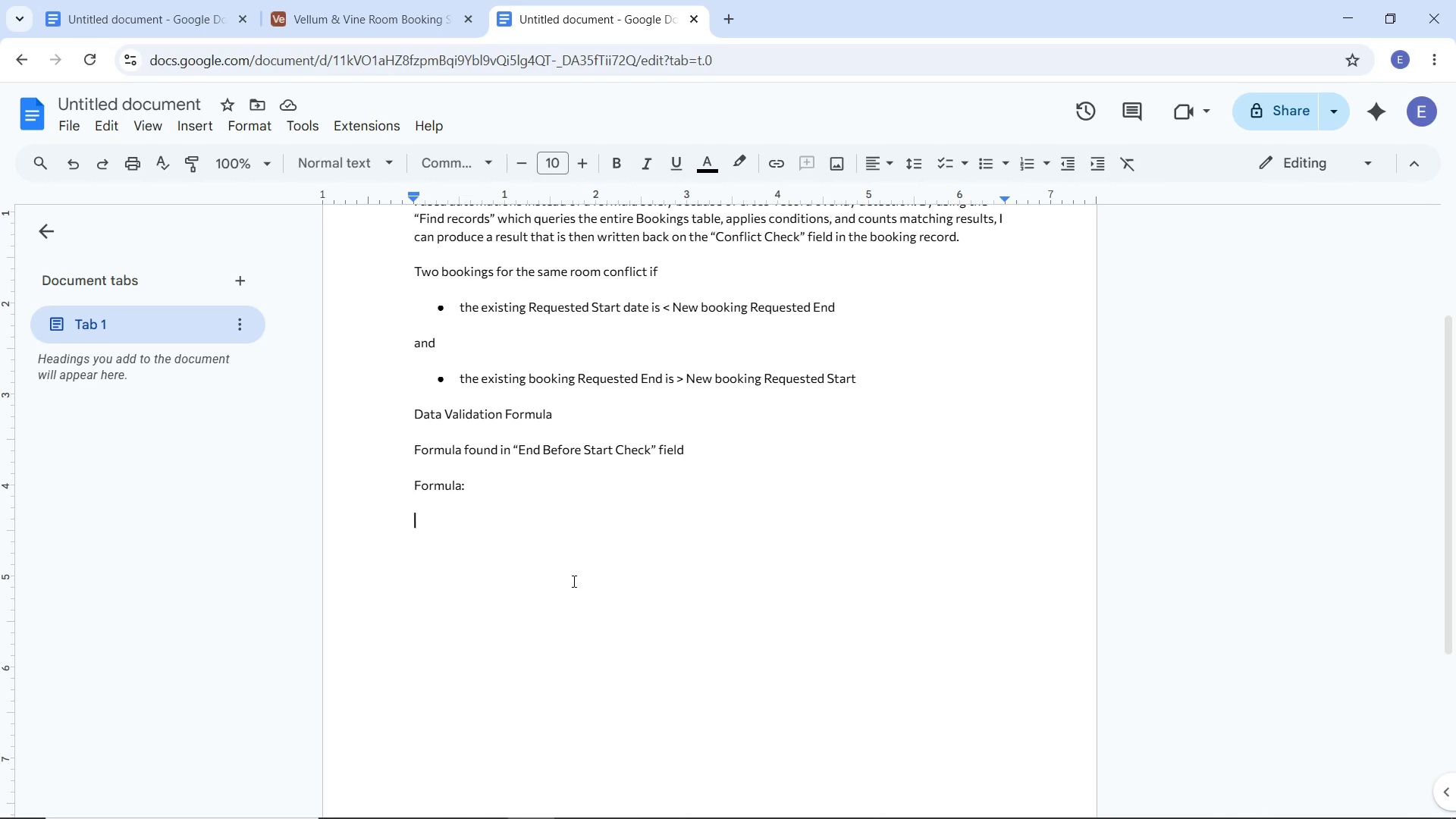 
wait(19.81)
 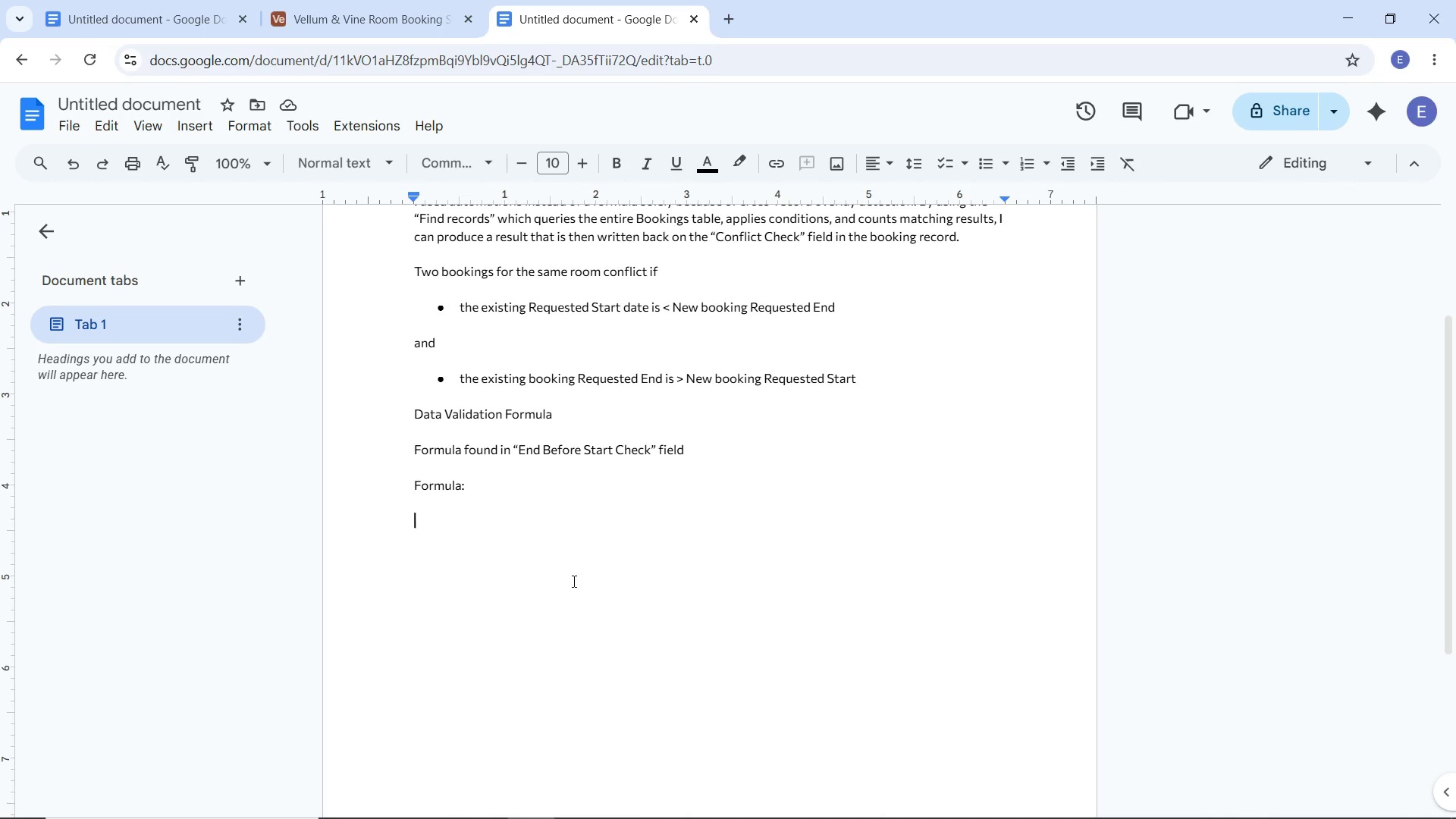 
left_click([202, 124])
 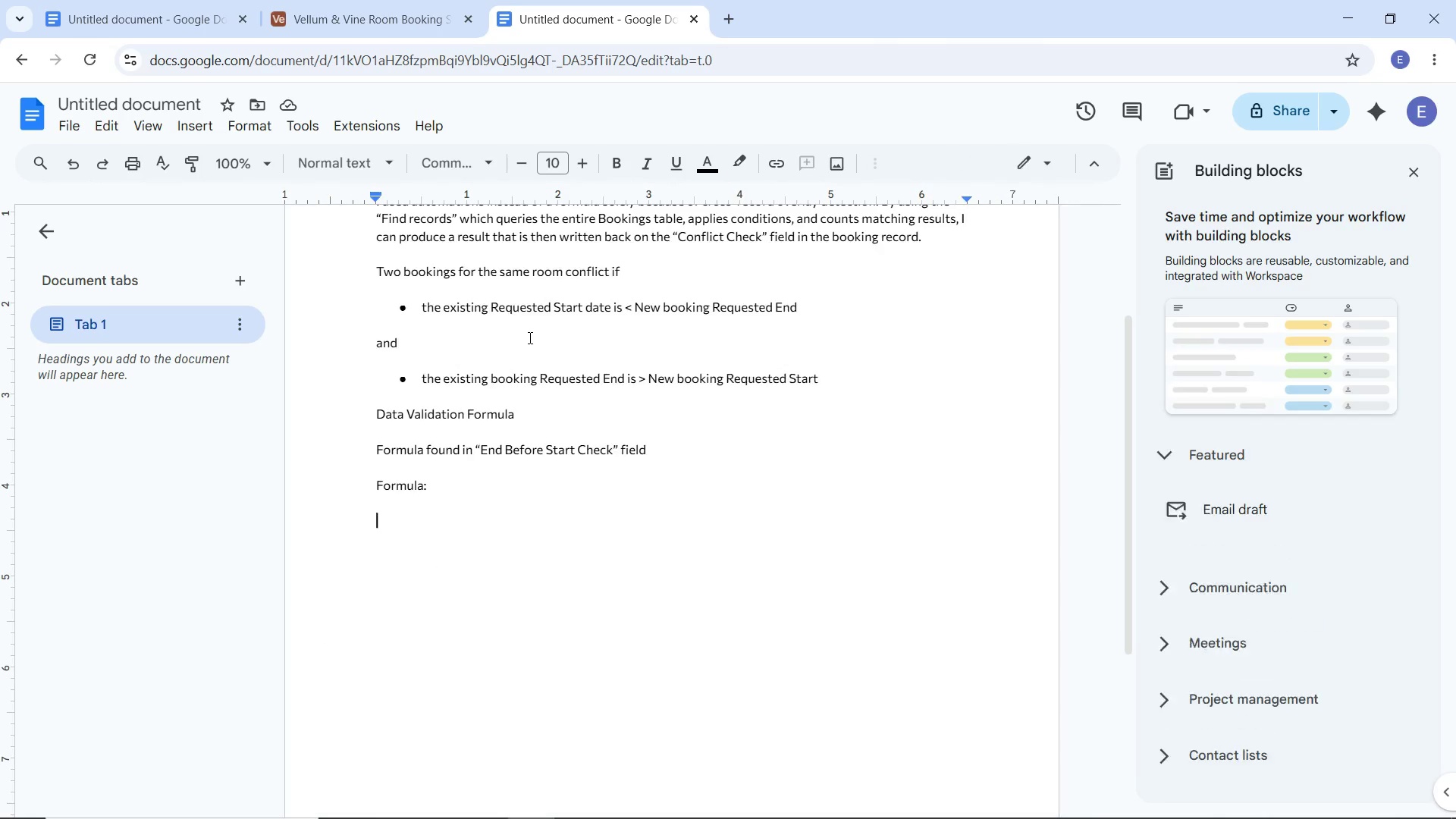 
wait(6.16)
 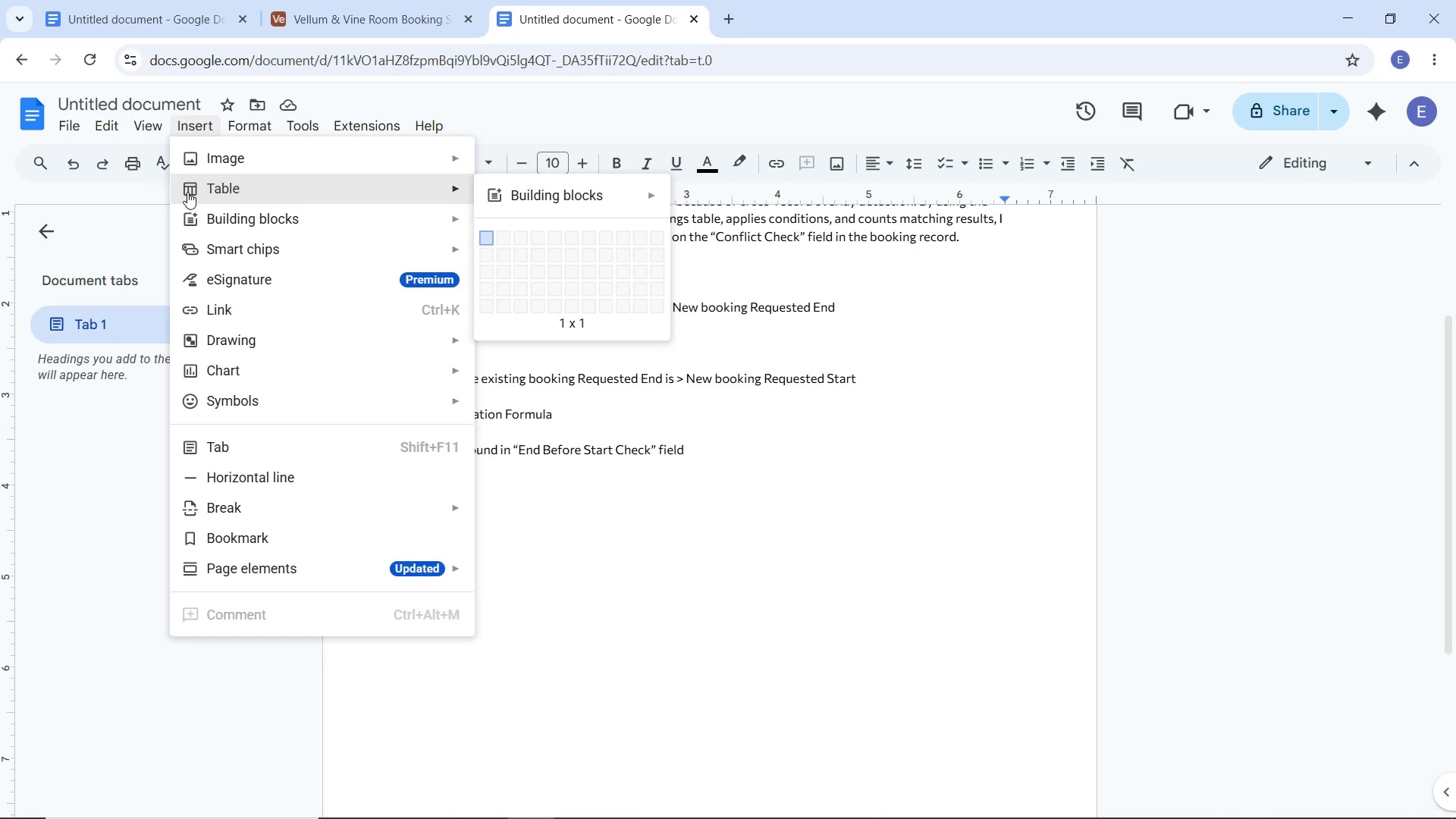 
scroll: coordinate [1233, 488], scroll_direction: down, amount: 5.0
 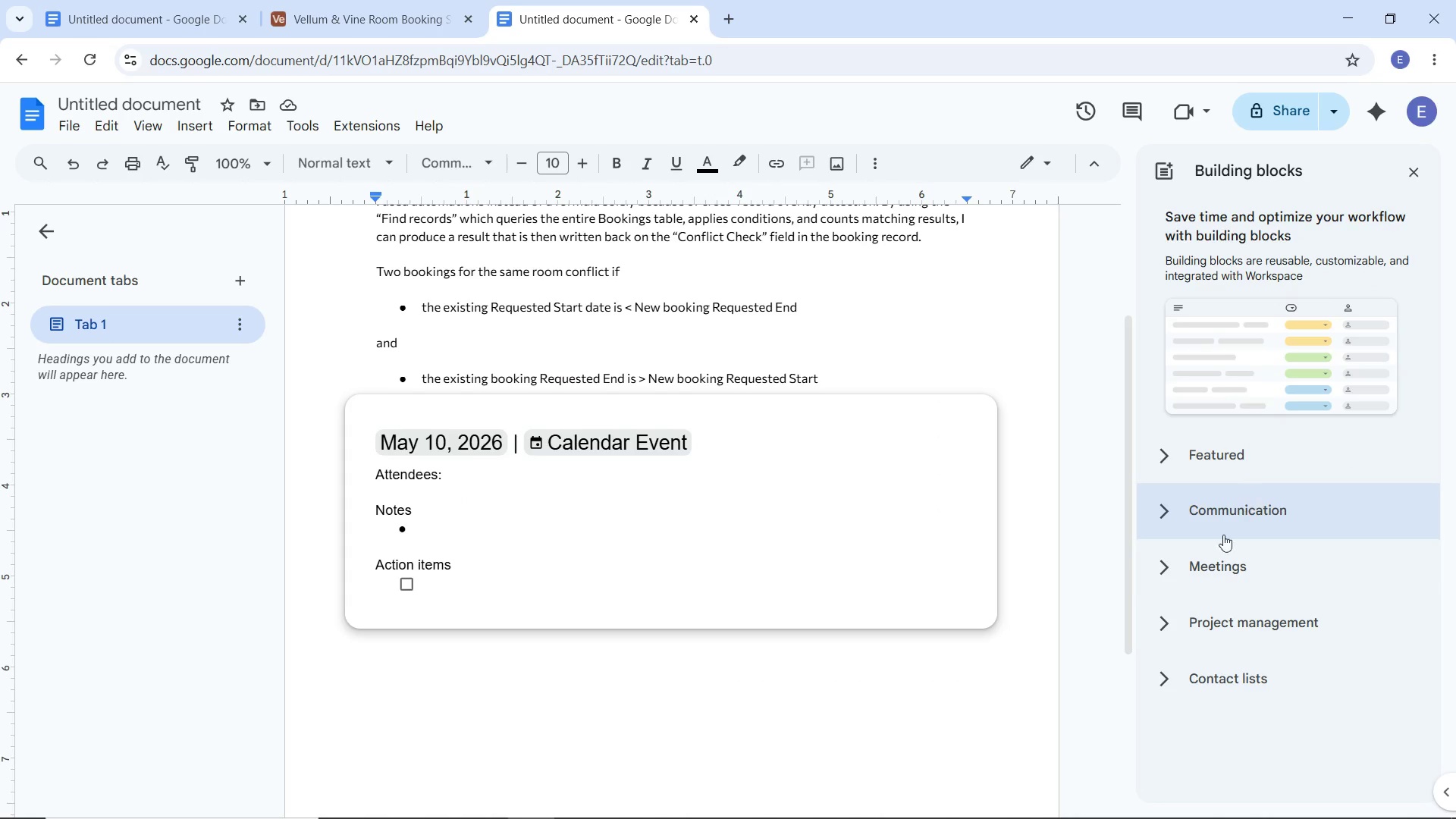 
wait(6.18)
 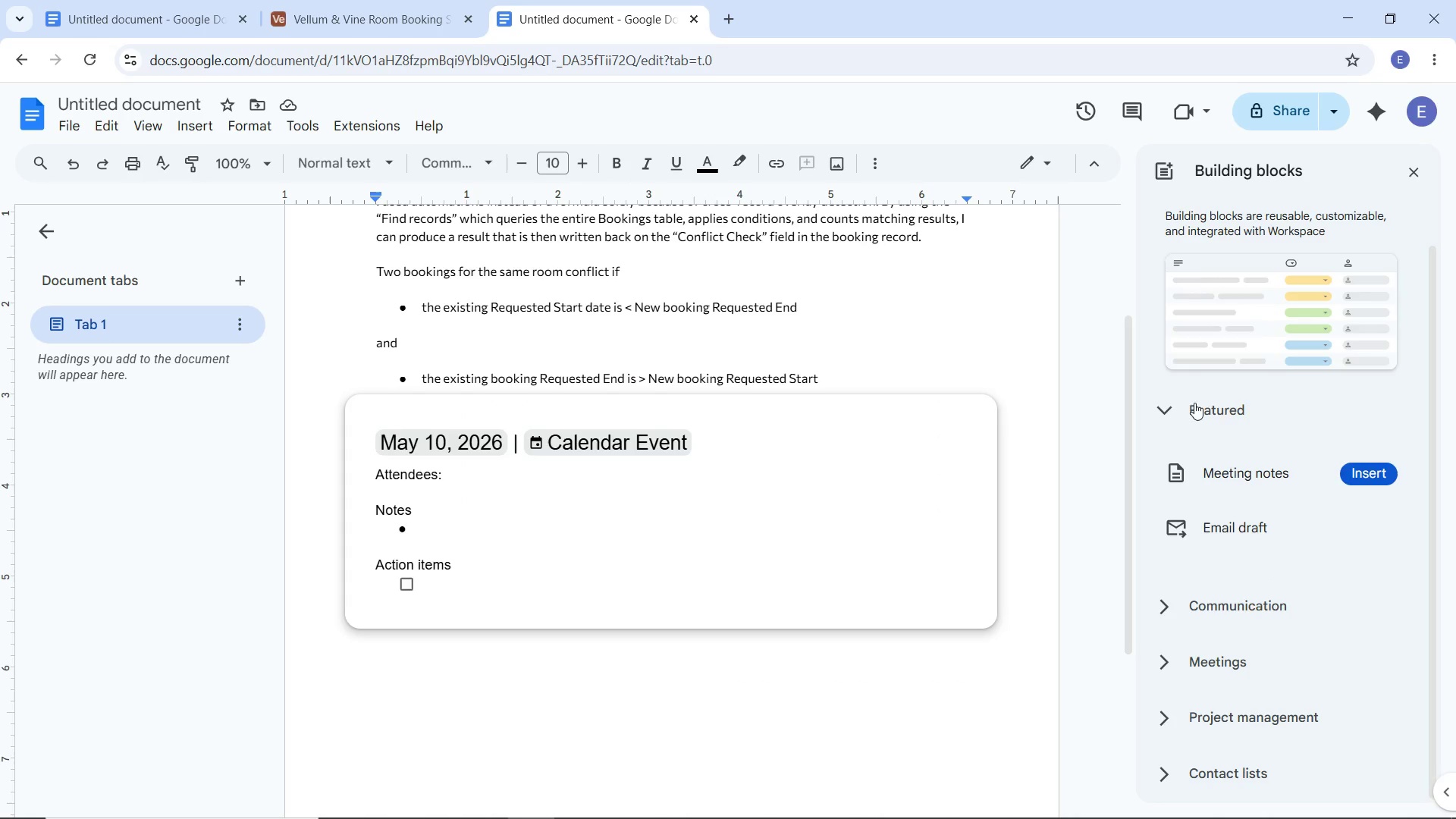 
left_click([1171, 634])
 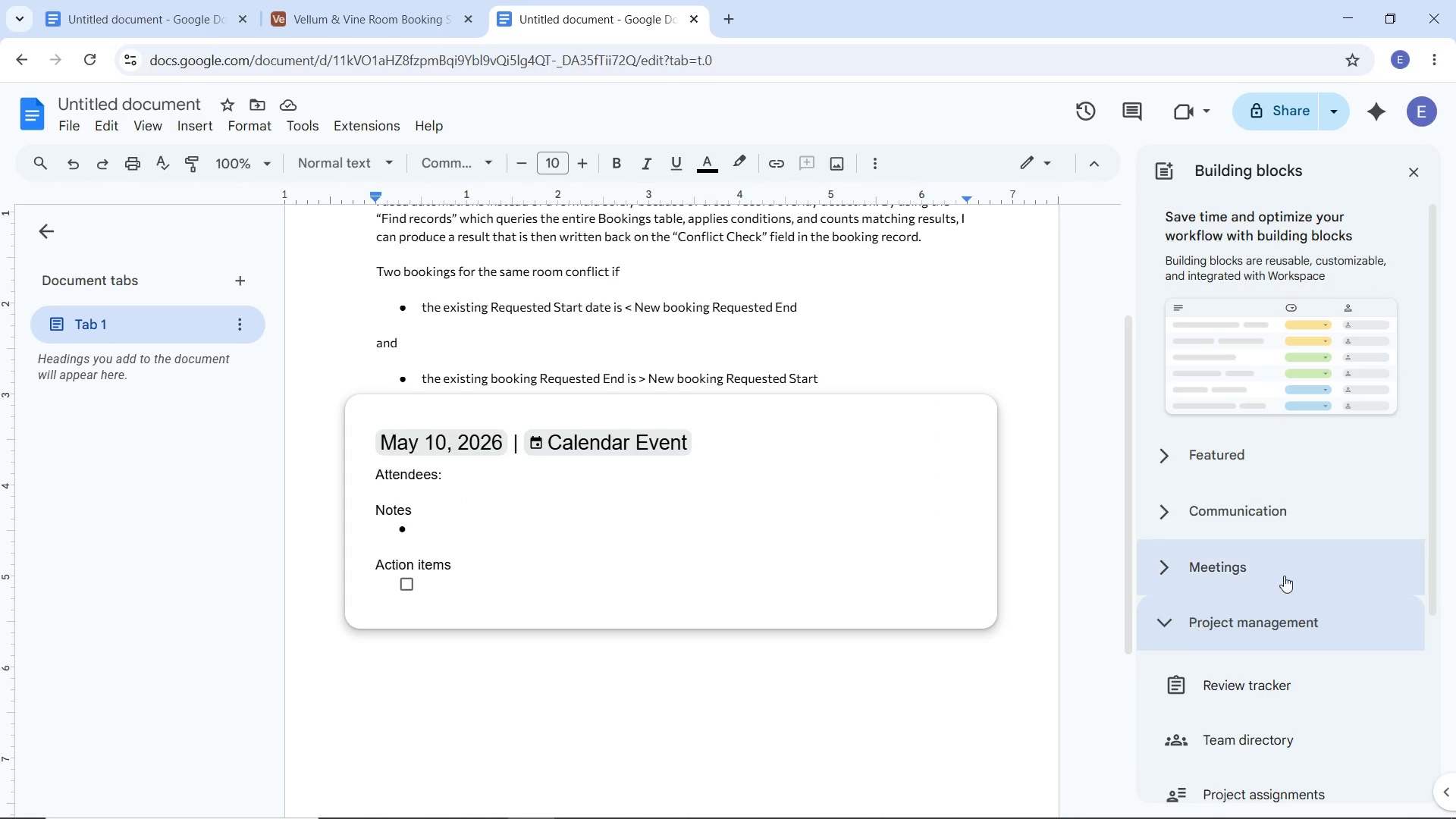 
scroll: coordinate [1305, 551], scroll_direction: down, amount: 6.0
 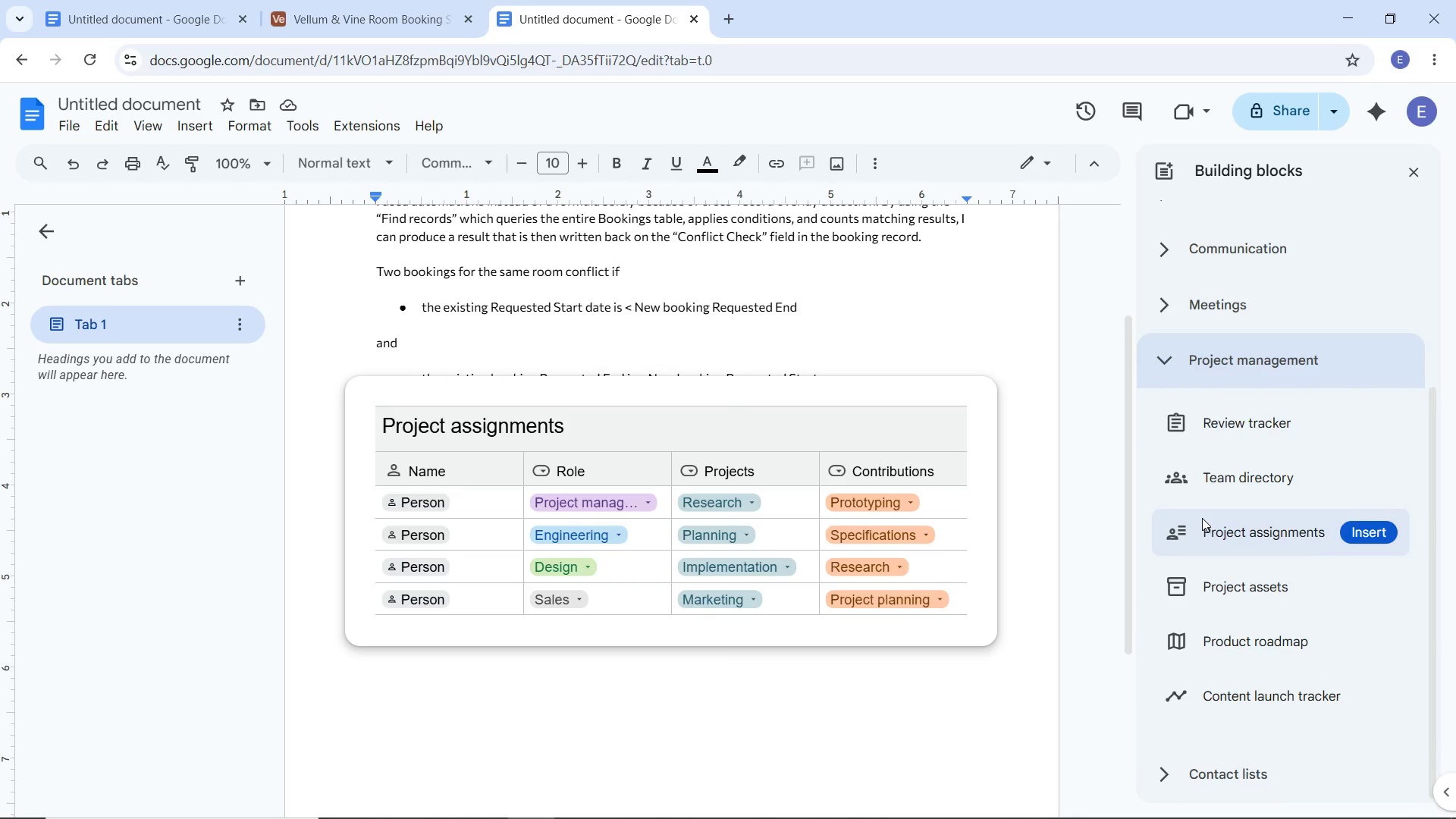 
left_click([1159, 441])
 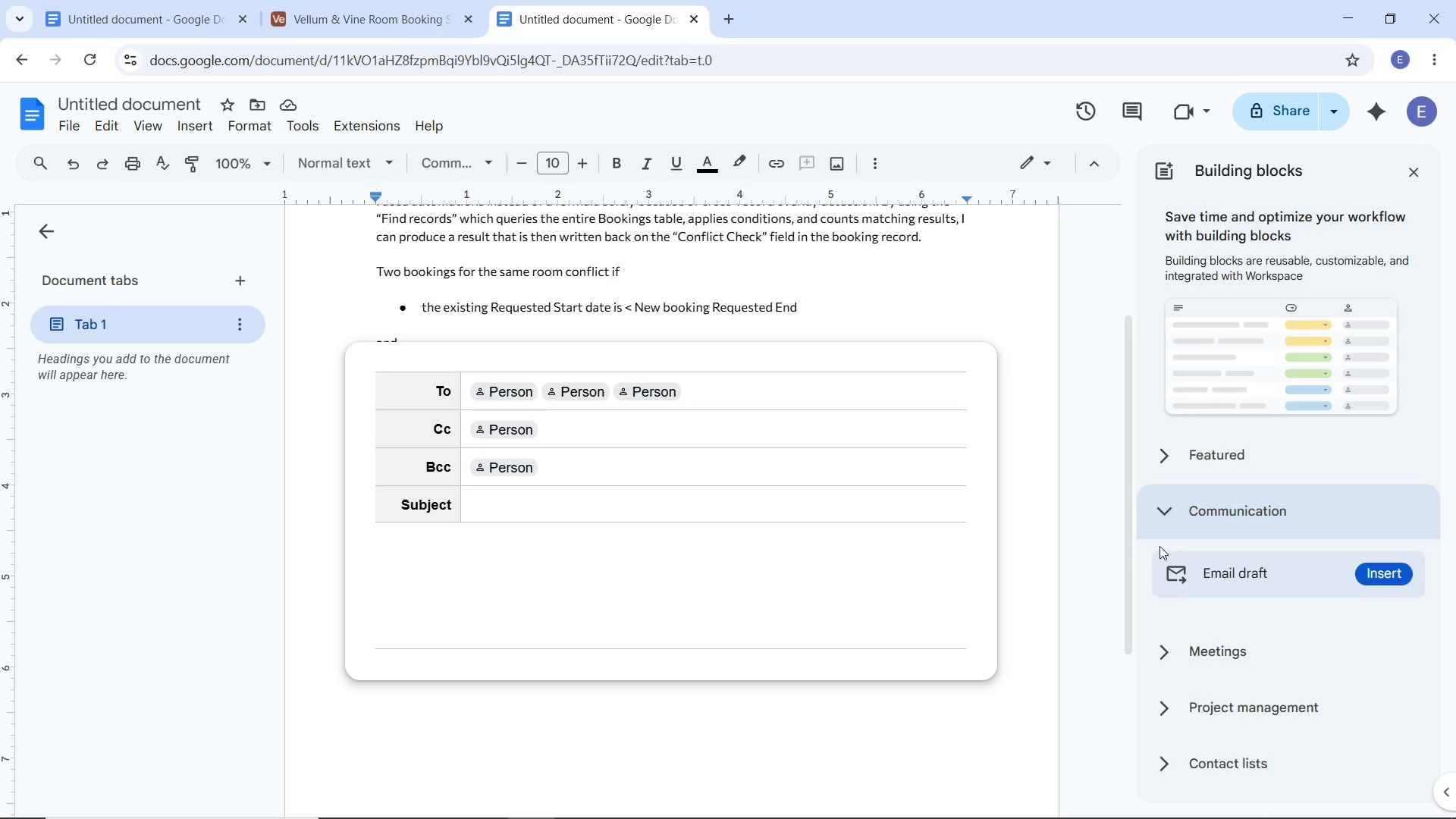 
scroll: coordinate [1197, 514], scroll_direction: up, amount: 2.0
 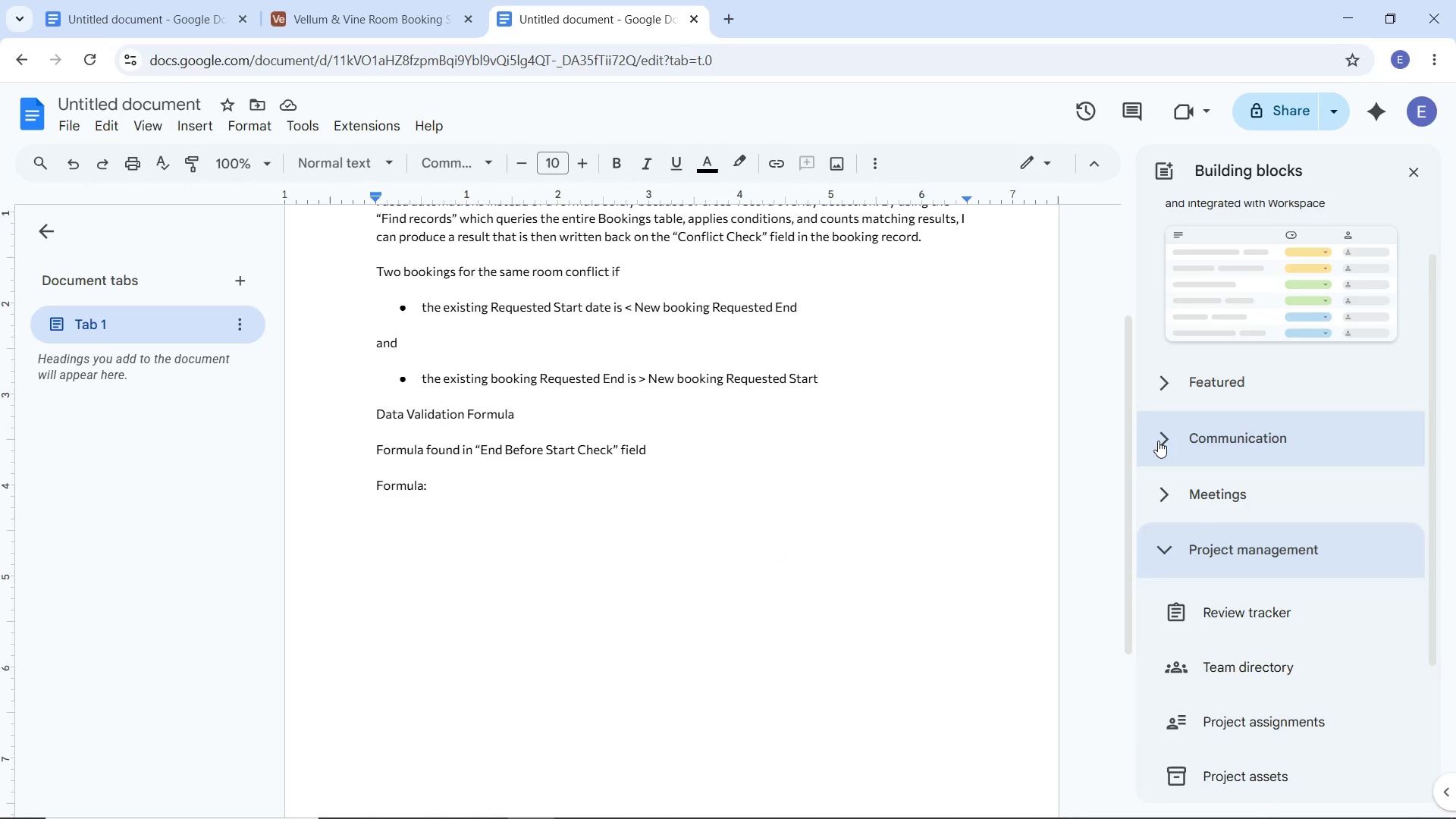 
left_click([1159, 517])
 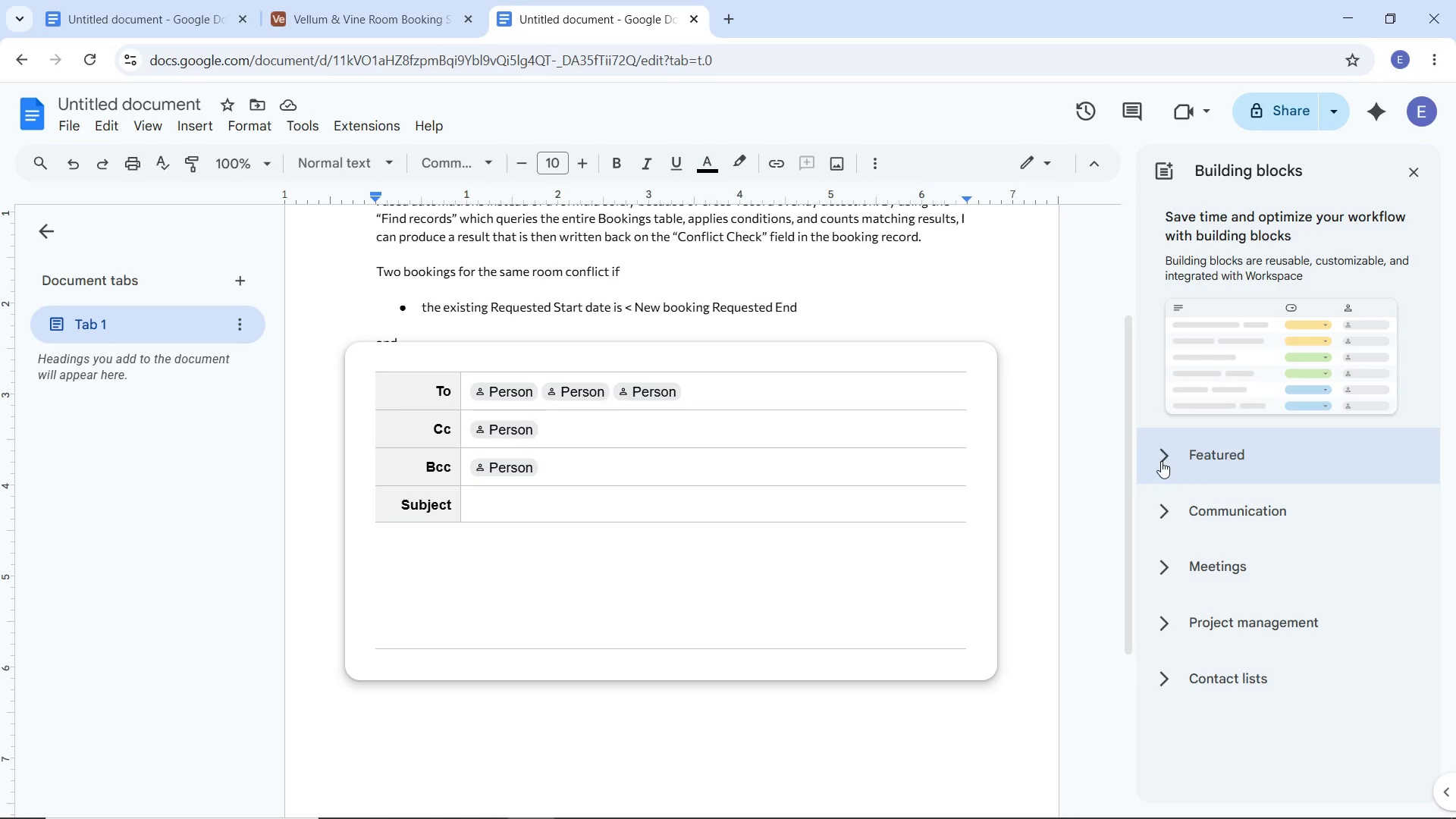 
left_click([1161, 461])
 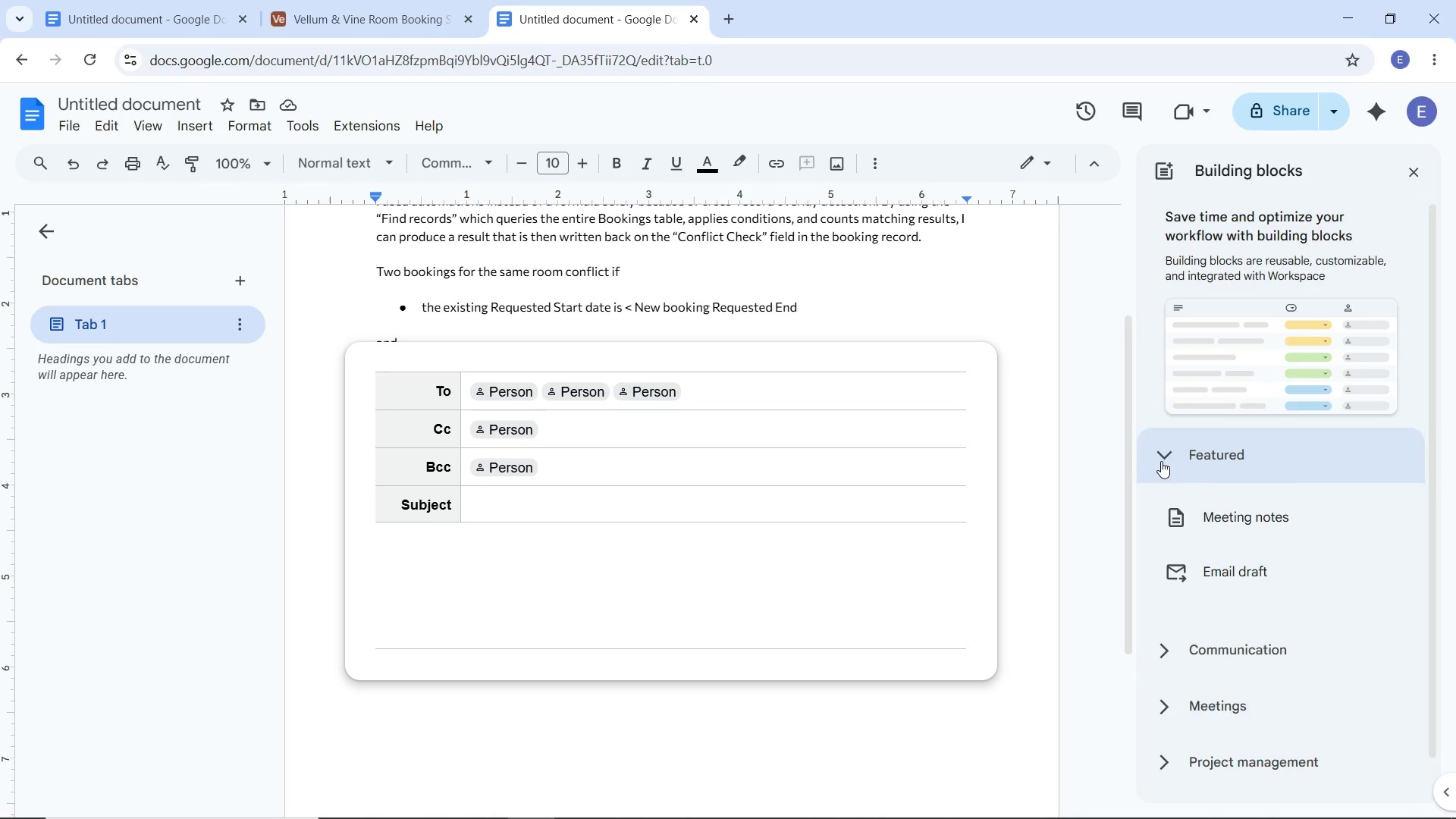 
left_click([1161, 461])
 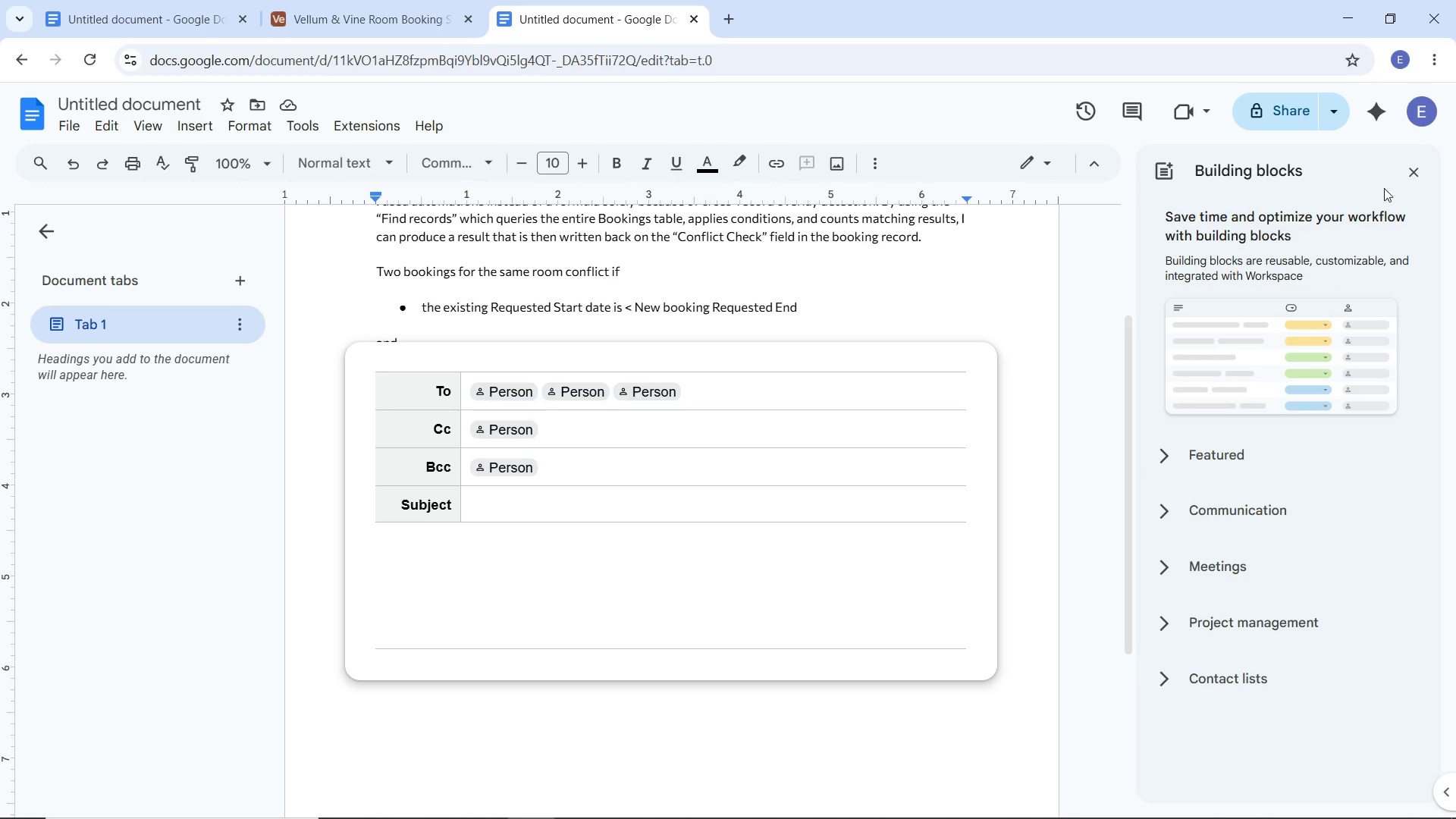 
left_click([1406, 172])
 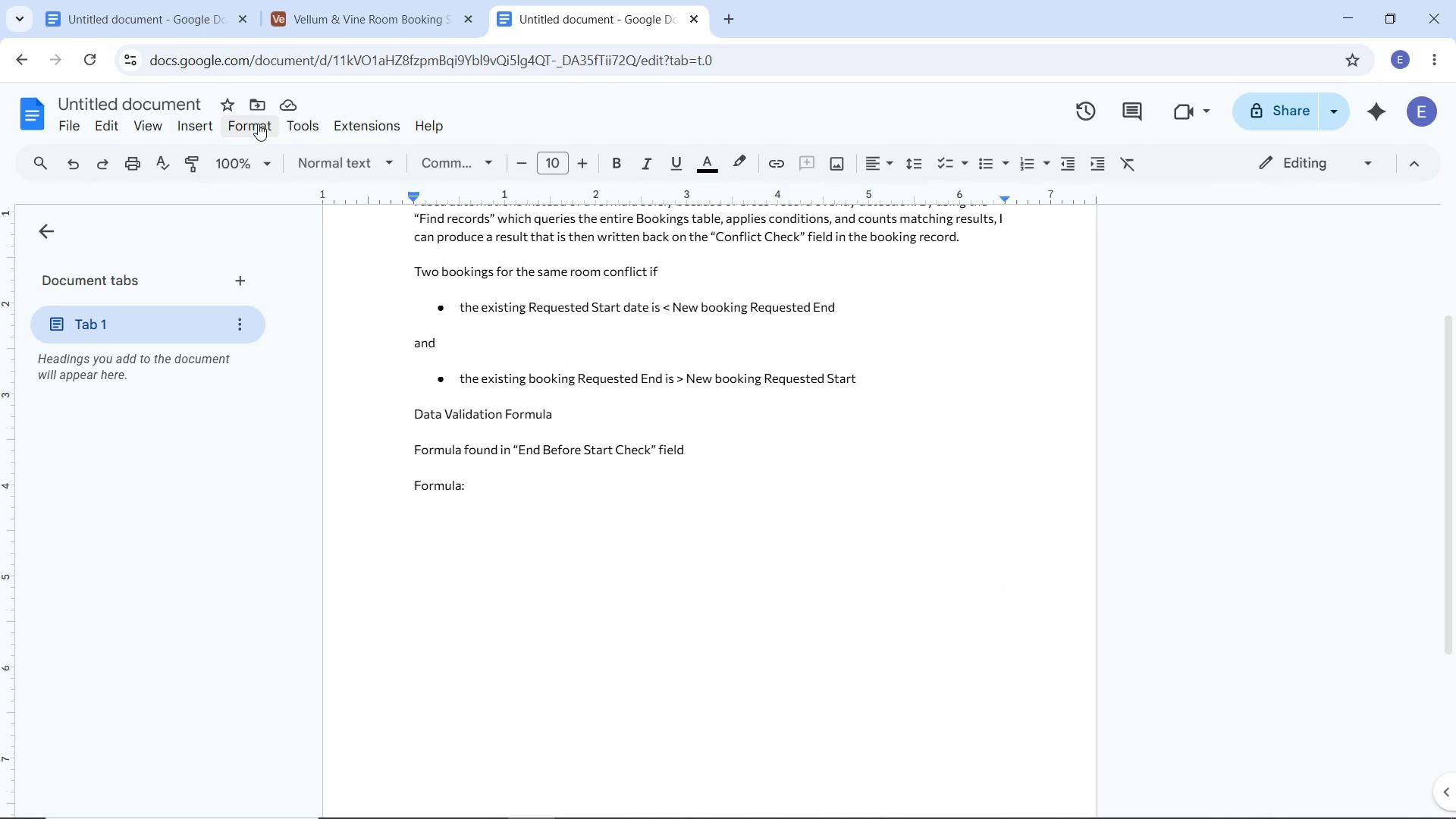 
left_click([255, 125])
 